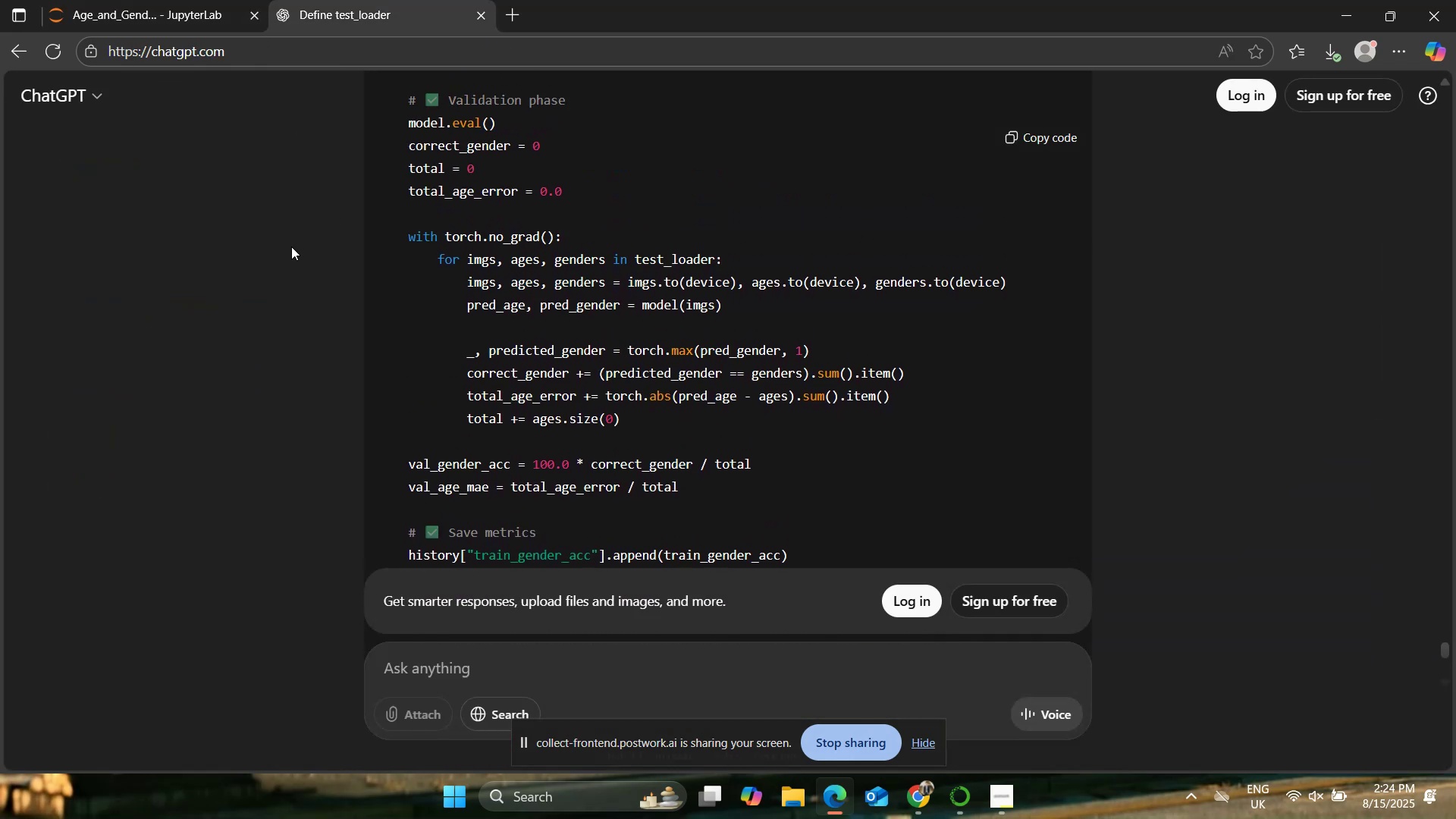 
left_click([174, 0])
 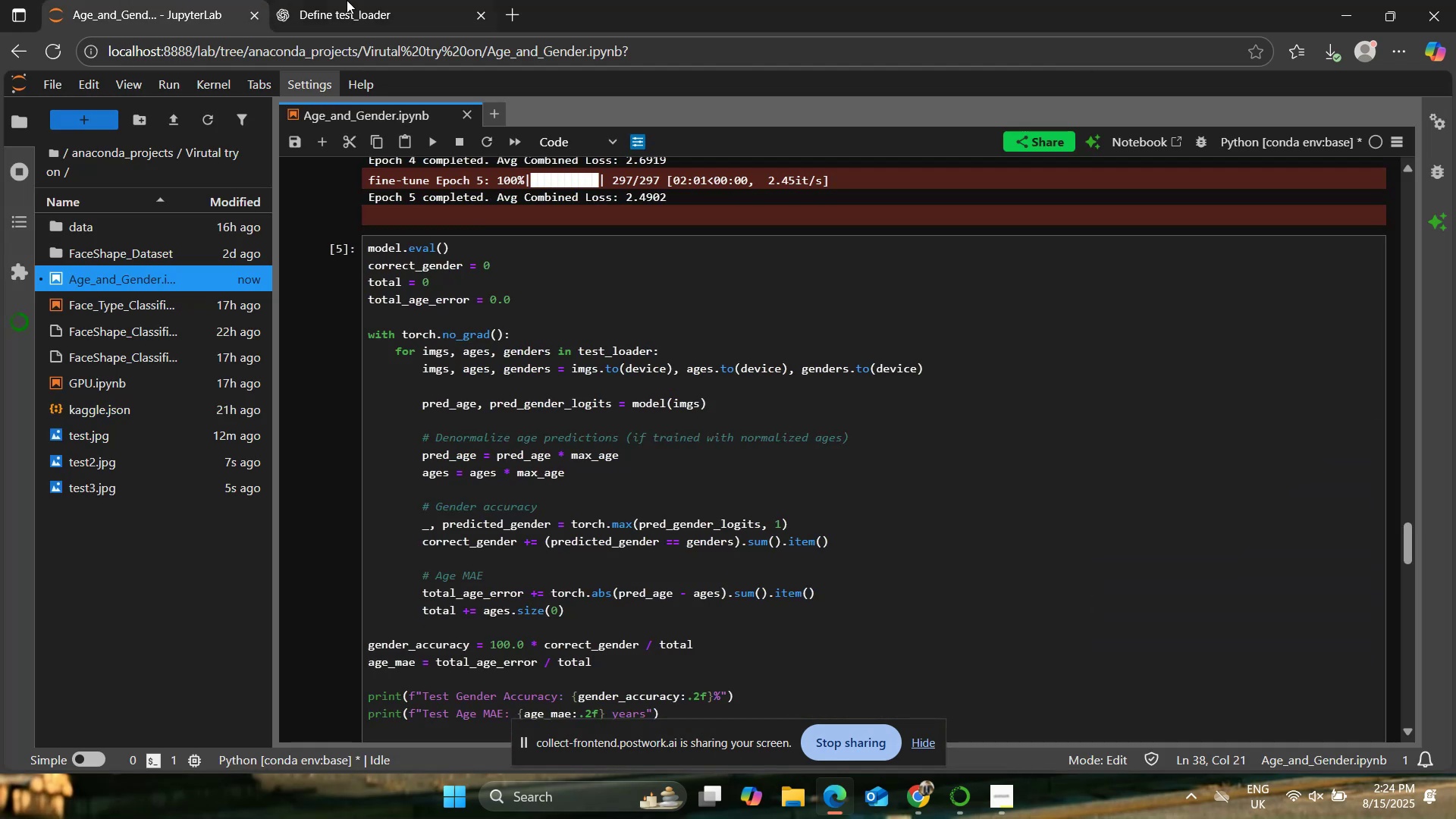 
left_click([378, 0])
 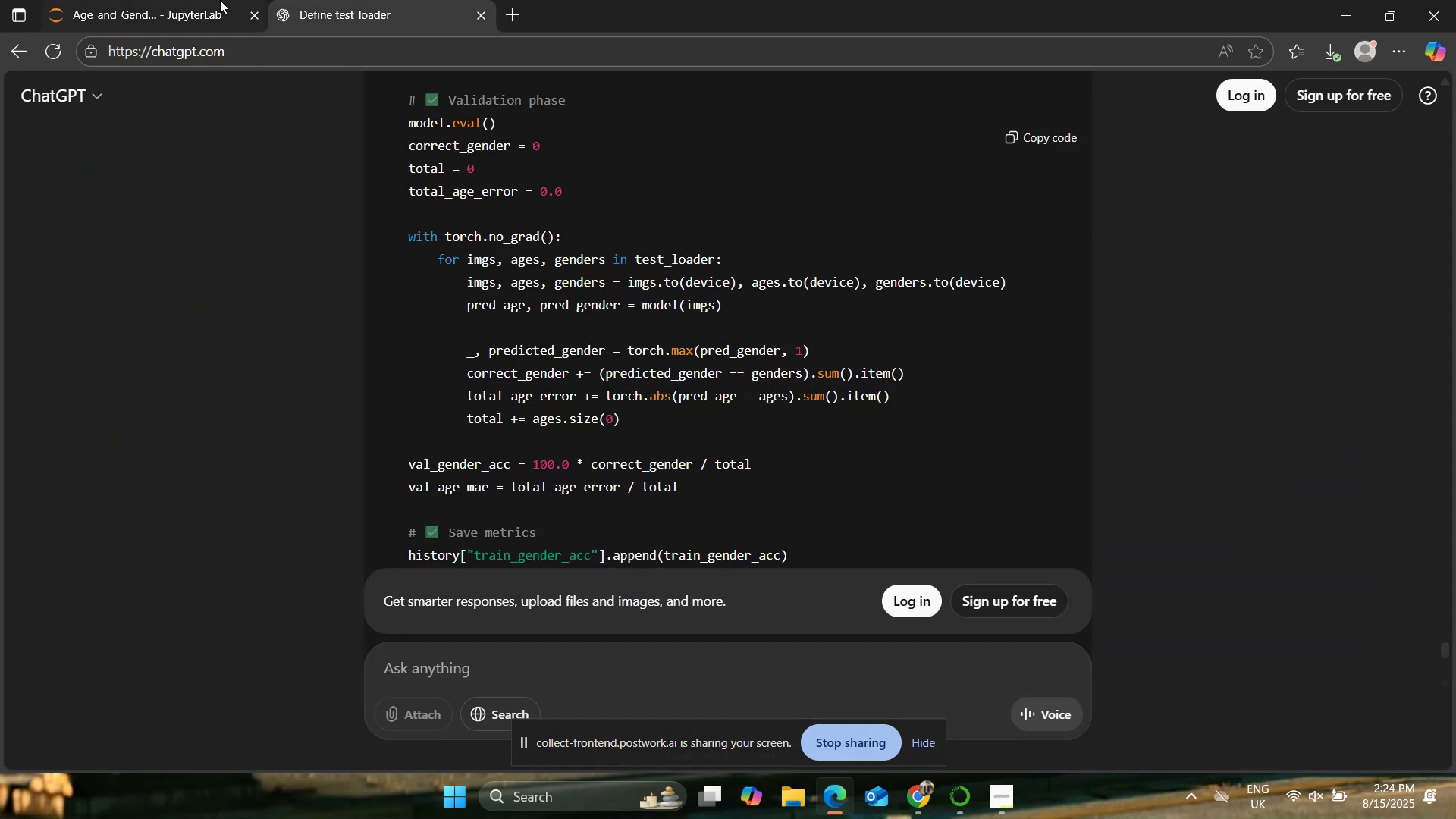 
left_click([209, 0])
 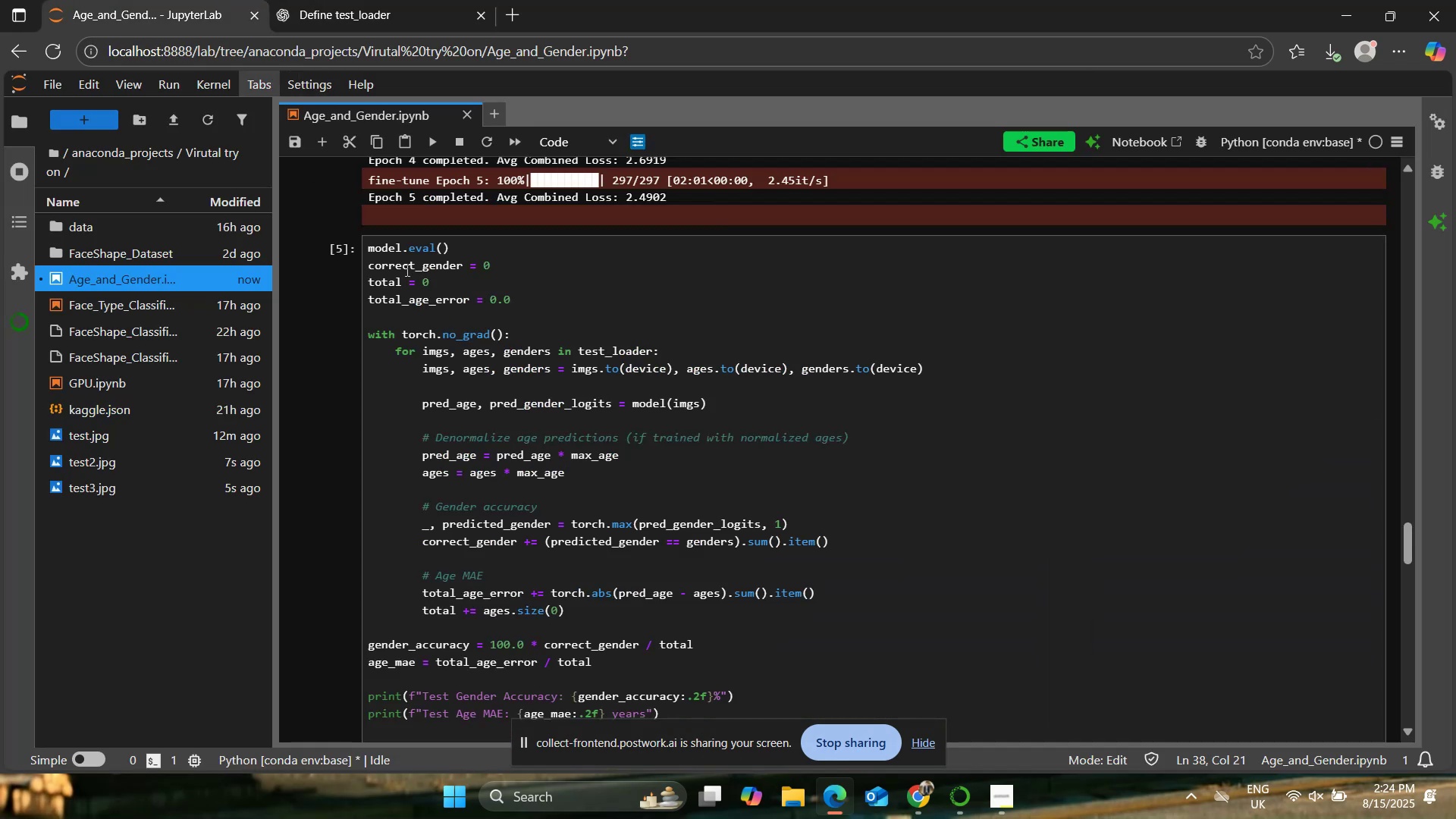 
scroll: coordinate [488, 335], scroll_direction: down, amount: 1.0
 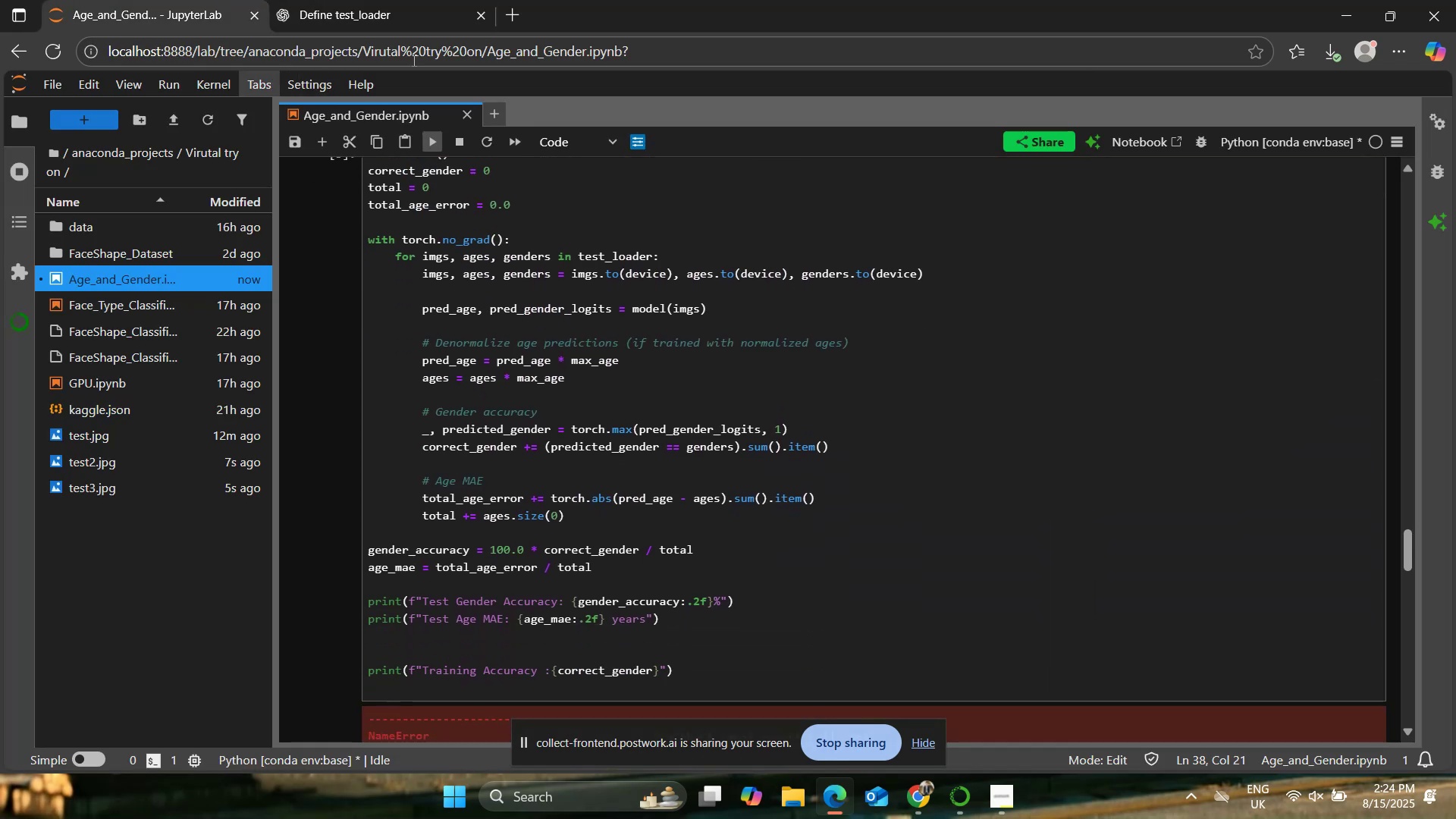 
left_click([377, 0])
 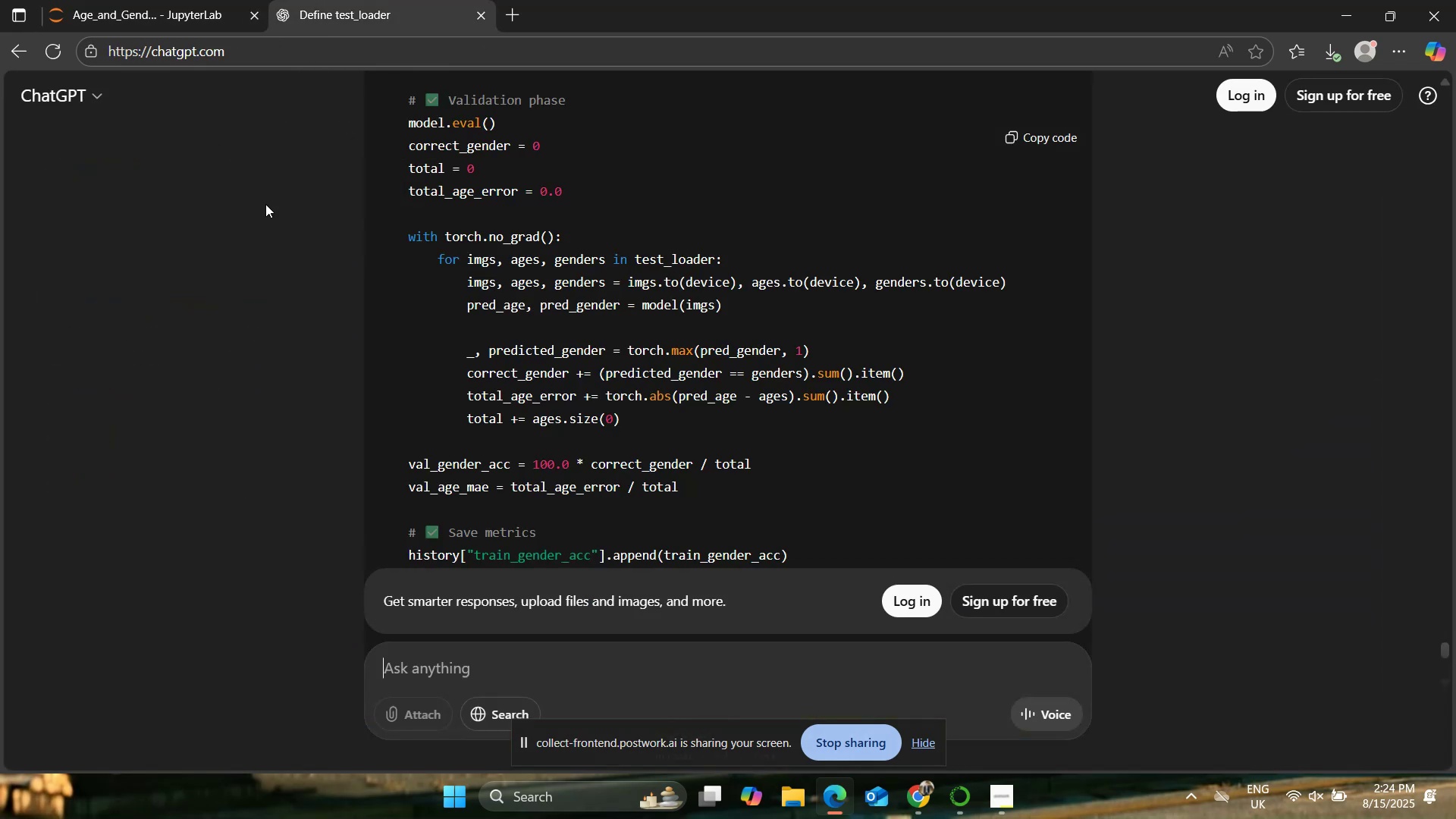 
scroll: coordinate [265, 204], scroll_direction: down, amount: 1.0
 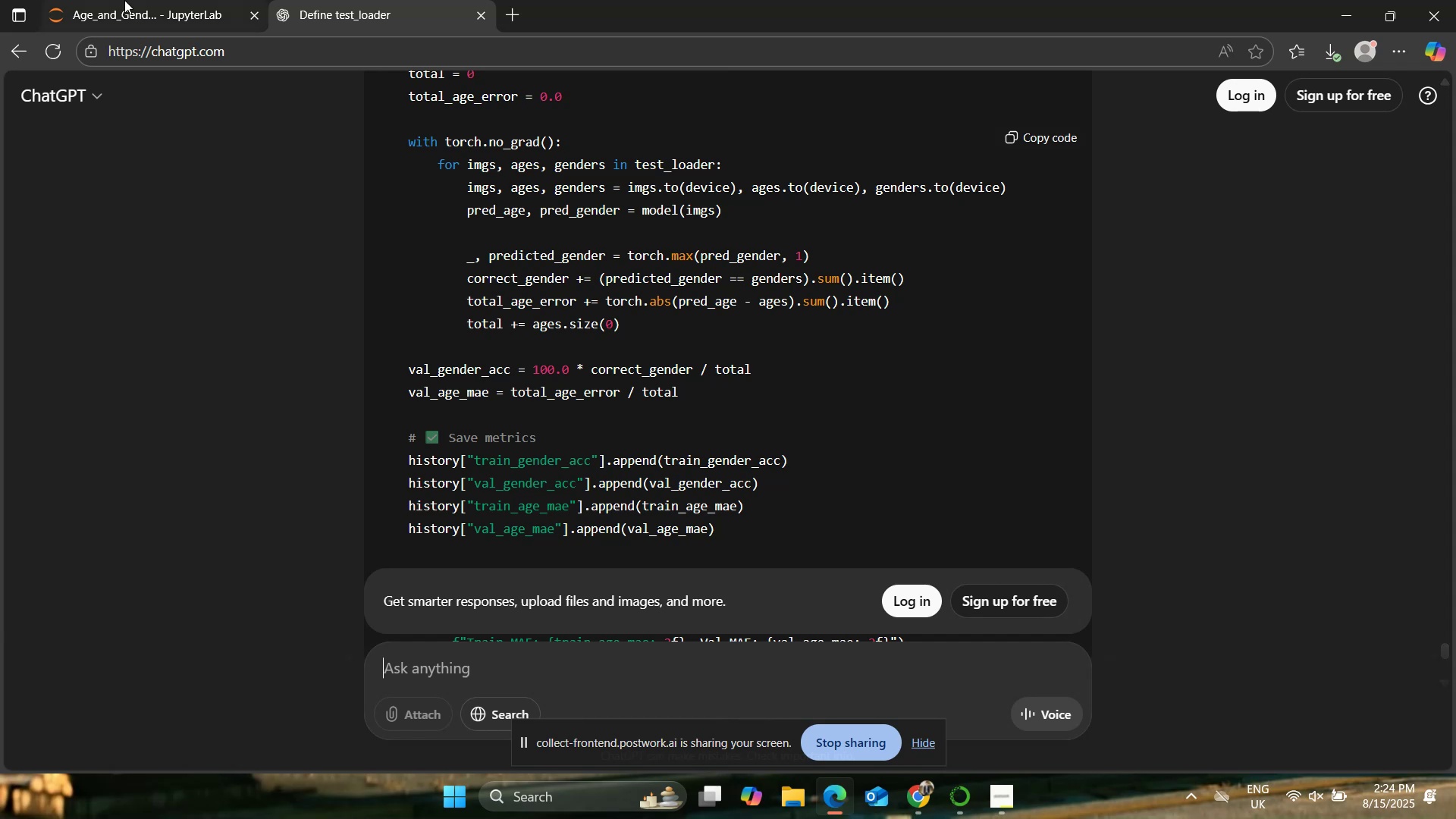 
left_click([124, 0])
 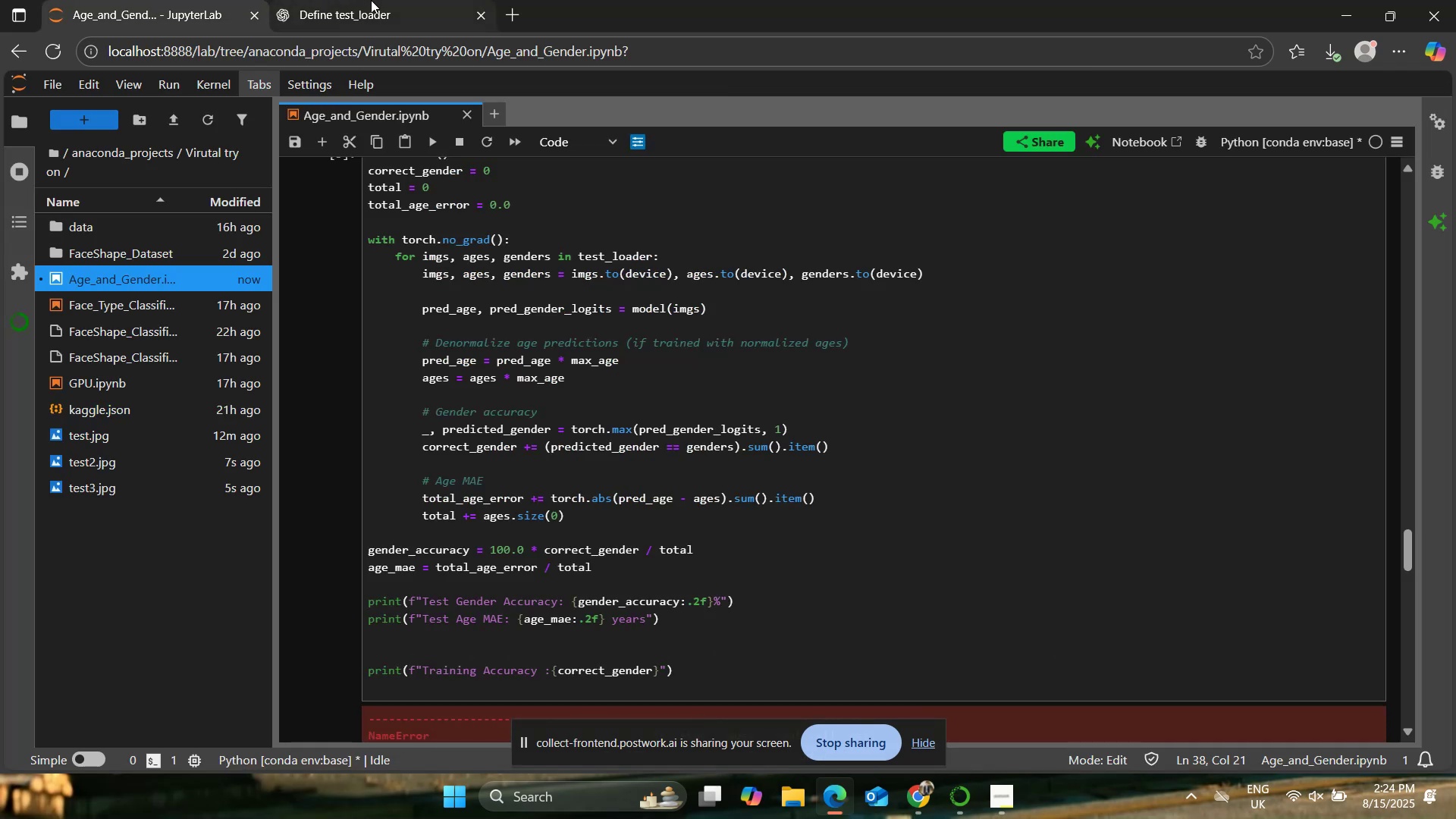 
left_click([371, 1])
 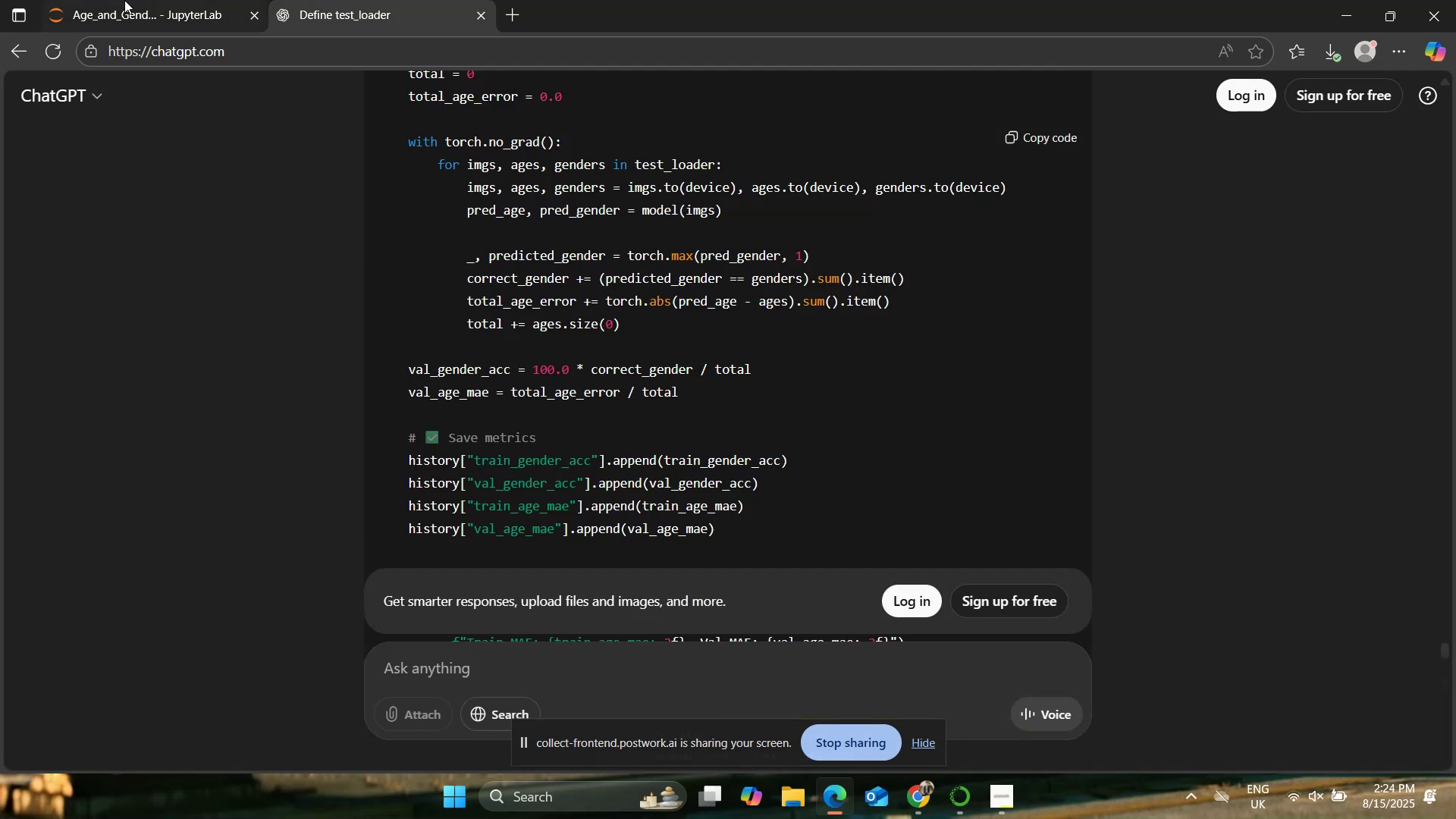 
left_click([114, 0])
 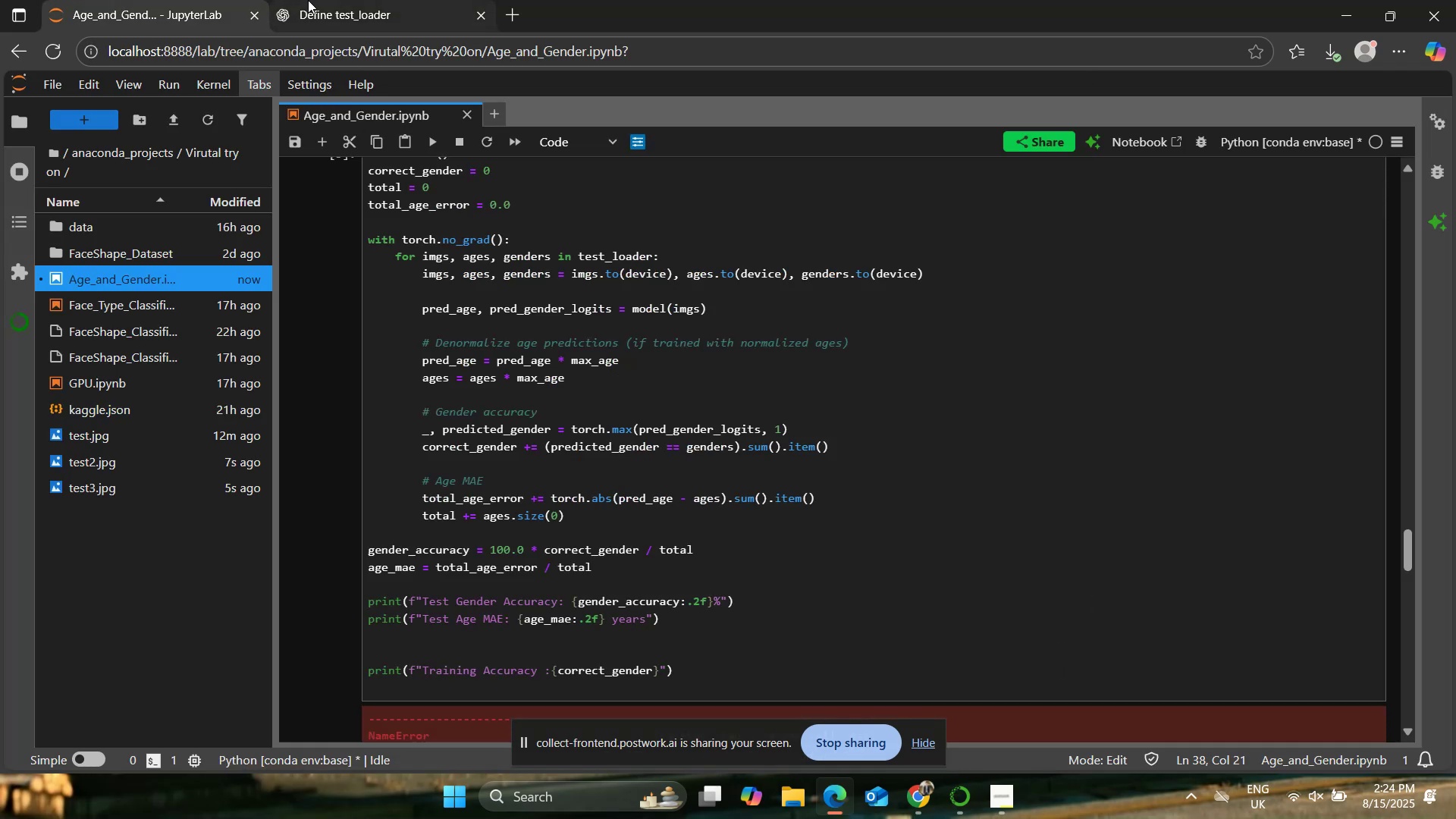 
left_click([320, 2])
 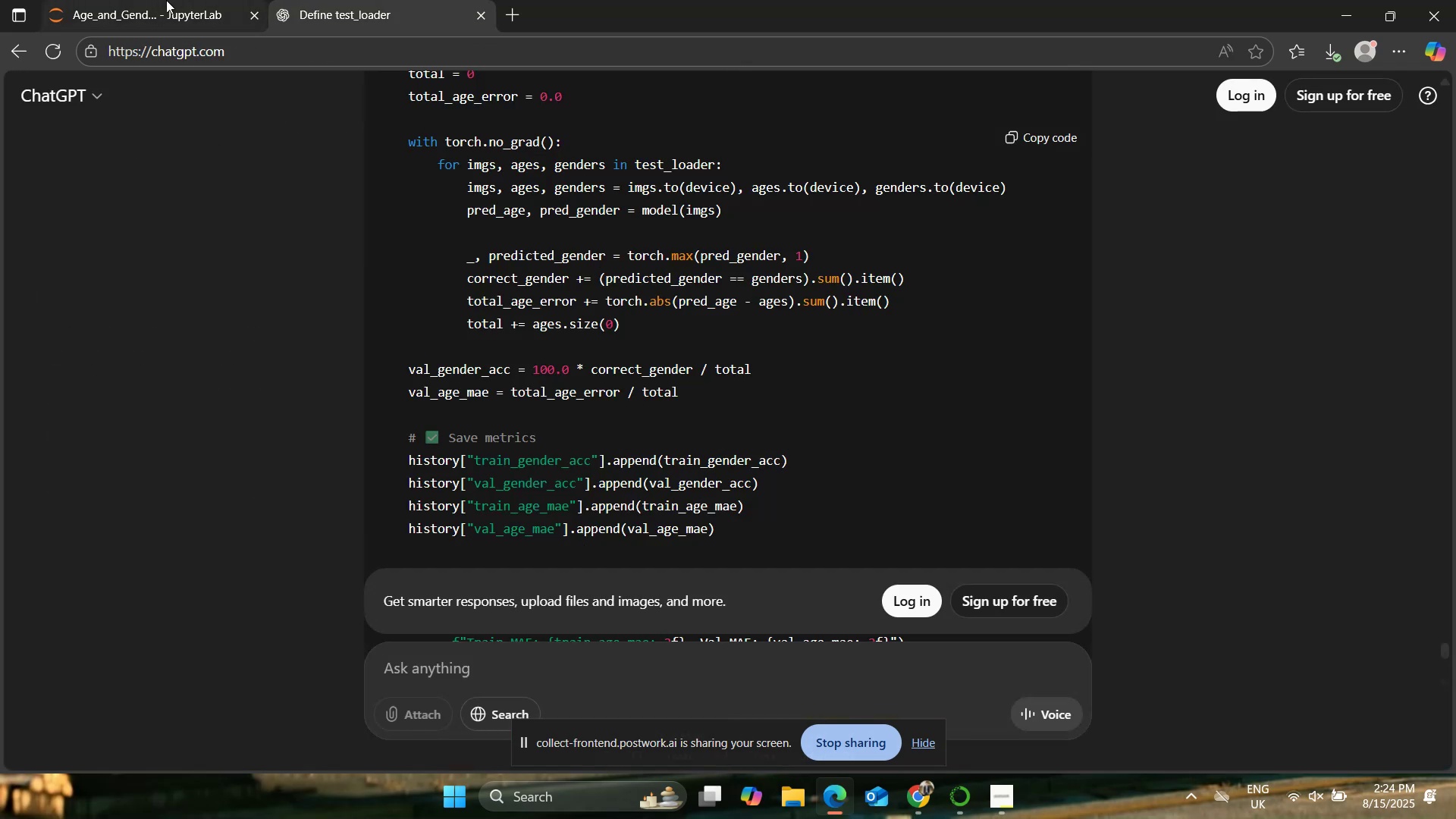 
left_click([166, 0])
 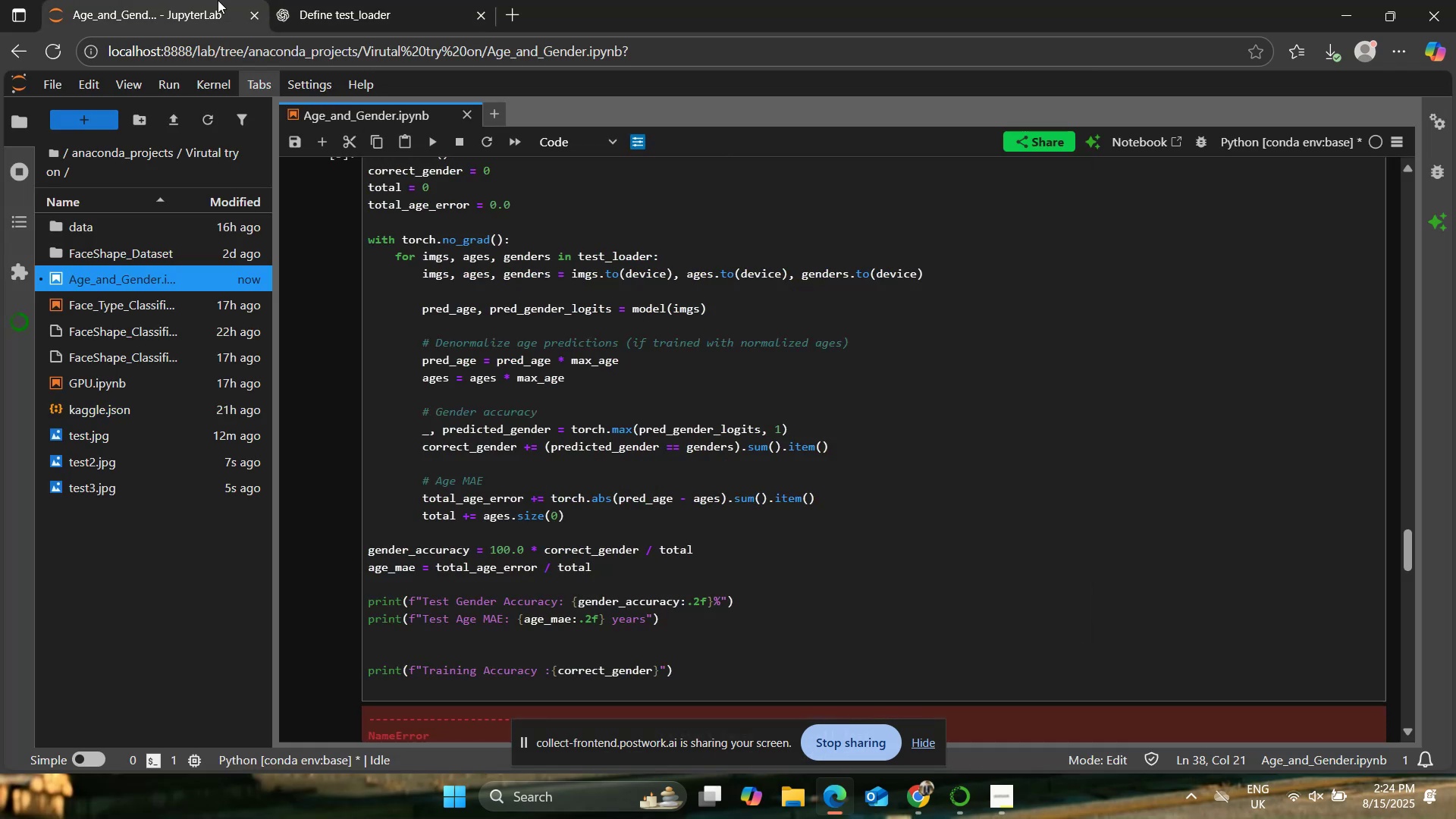 
left_click([328, 0])
 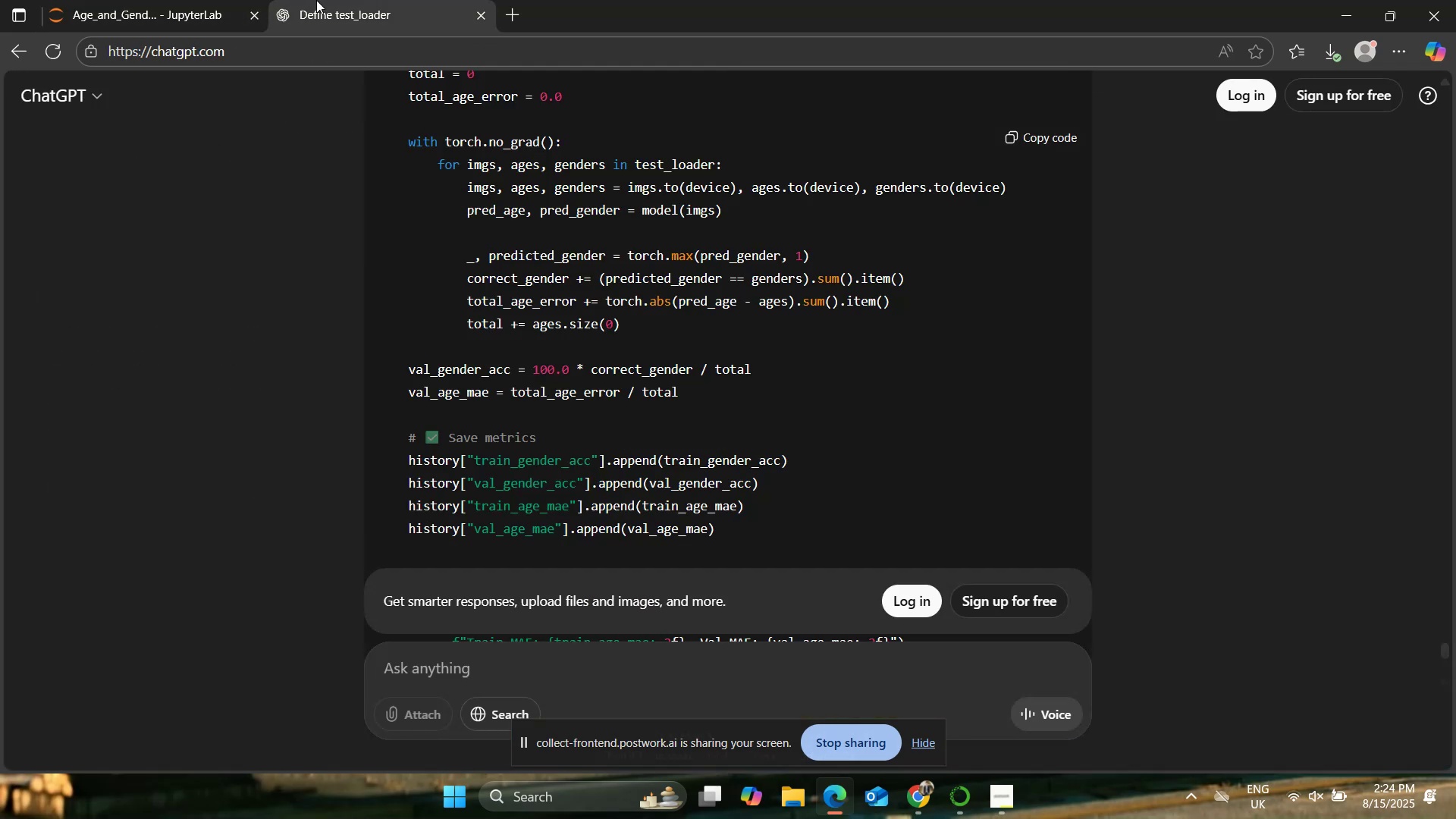 
left_click([184, 0])
 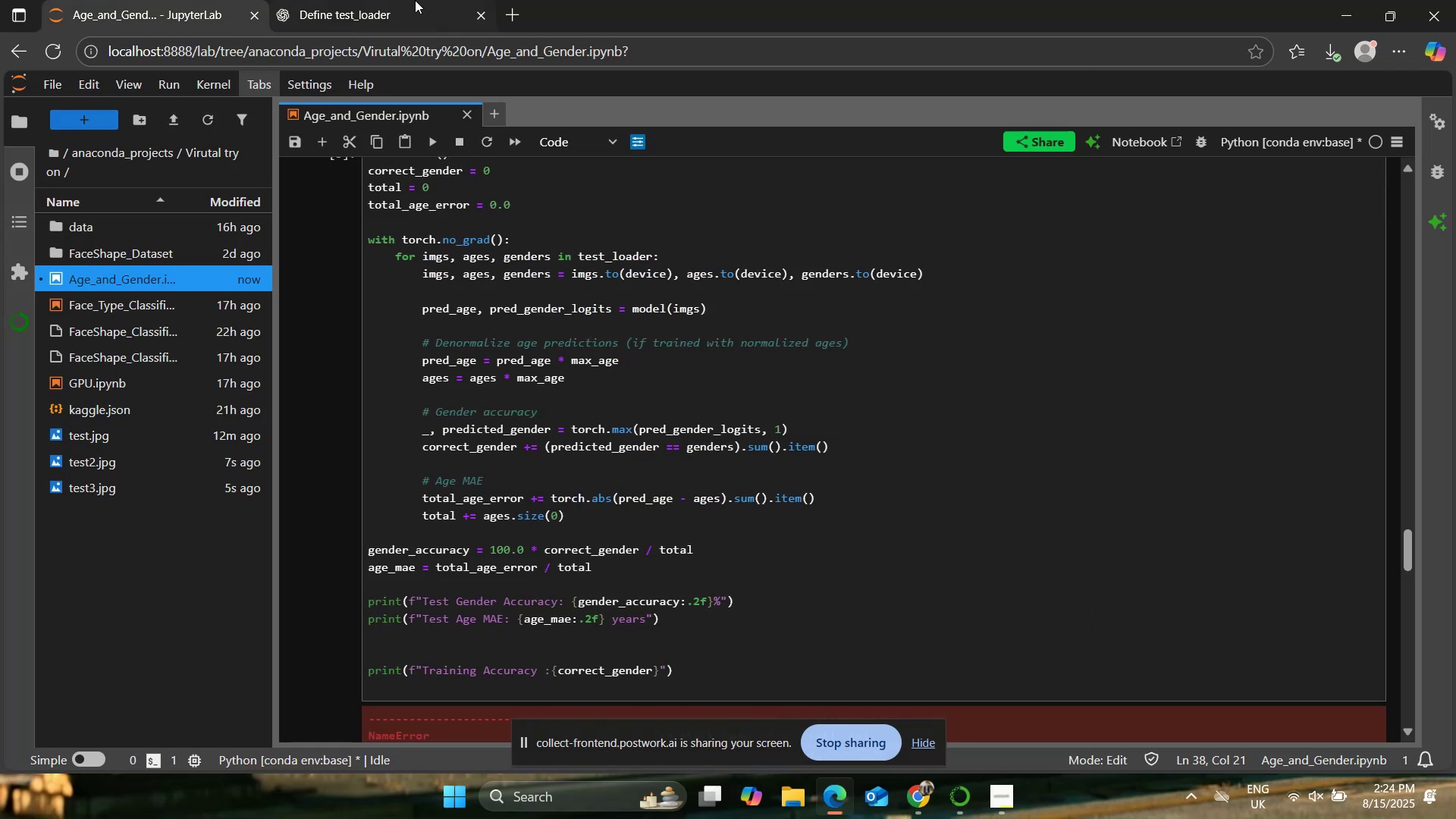 
left_click([323, 0])
 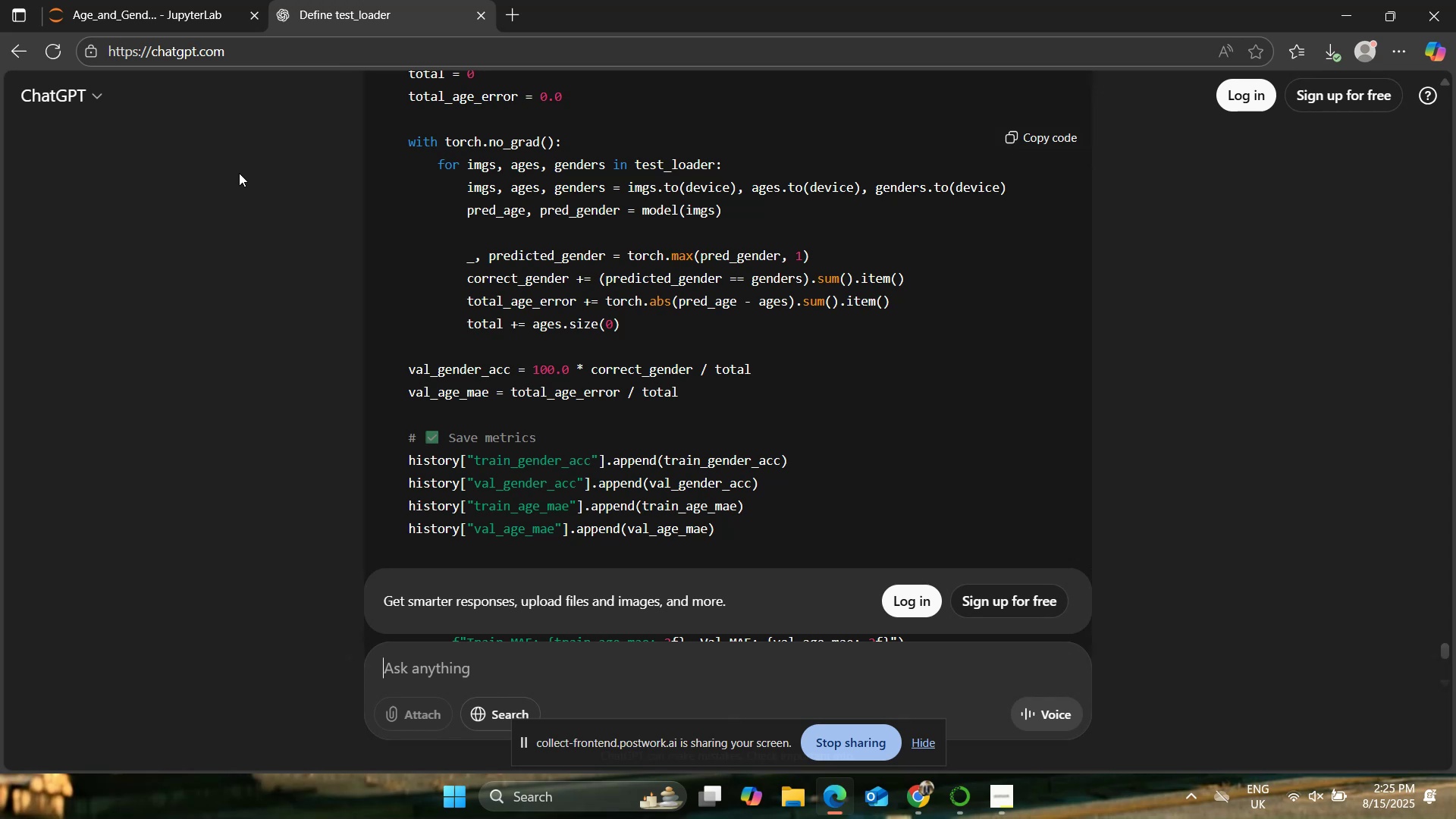 
left_click([98, 0])
 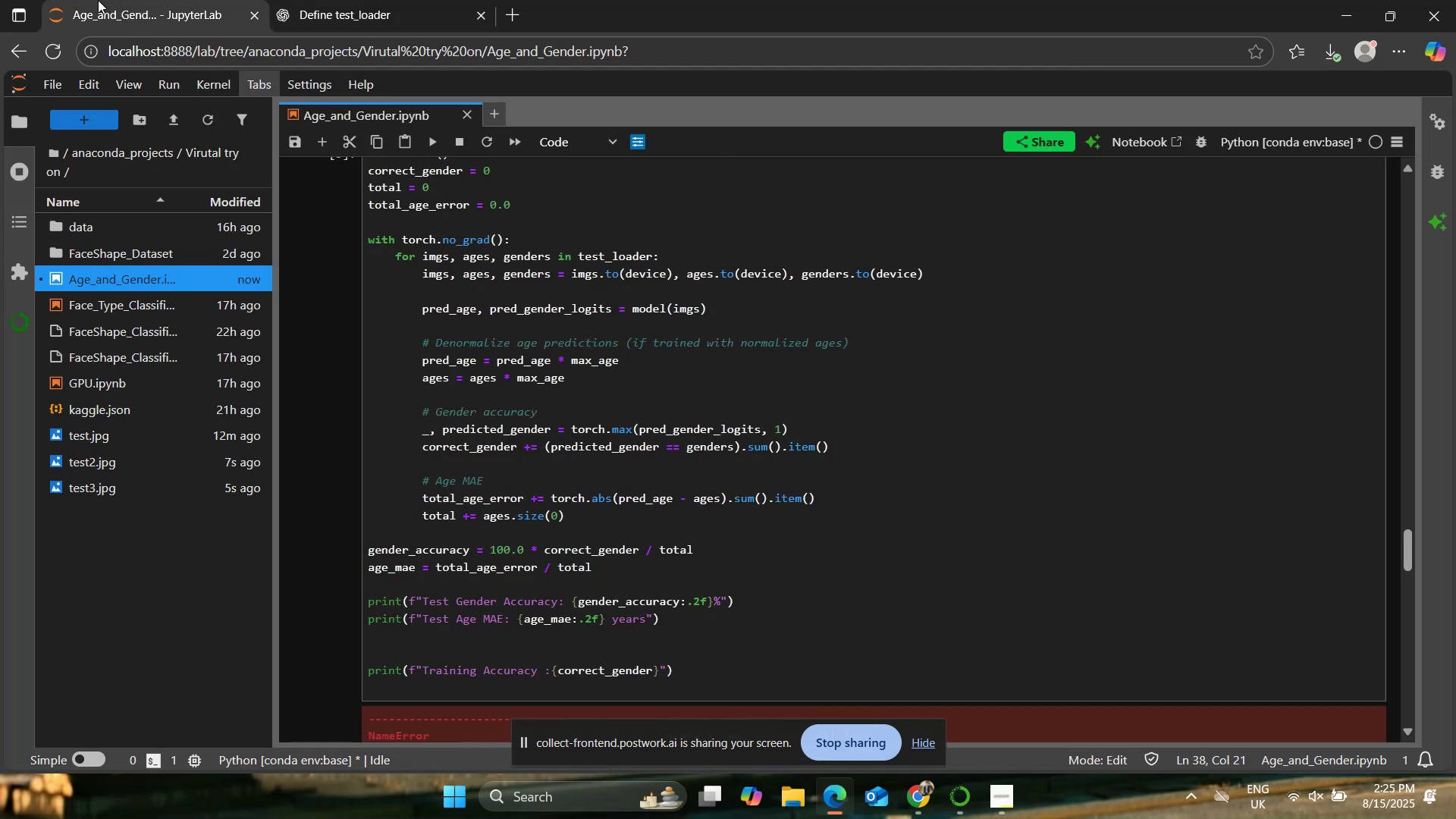 
left_click([367, 0])
 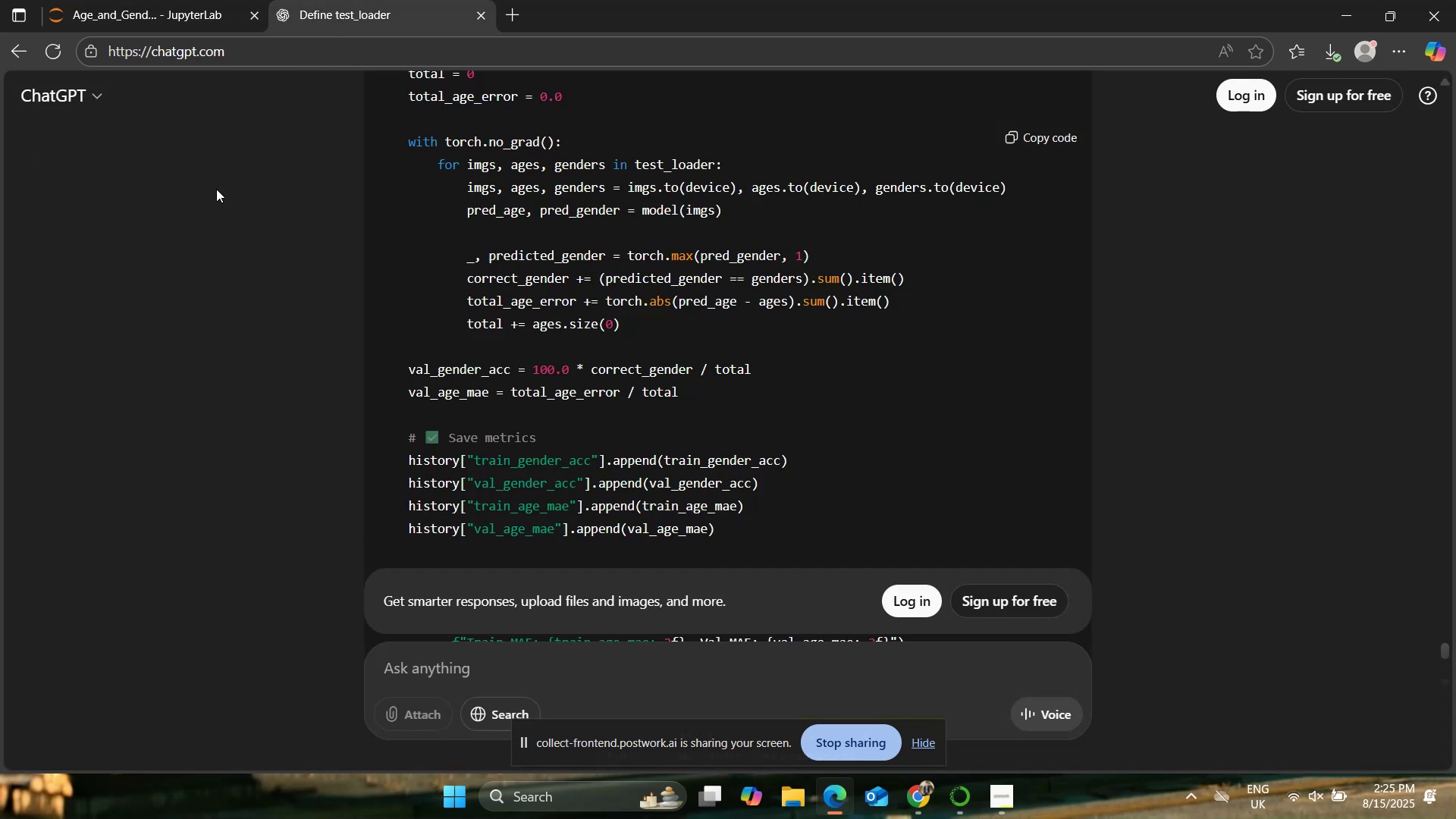 
scroll: coordinate [216, 188], scroll_direction: down, amount: 2.0
 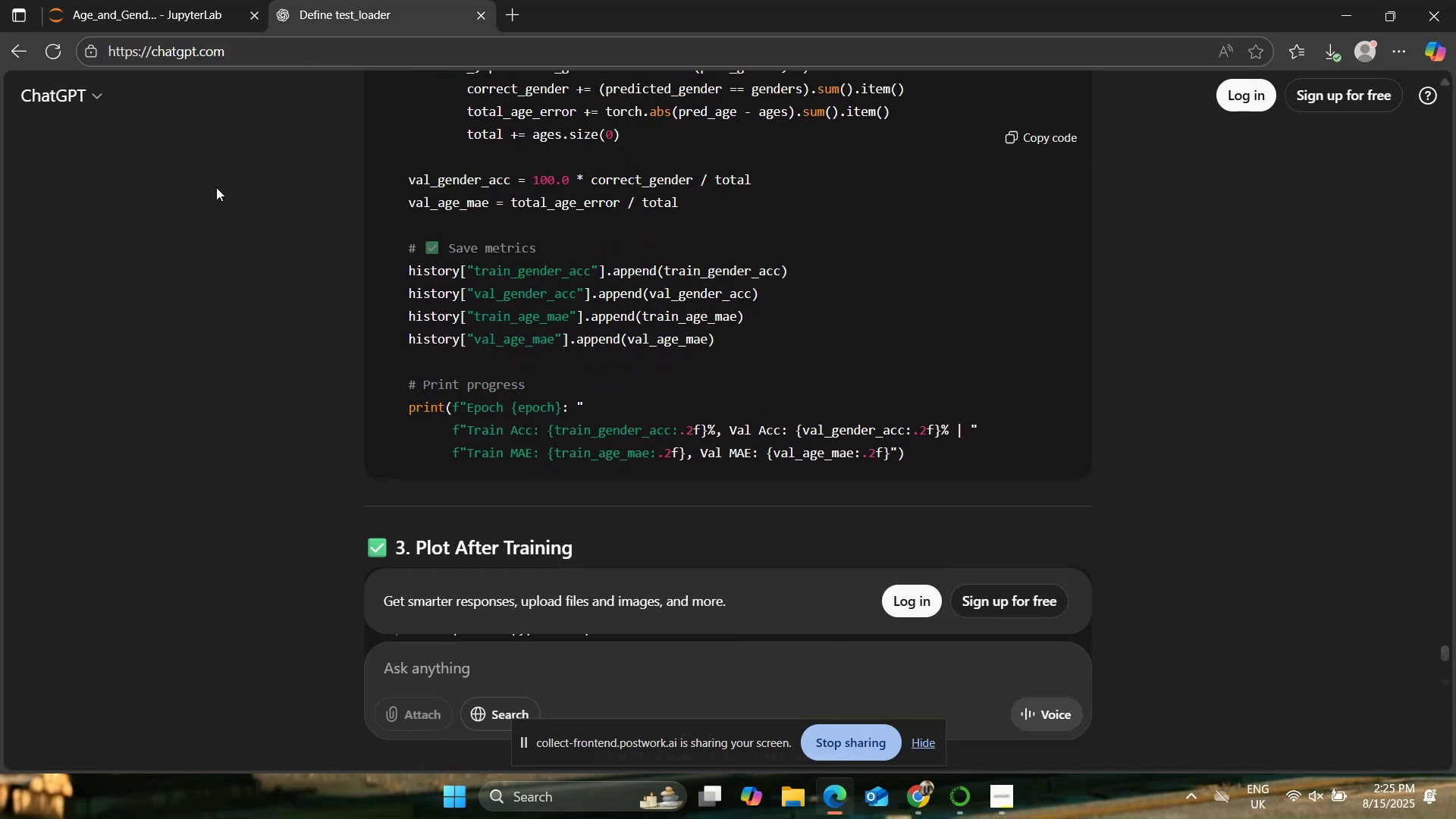 
left_click([141, 0])
 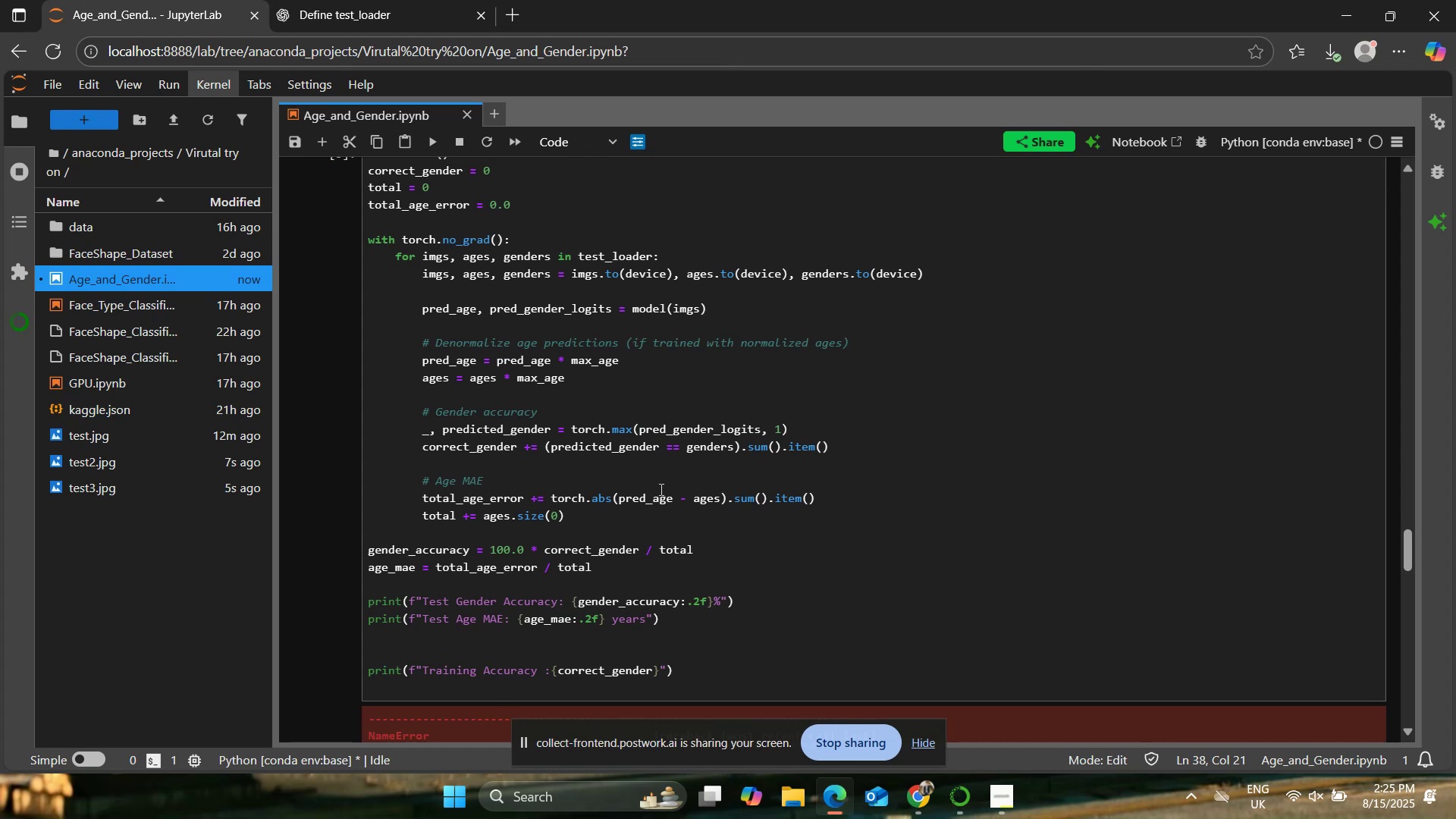 
scroll: coordinate [659, 489], scroll_direction: down, amount: 1.0
 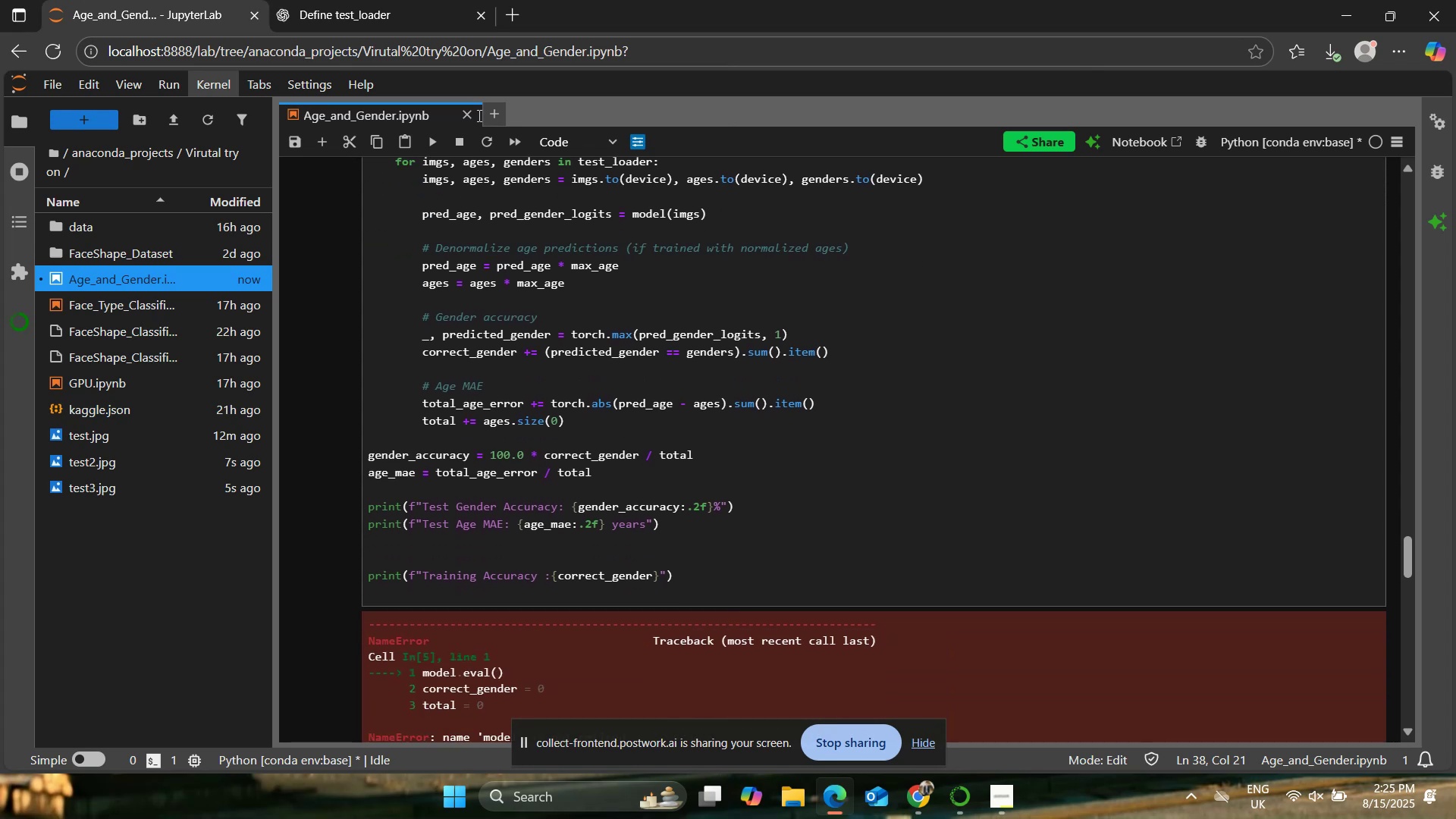 
left_click([314, 0])
 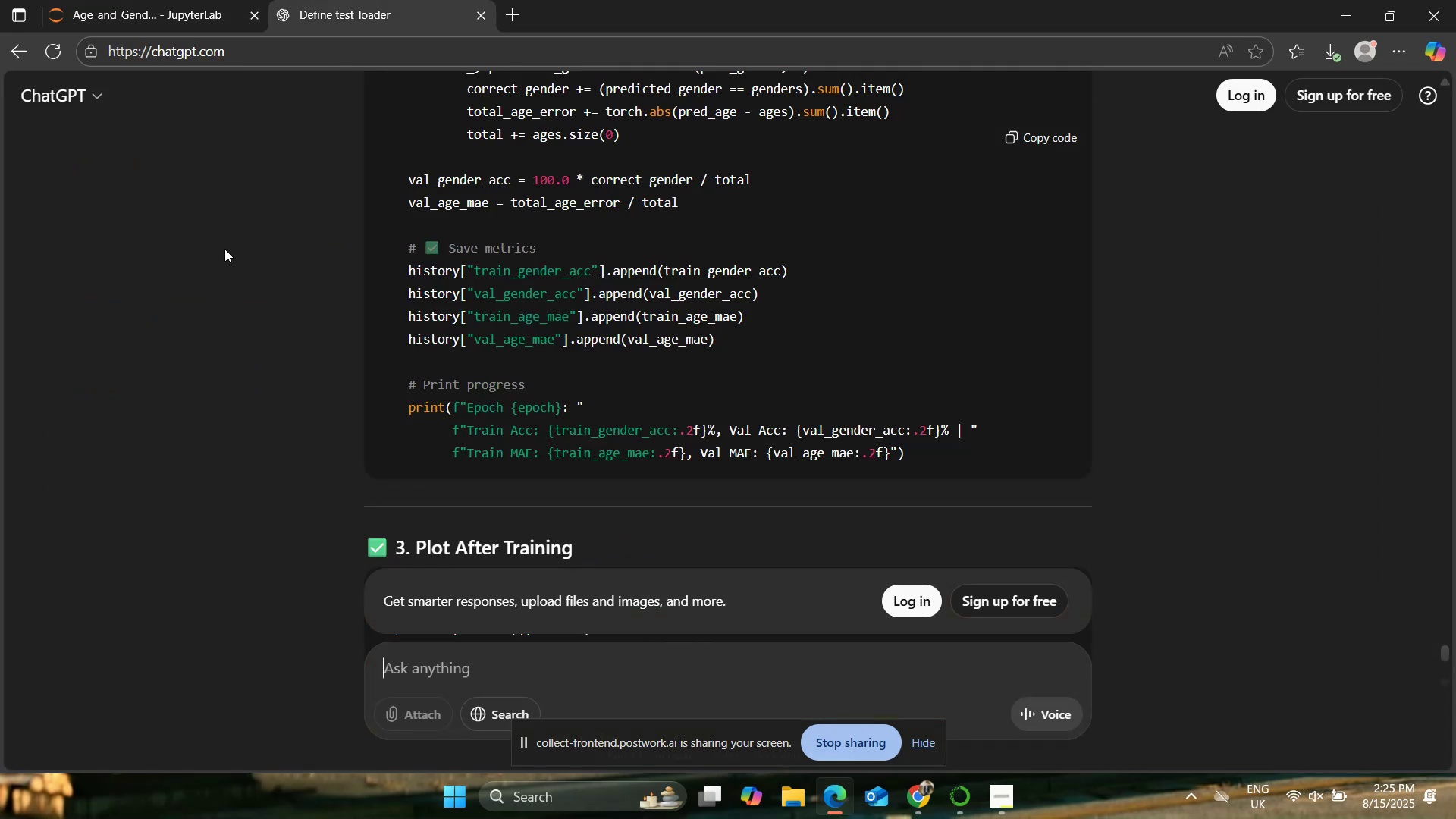 
scroll: coordinate [224, 249], scroll_direction: down, amount: 1.0
 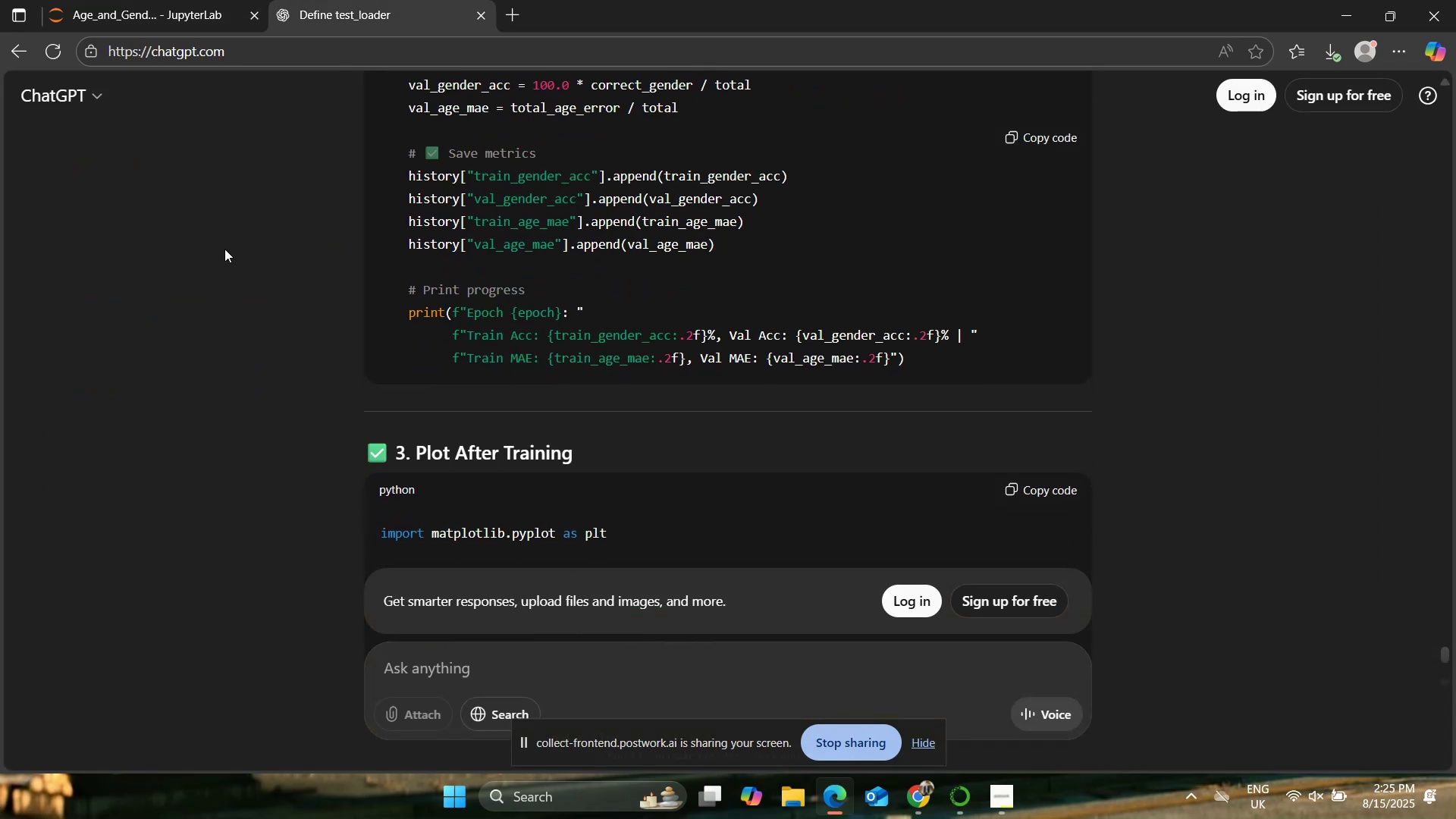 
scroll: coordinate [224, 249], scroll_direction: up, amount: 3.0
 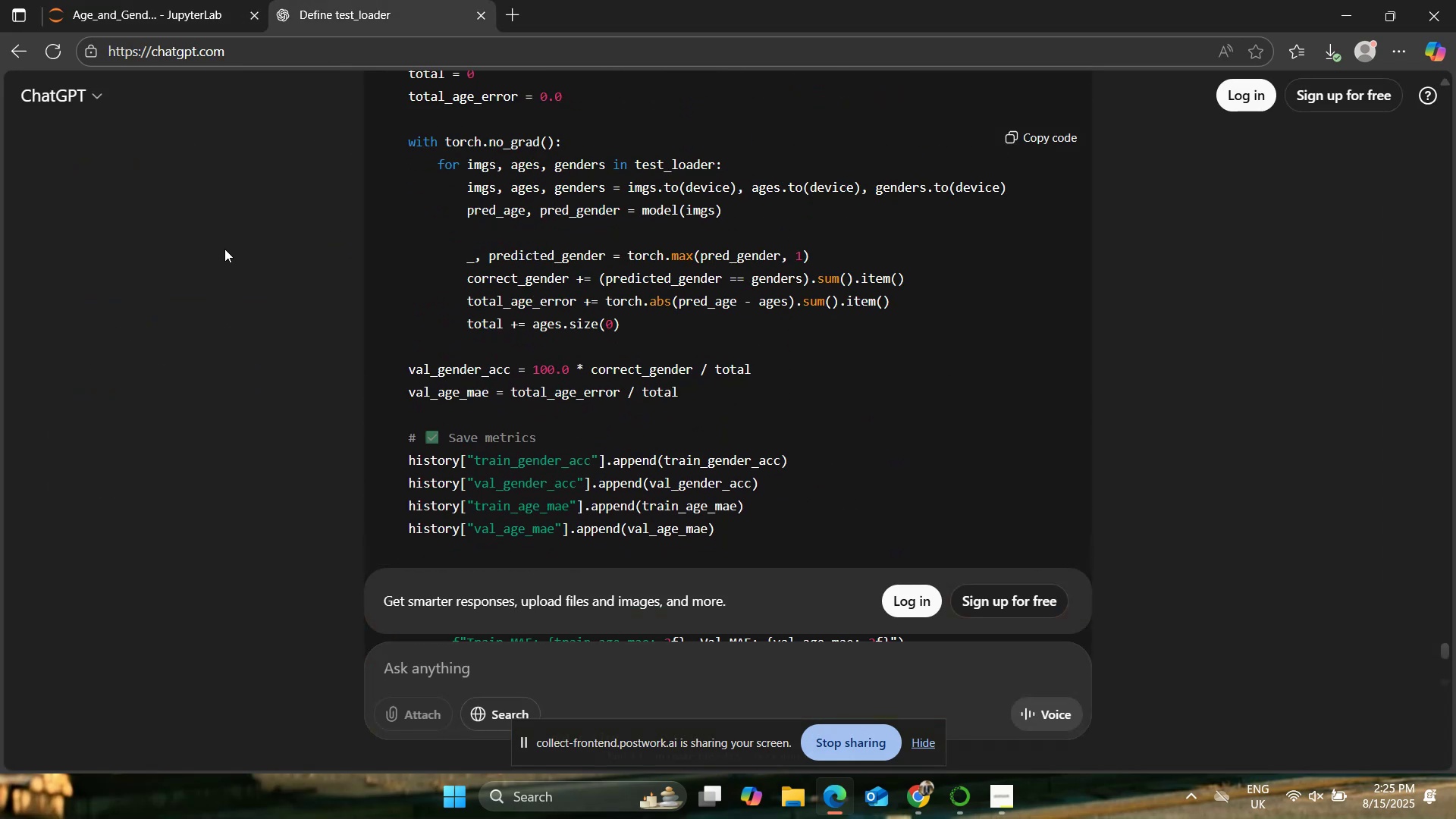 
scroll: coordinate [224, 249], scroll_direction: down, amount: 2.0
 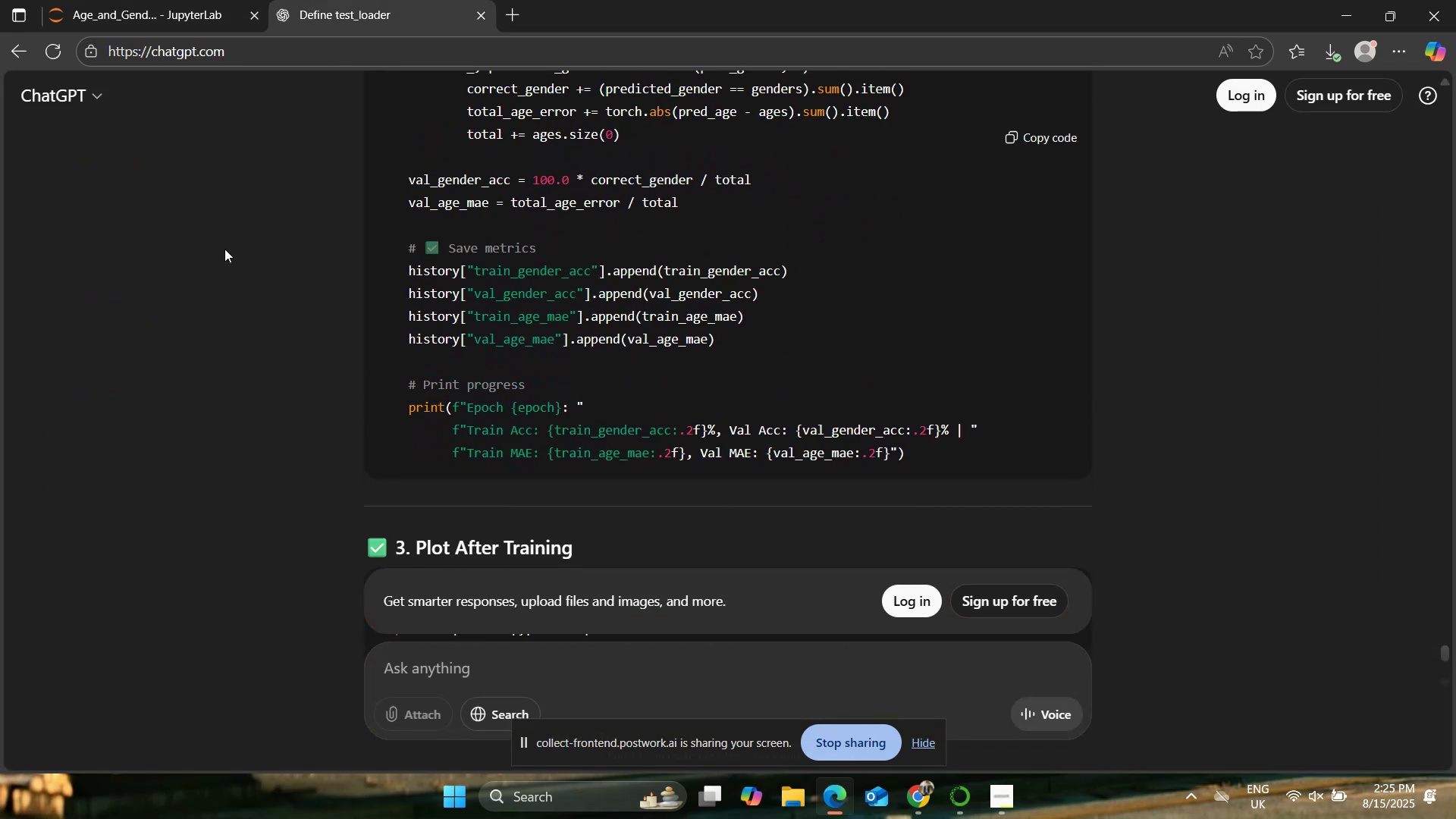 
scroll: coordinate [224, 249], scroll_direction: up, amount: 1.0
 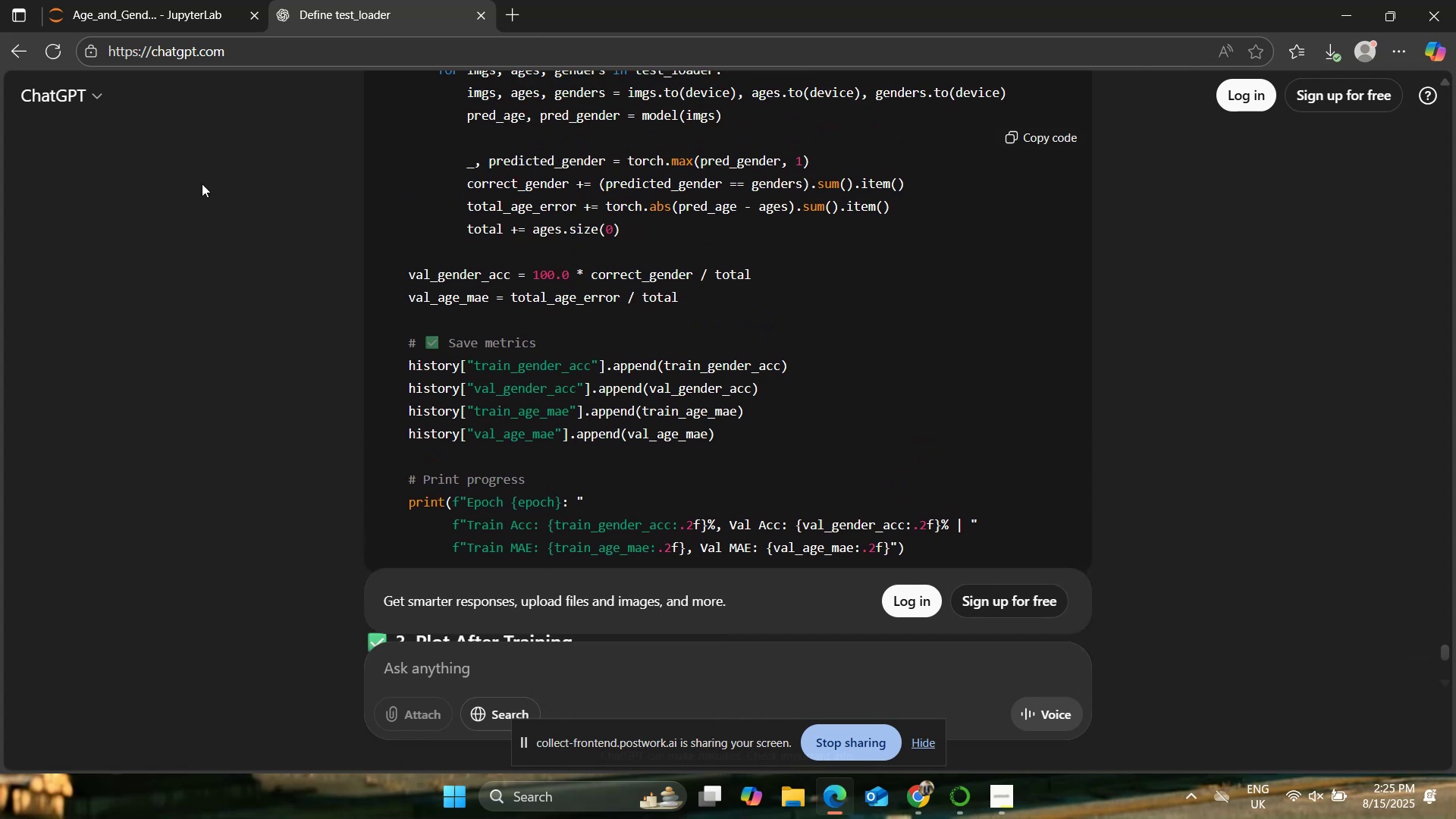 
left_click([140, 0])
 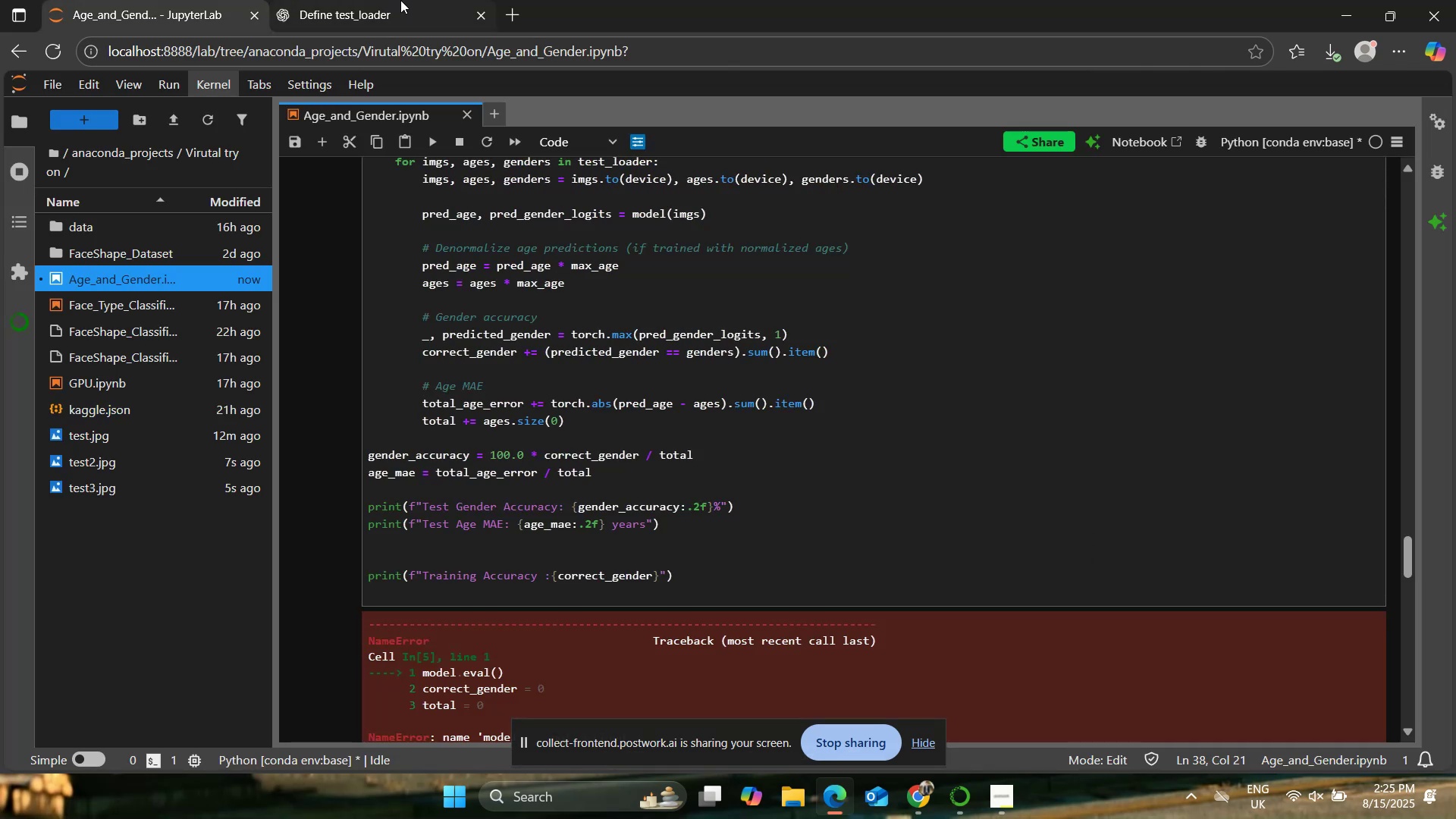 
left_click([400, 1])
 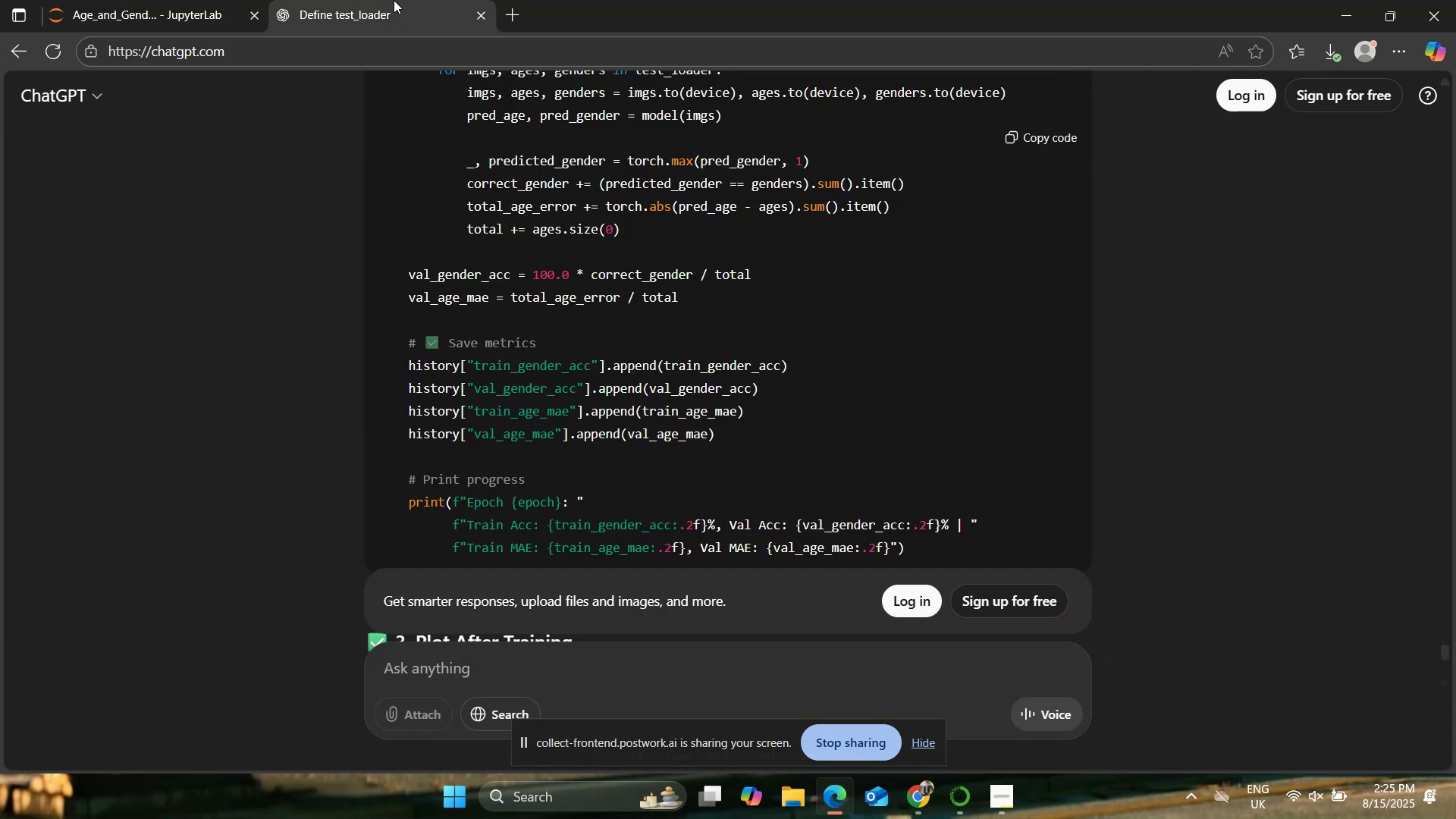 
left_click([220, 0])
 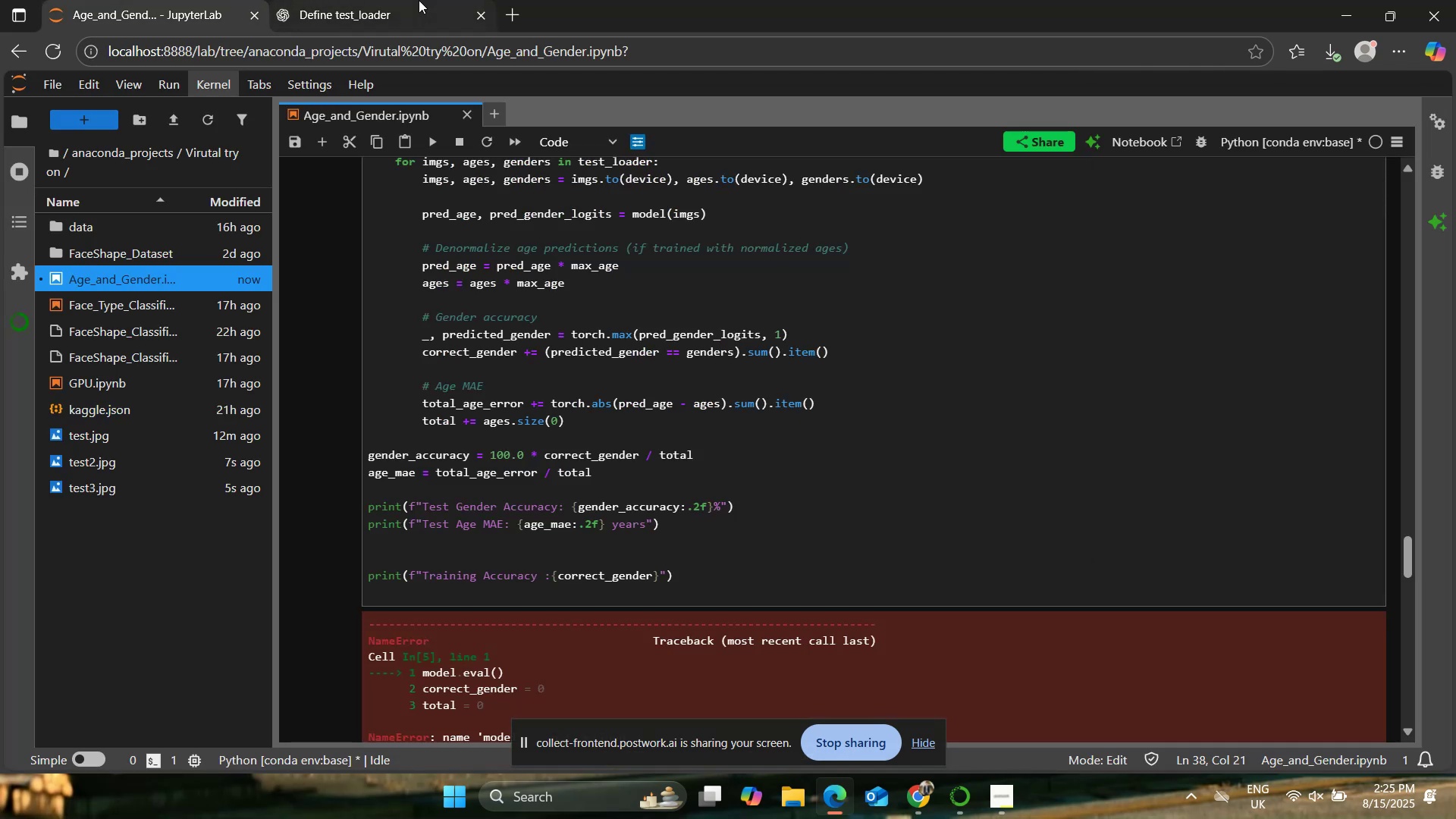 
left_click([419, 0])
 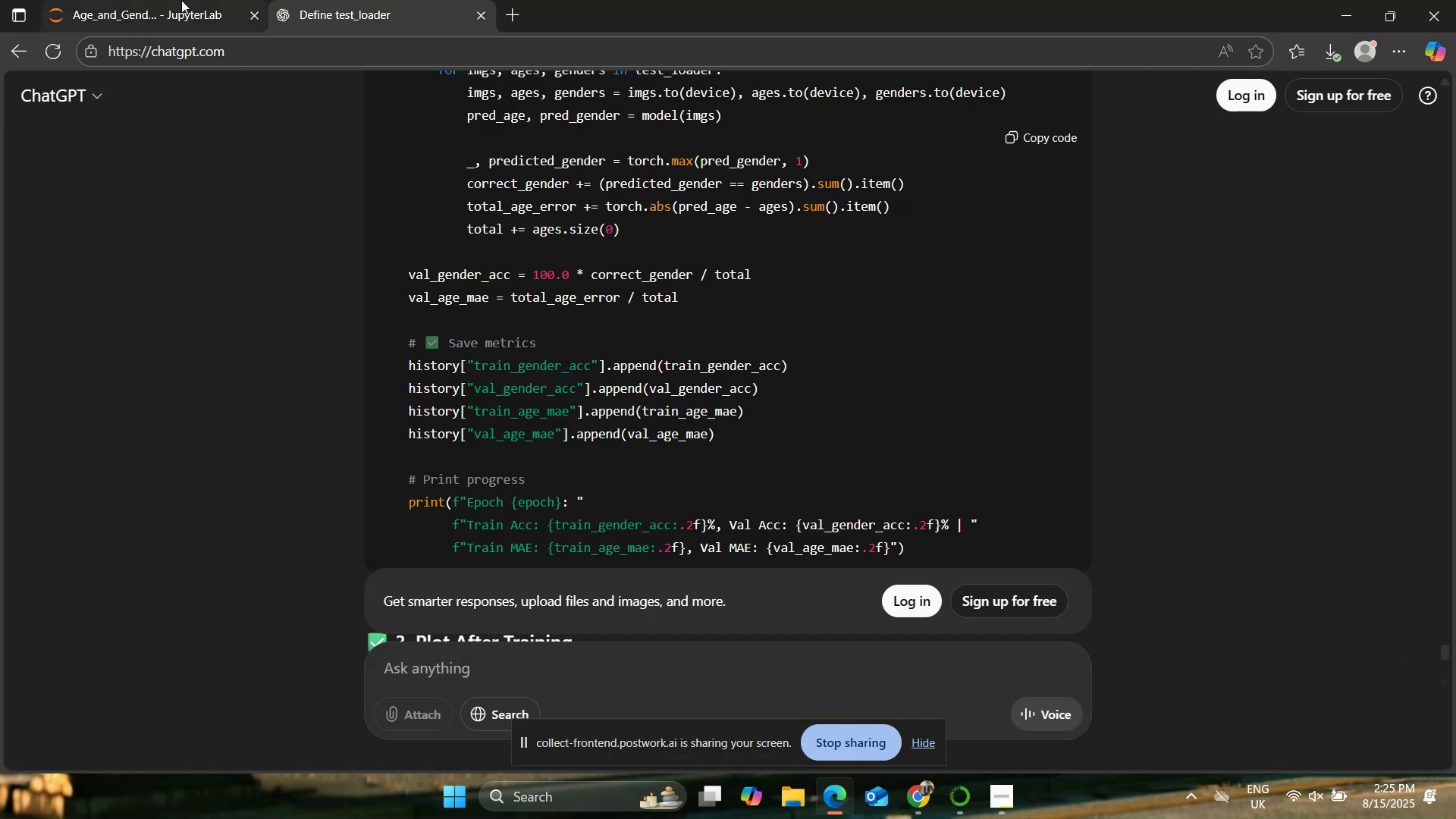 
left_click([181, 0])
 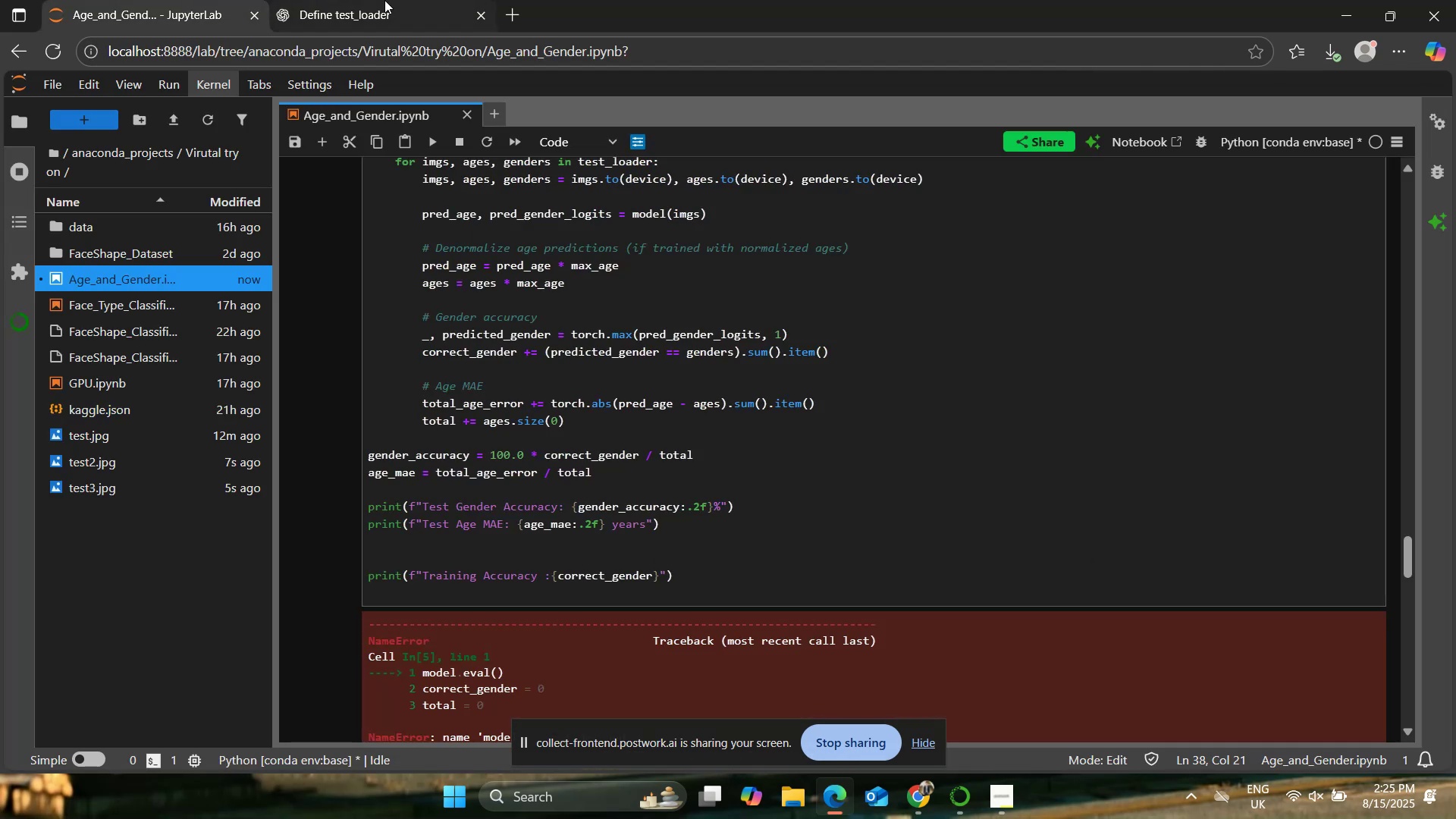 
left_click([384, 0])
 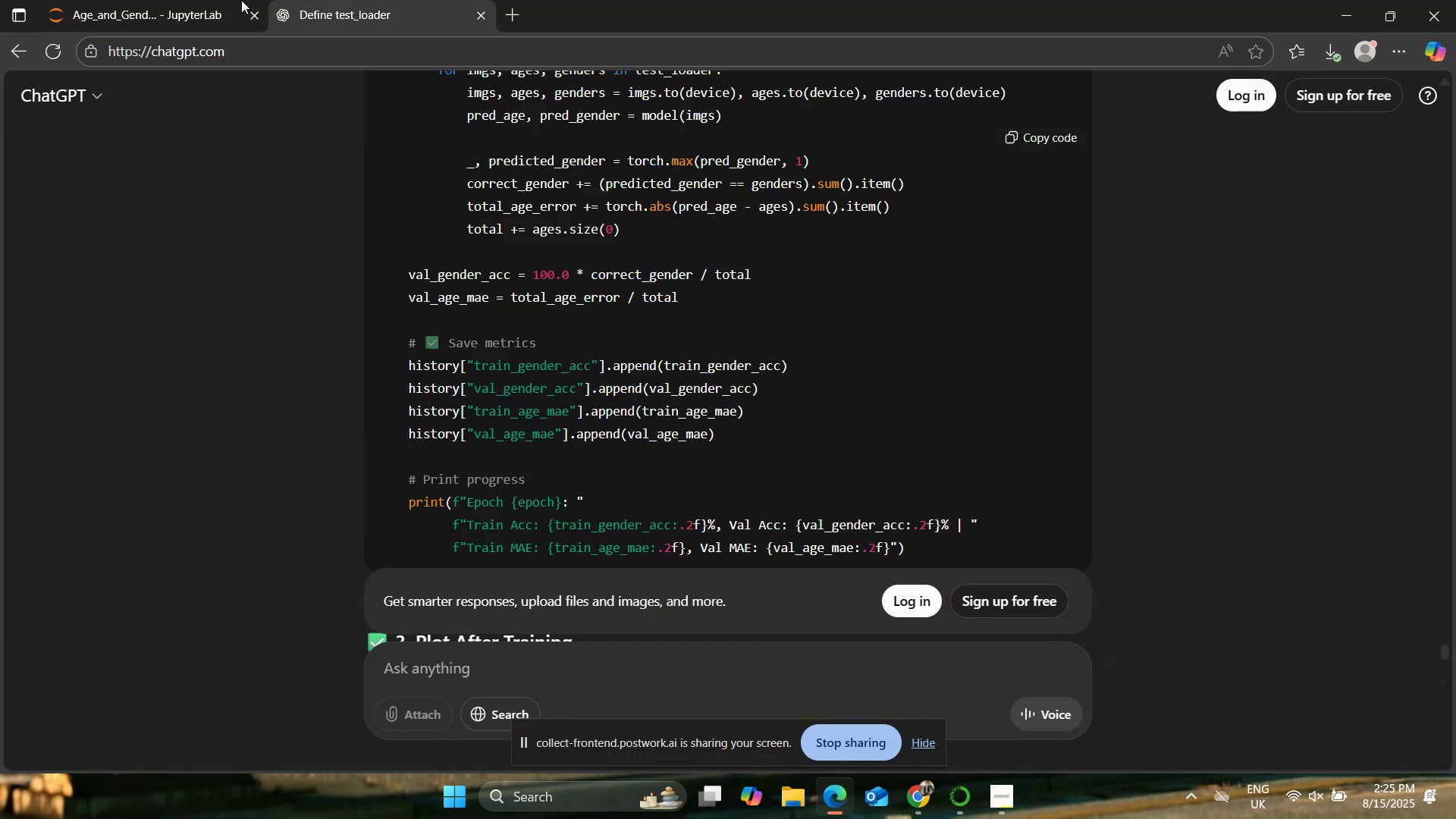 
left_click([167, 0])
 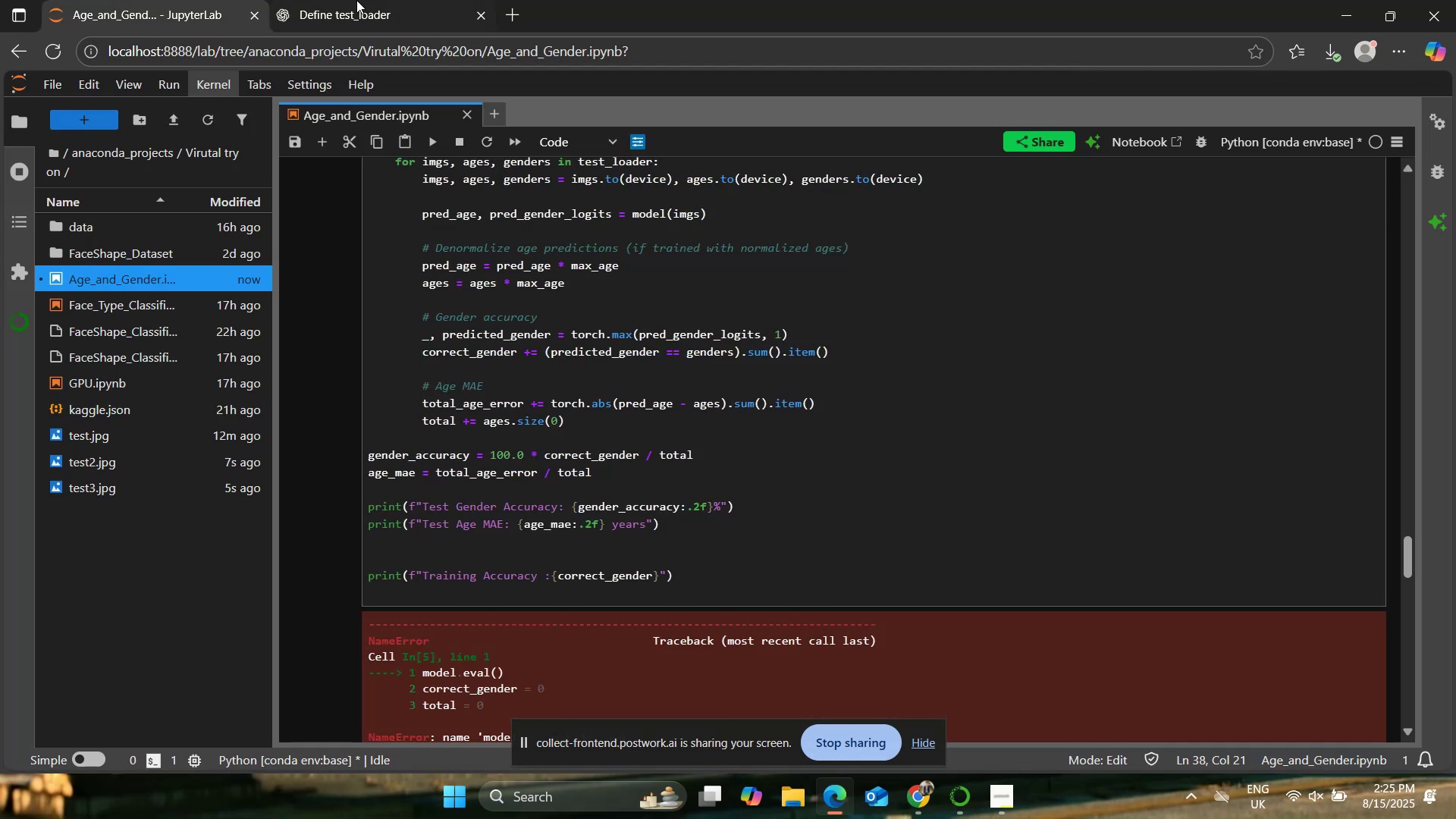 
left_click([362, 0])
 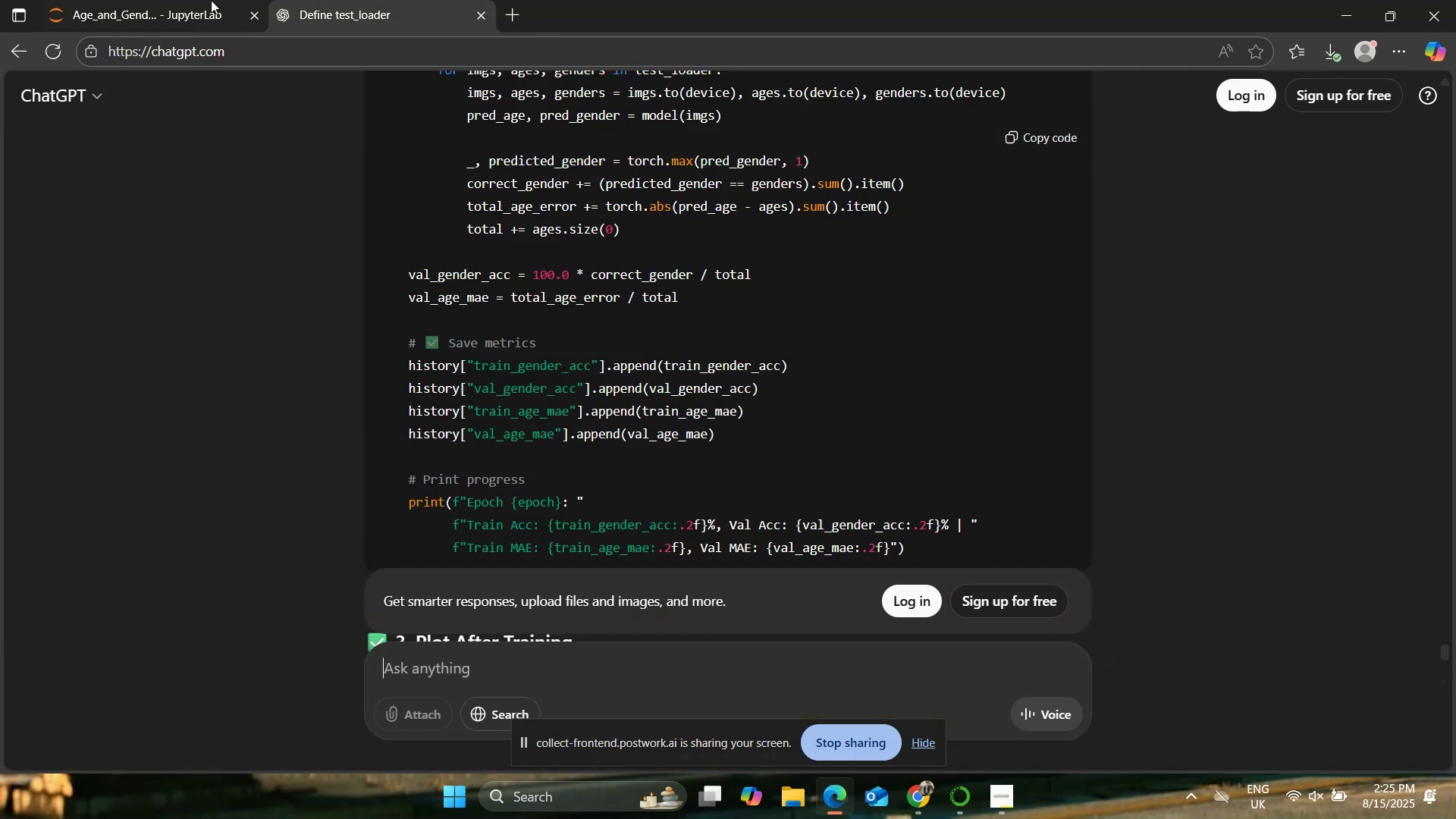 
left_click([185, 0])
 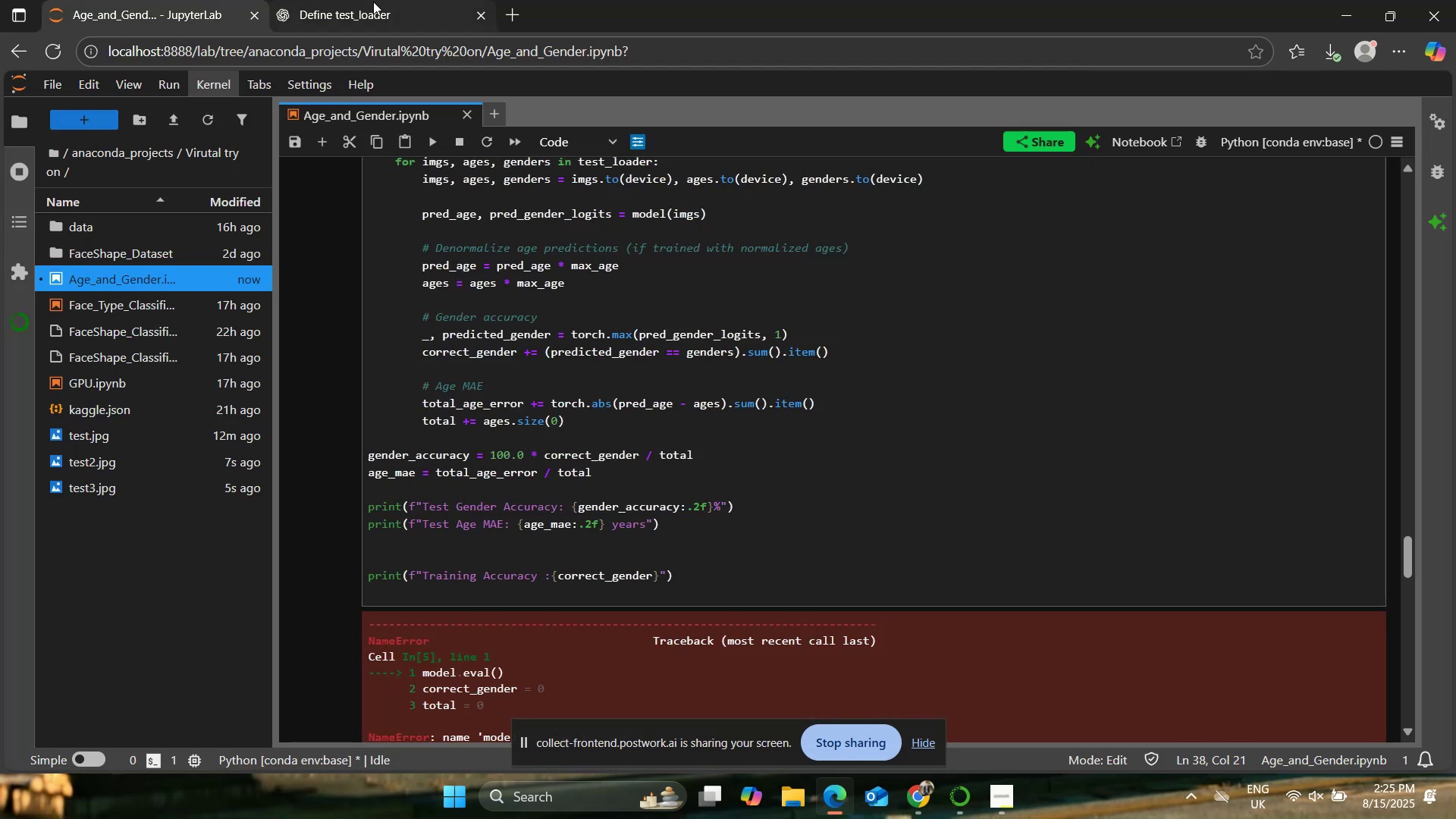 
left_click([381, 2])
 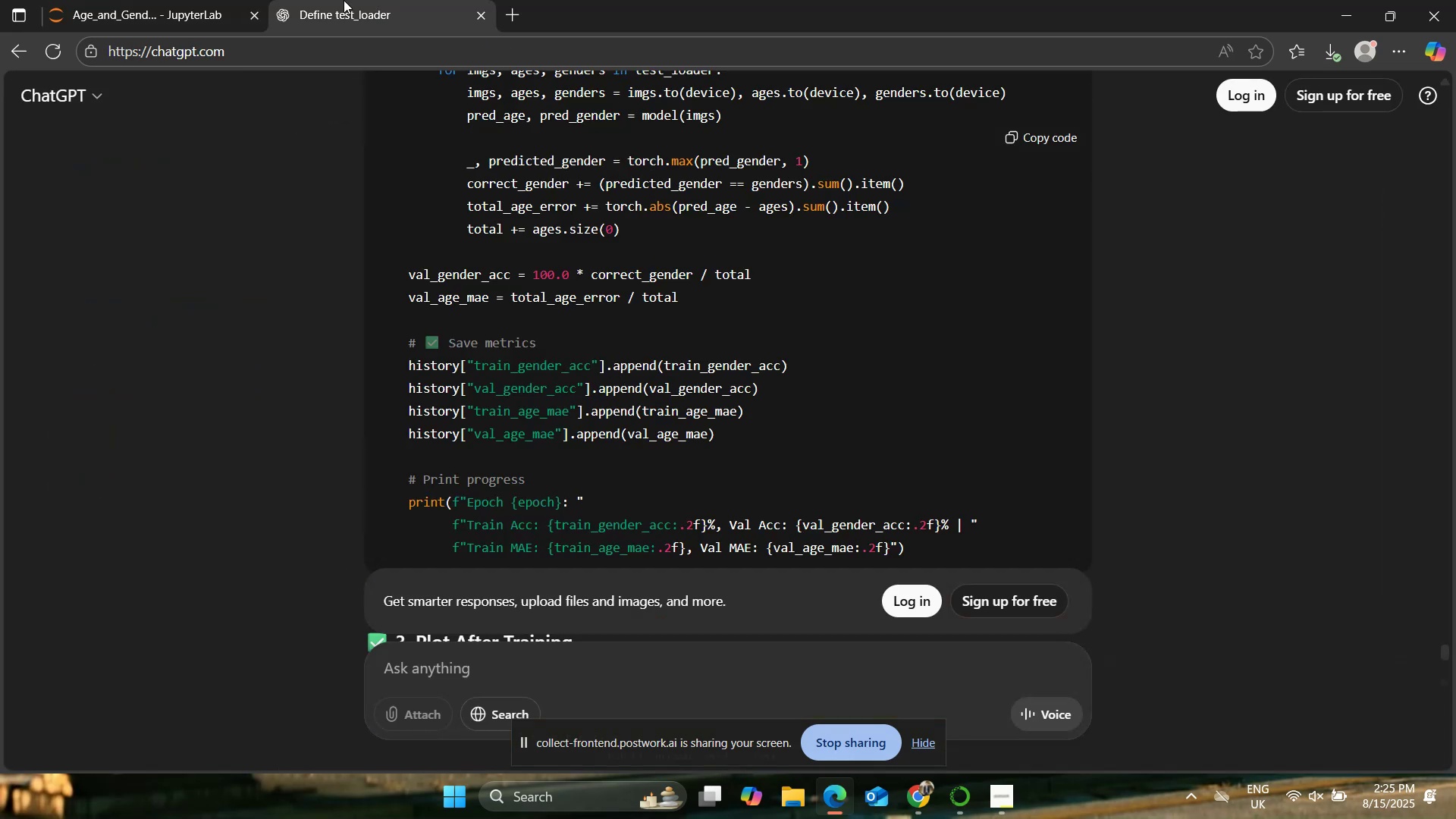 
left_click([237, 0])
 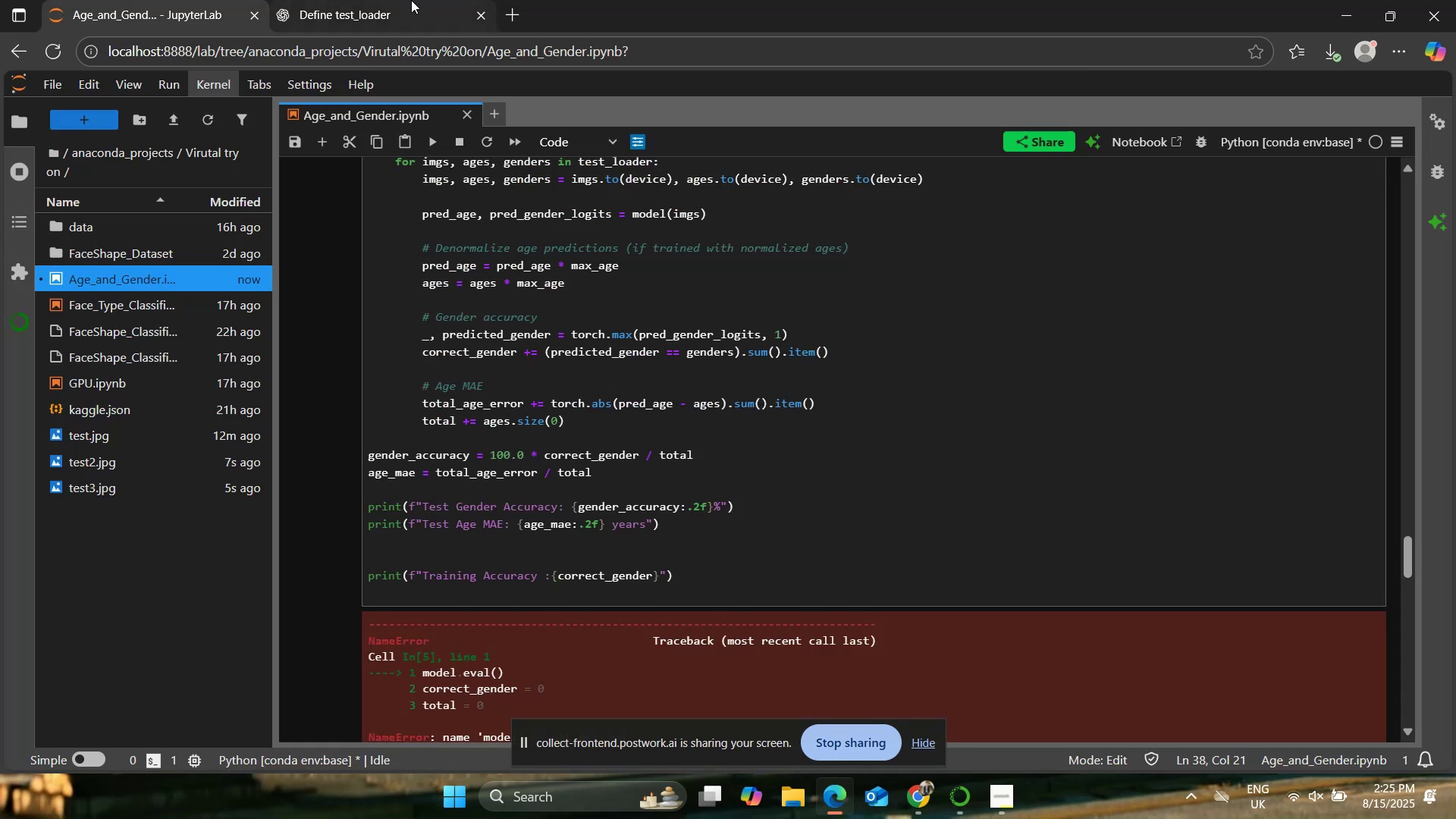 
left_click([411, 0])
 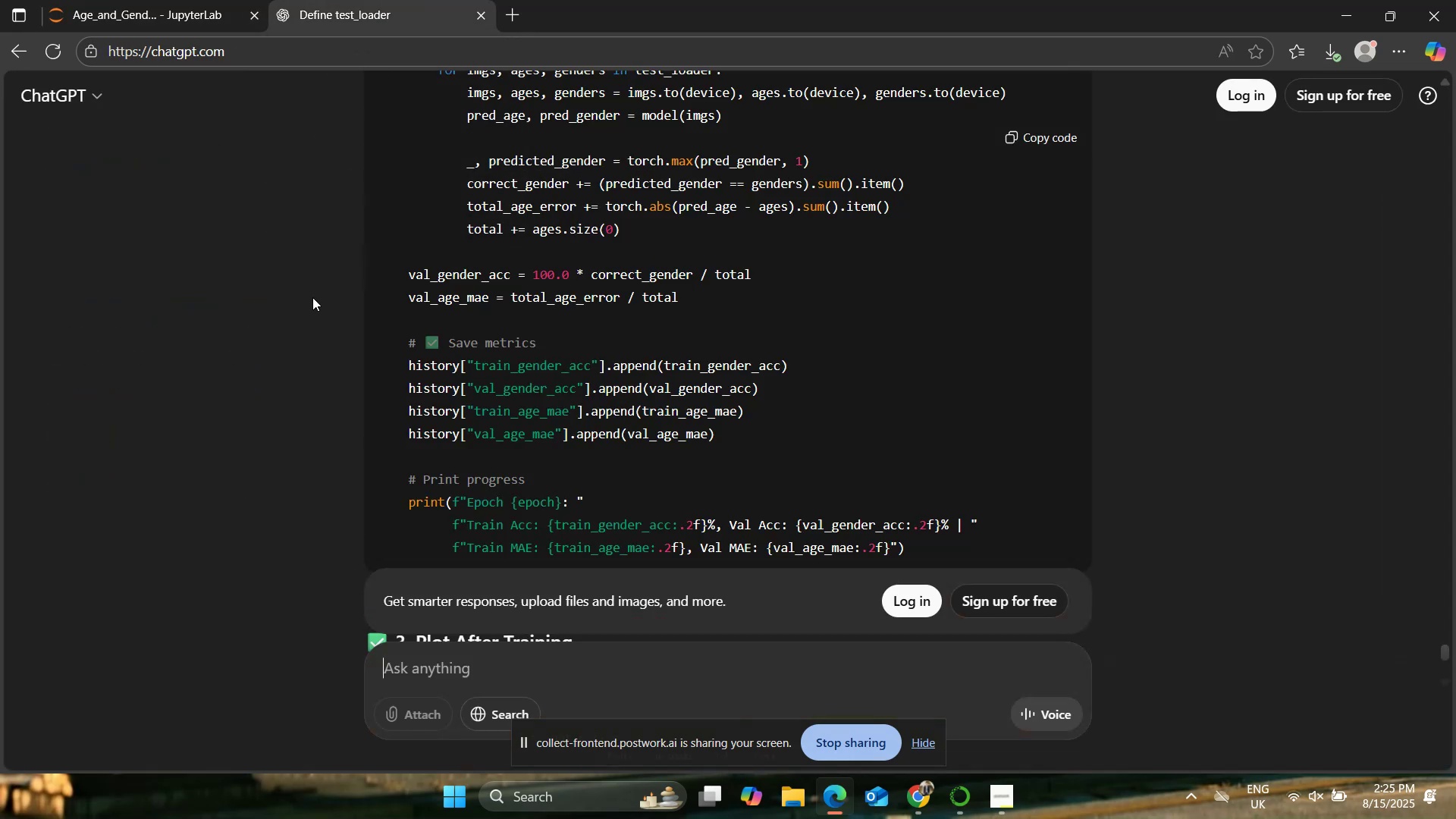 
scroll: coordinate [312, 297], scroll_direction: down, amount: 1.0
 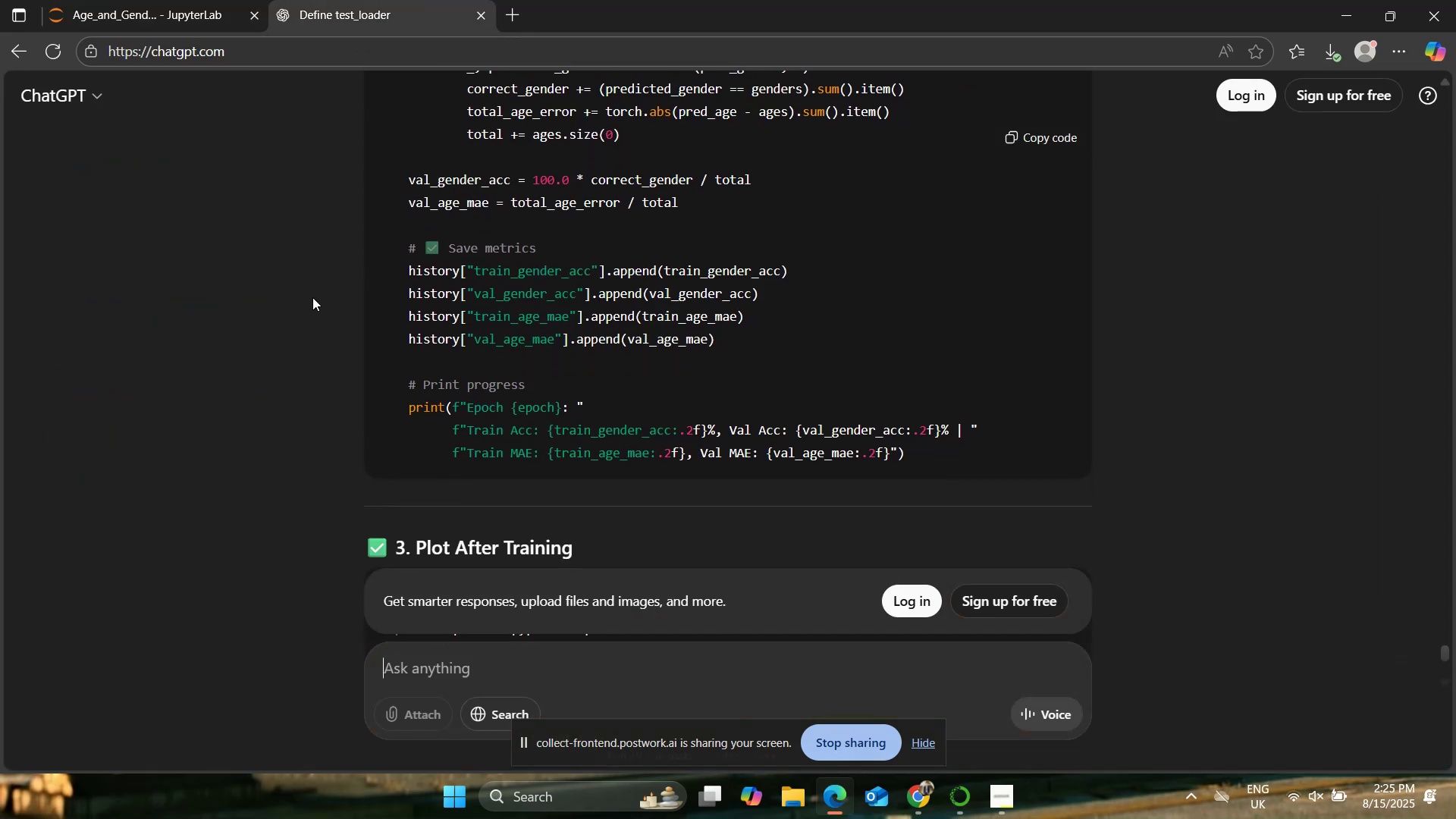 
scroll: coordinate [312, 297], scroll_direction: up, amount: 14.0
 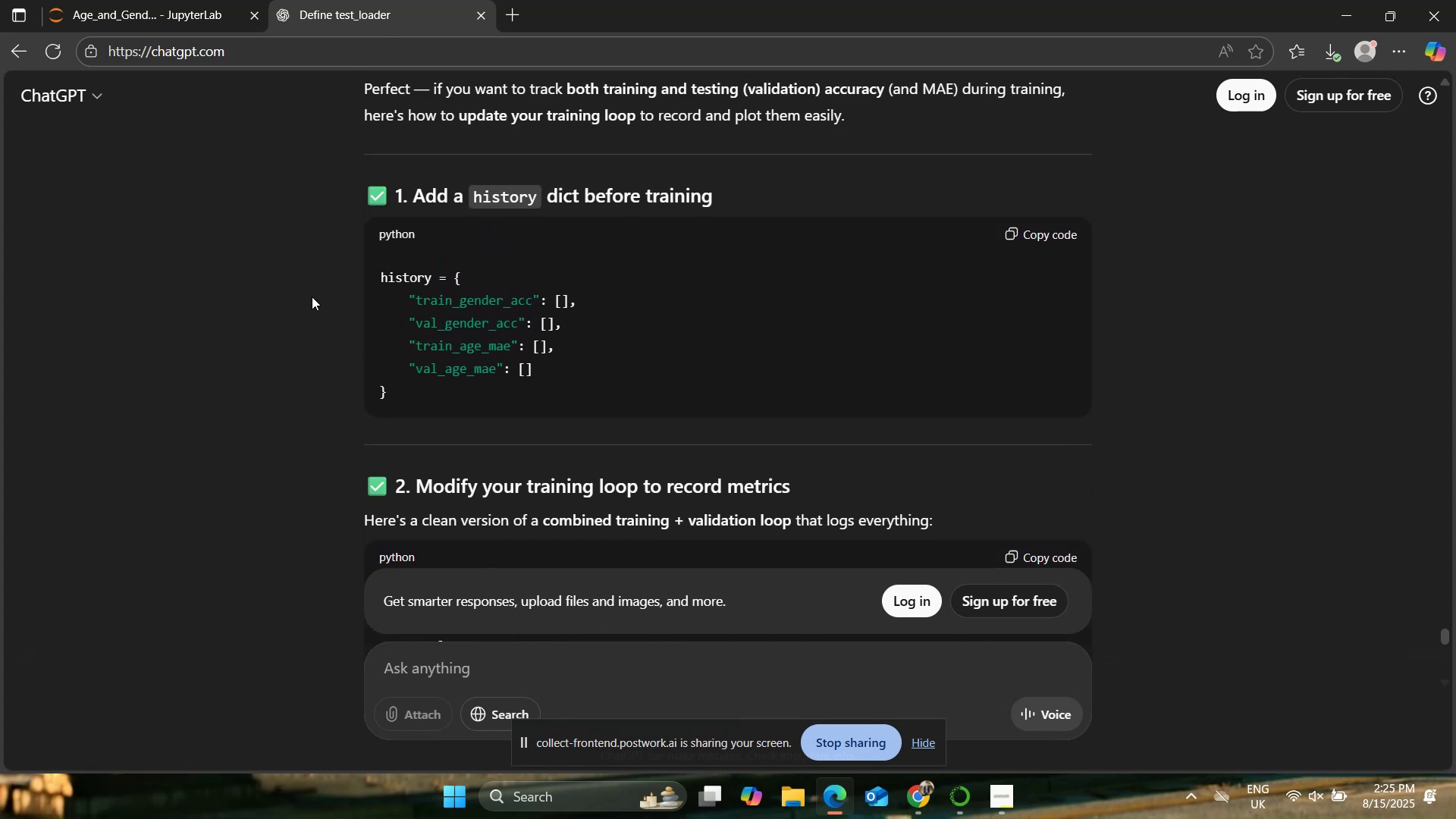 
wait(5.93)
 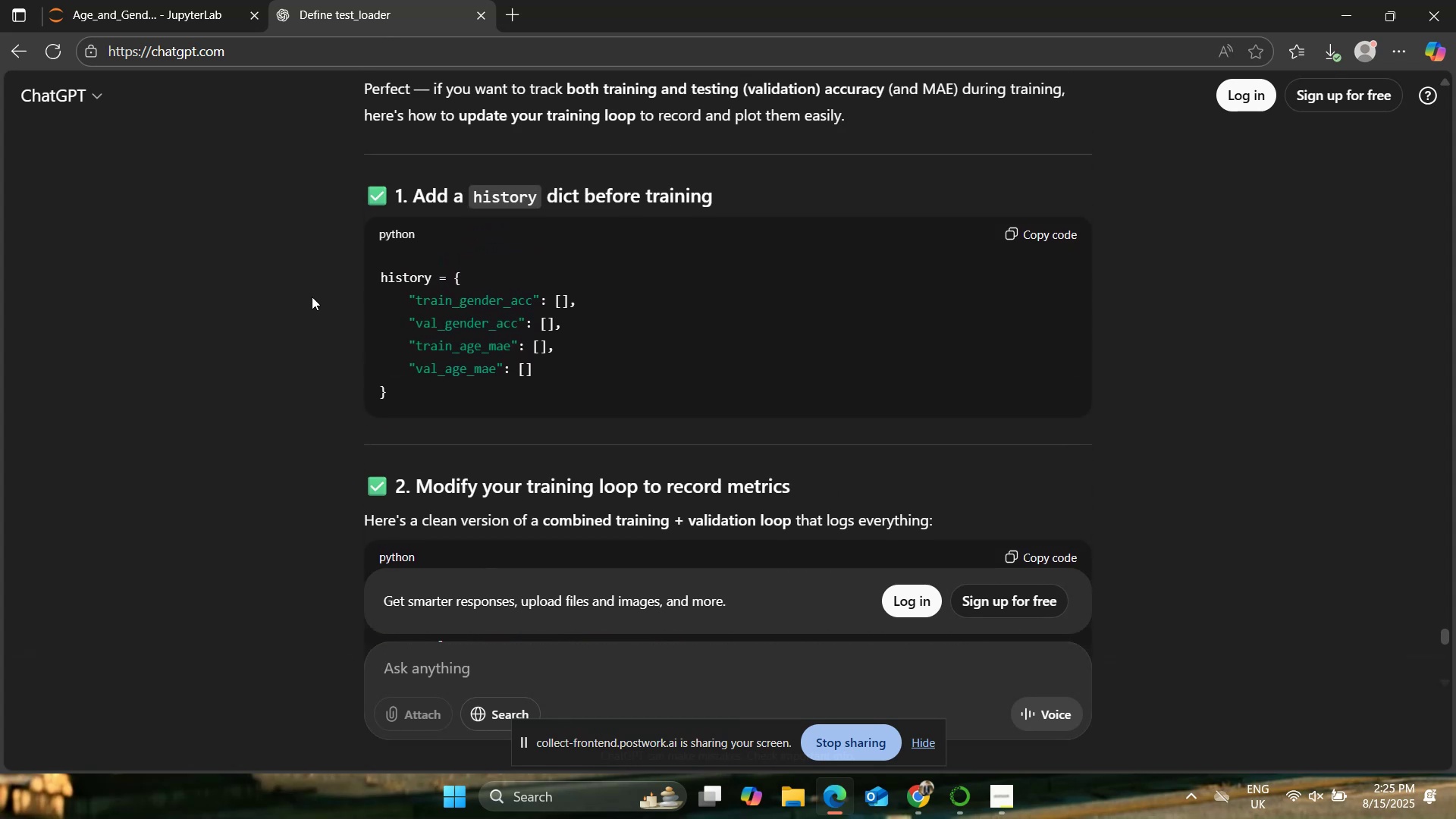 
scroll: coordinate [321, 281], scroll_direction: down, amount: 15.0
 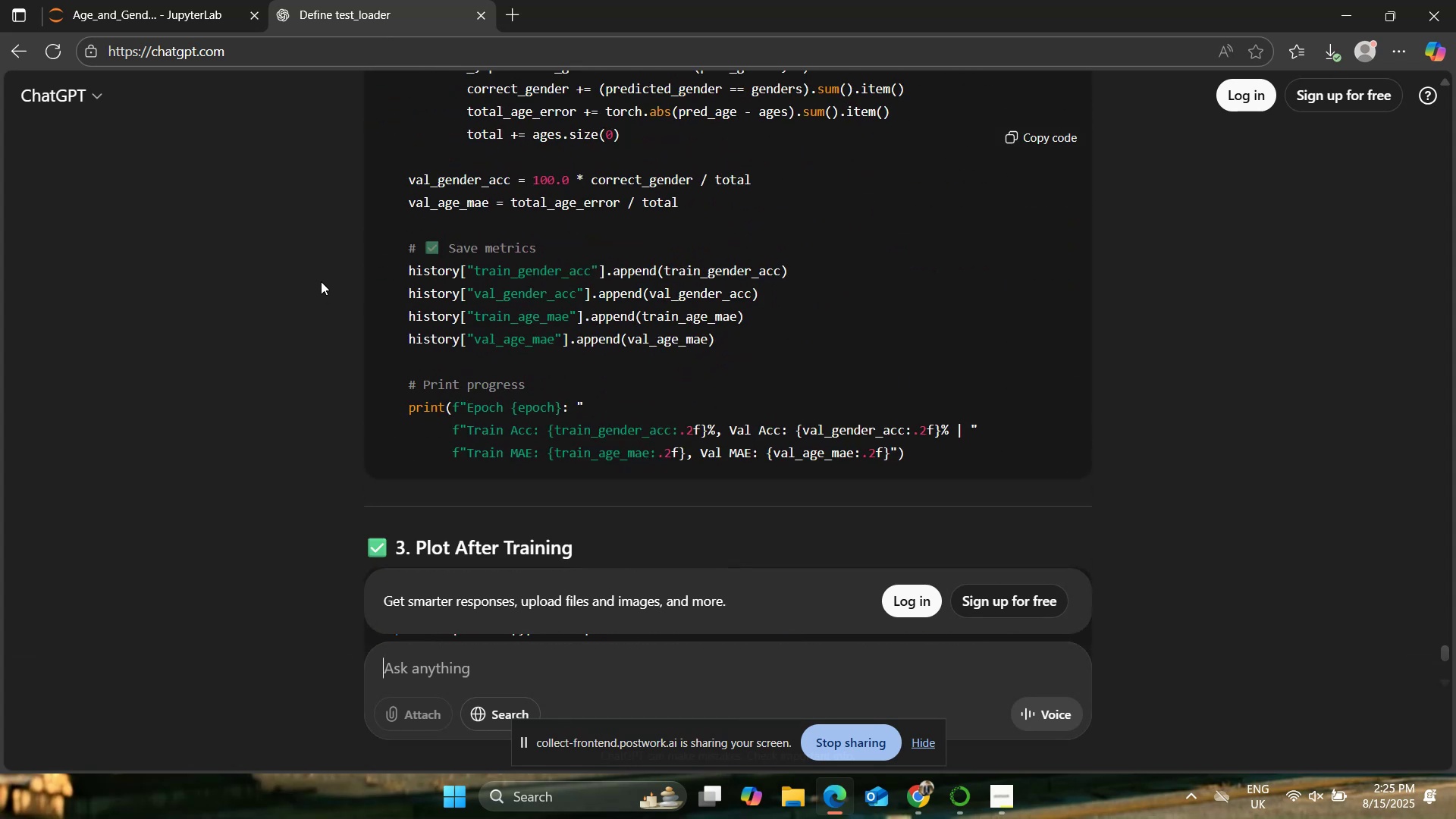 
scroll: coordinate [321, 281], scroll_direction: none, amount: 0.0
 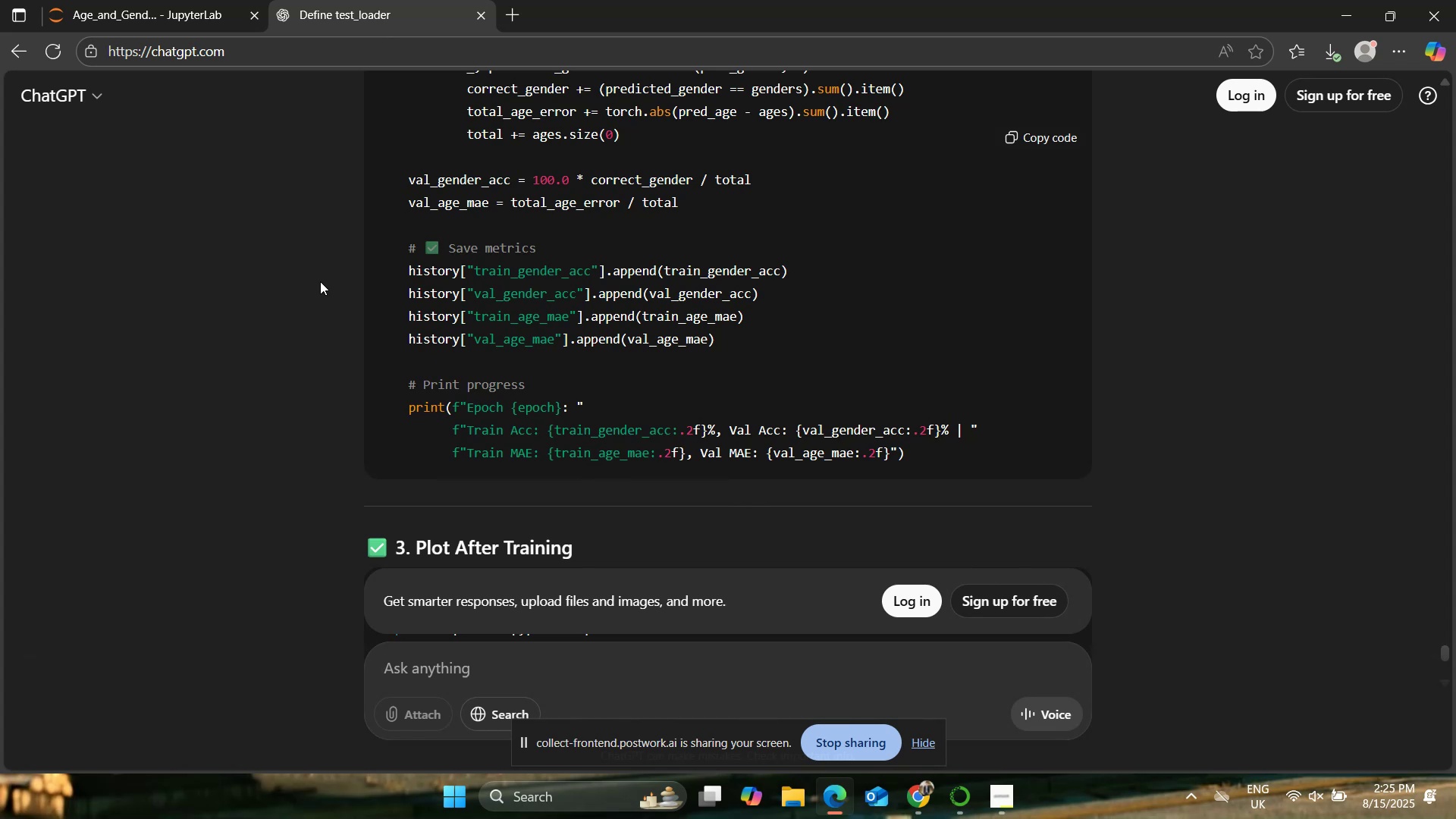 
wait(6.21)
 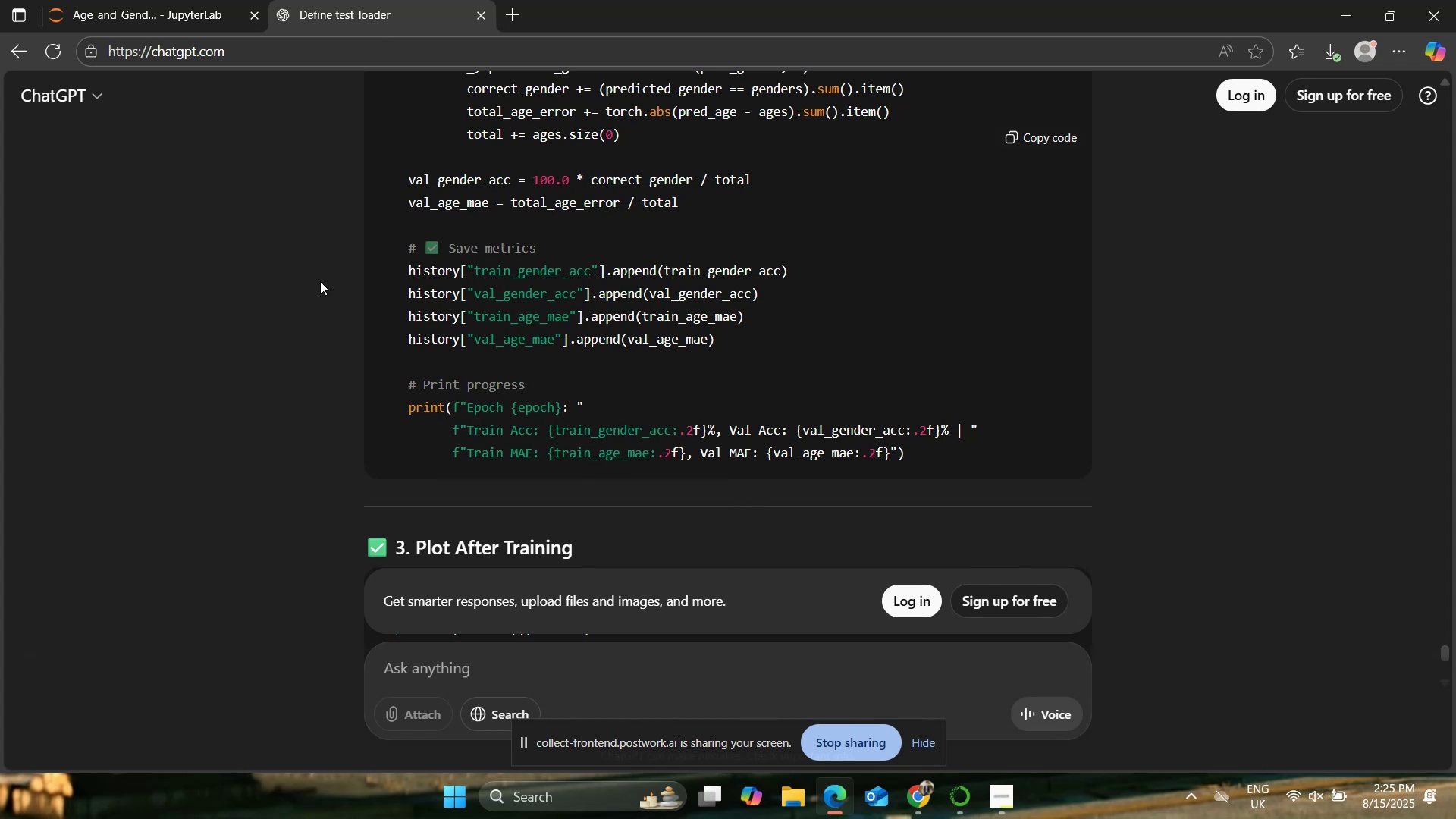 
scroll: coordinate [320, 281], scroll_direction: down, amount: 3.0
 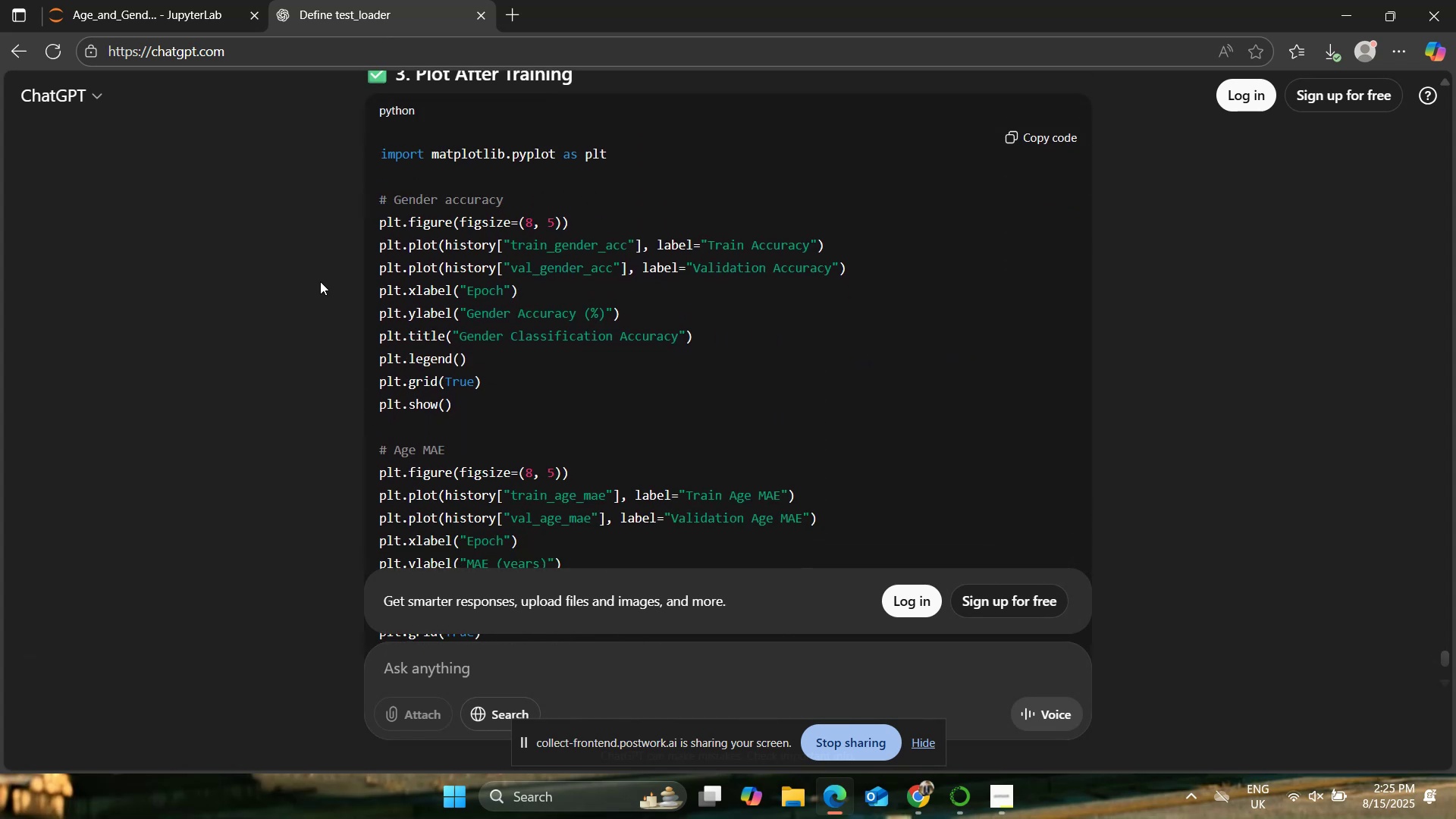 
scroll: coordinate [320, 281], scroll_direction: up, amount: 1.0
 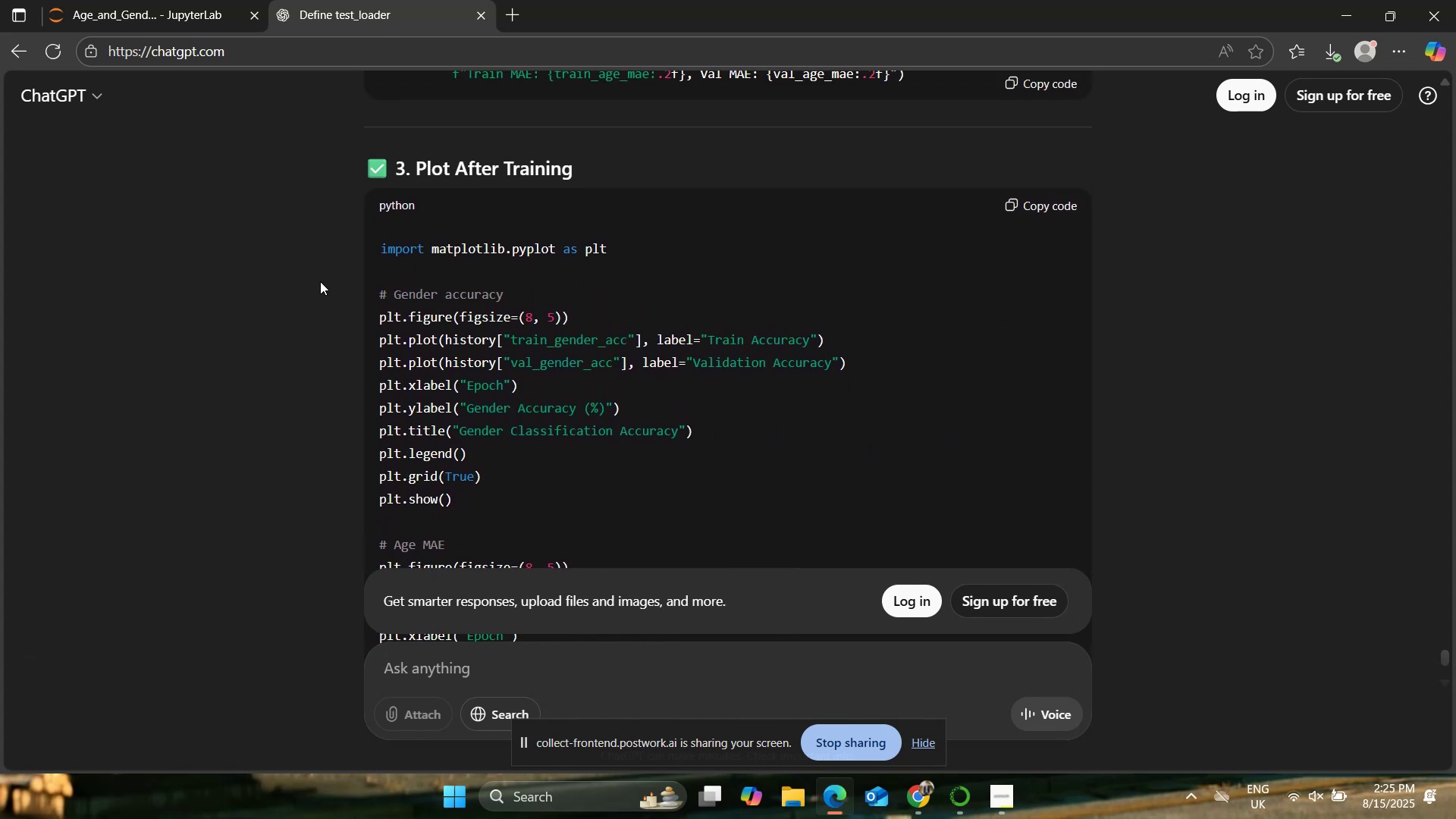 
scroll: coordinate [320, 281], scroll_direction: down, amount: 1.0
 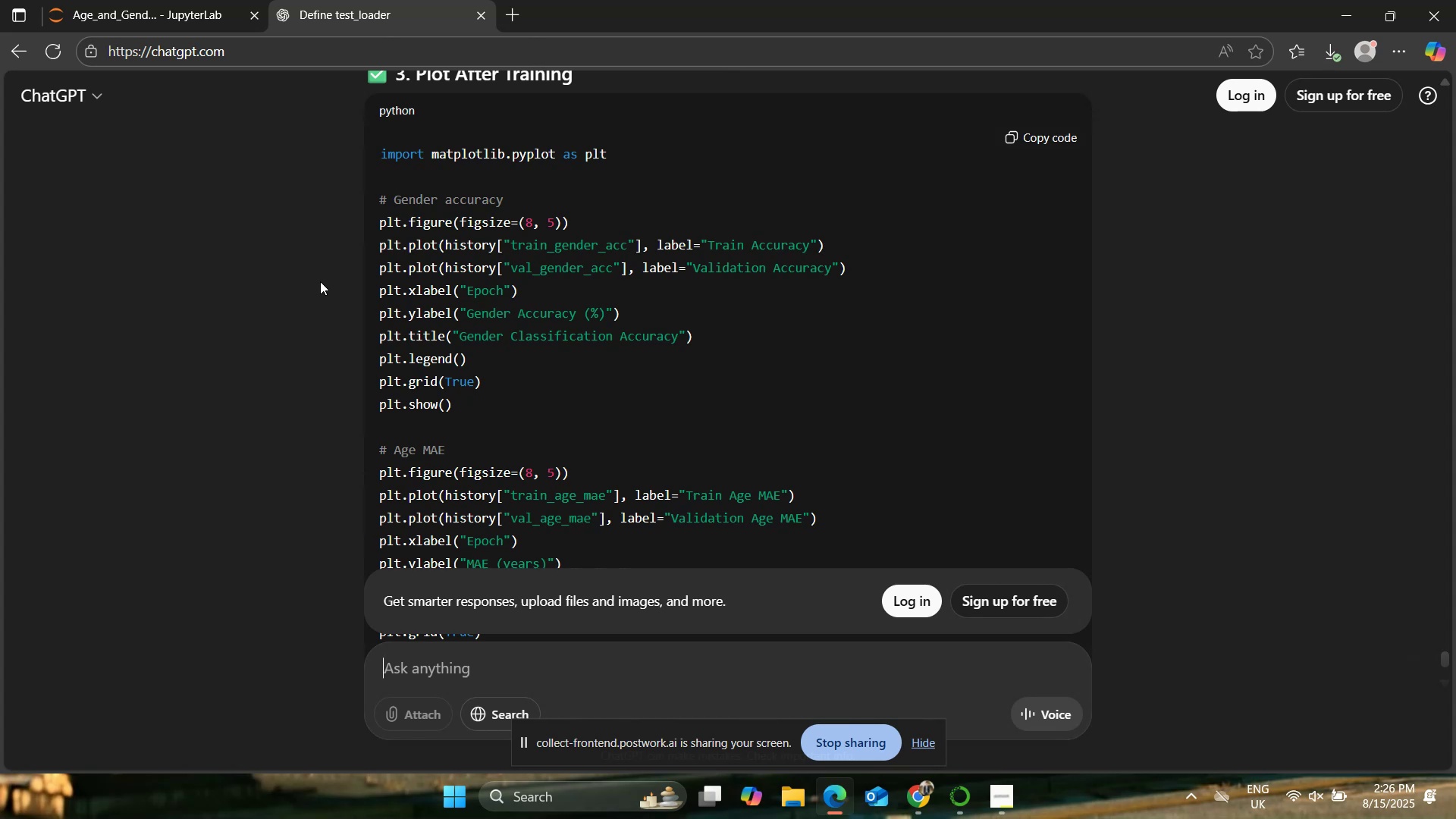 
wait(10.56)
 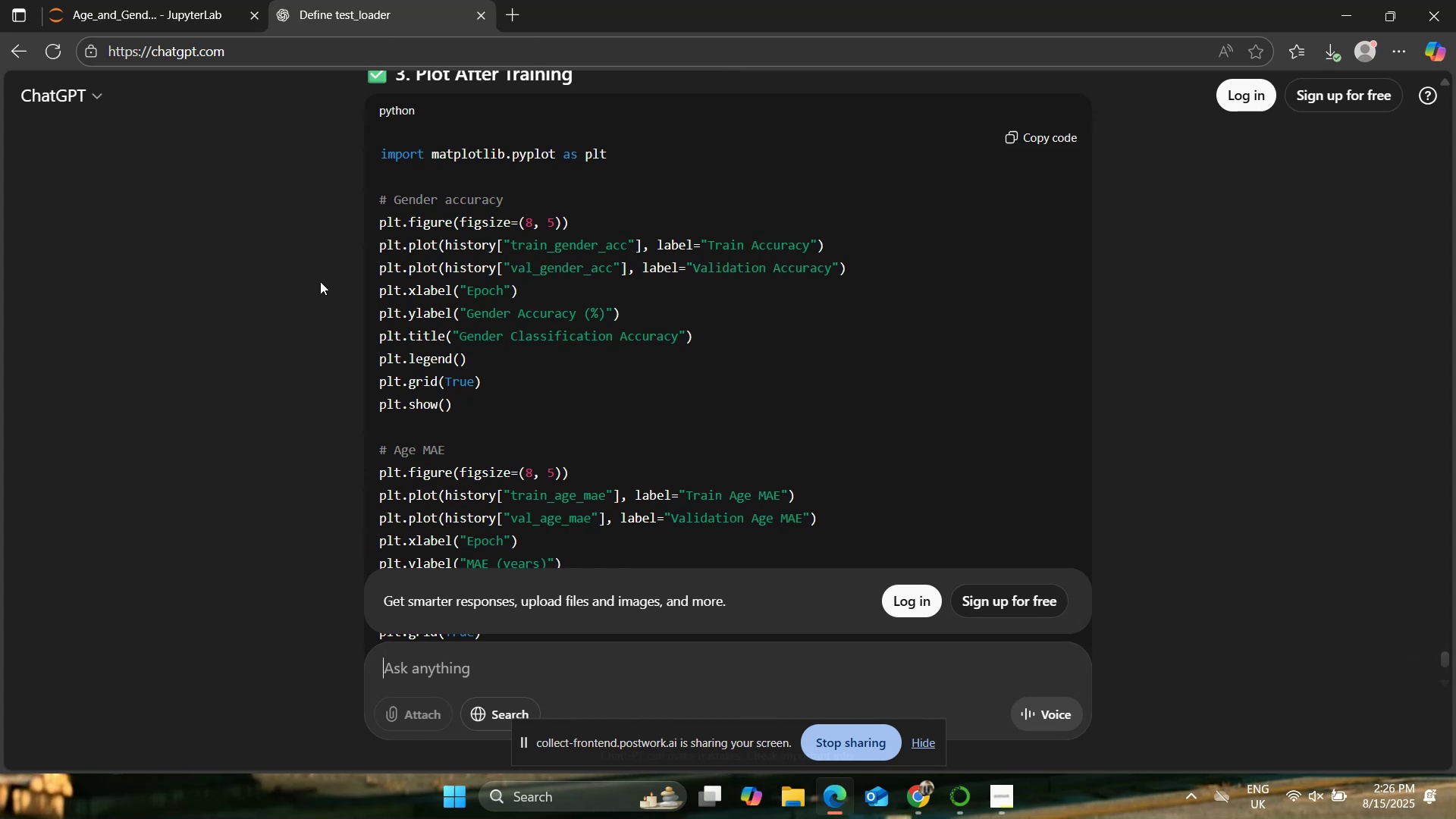 
scroll: coordinate [320, 281], scroll_direction: down, amount: 1.0
 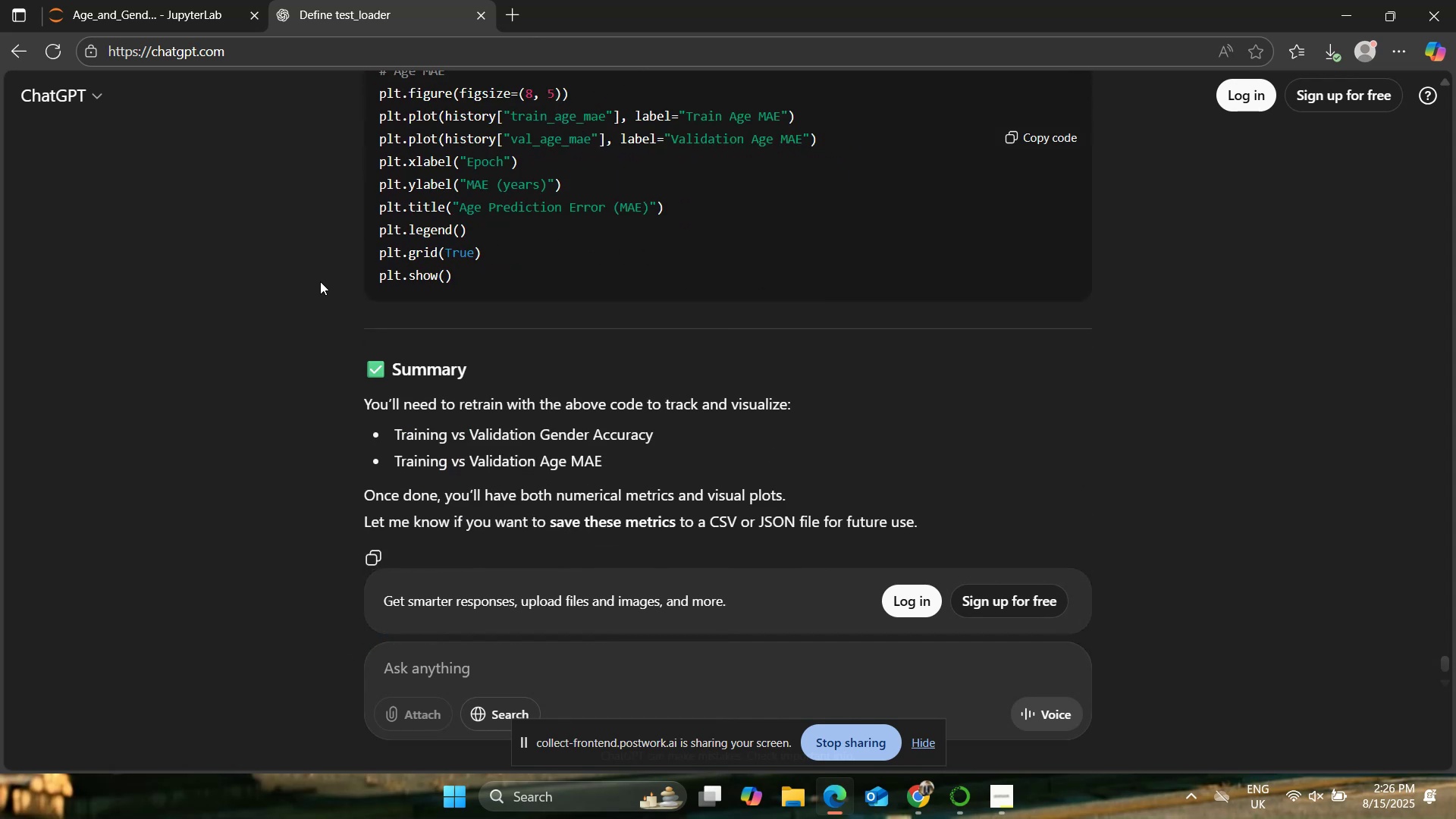 
scroll: coordinate [320, 281], scroll_direction: up, amount: 1.0
 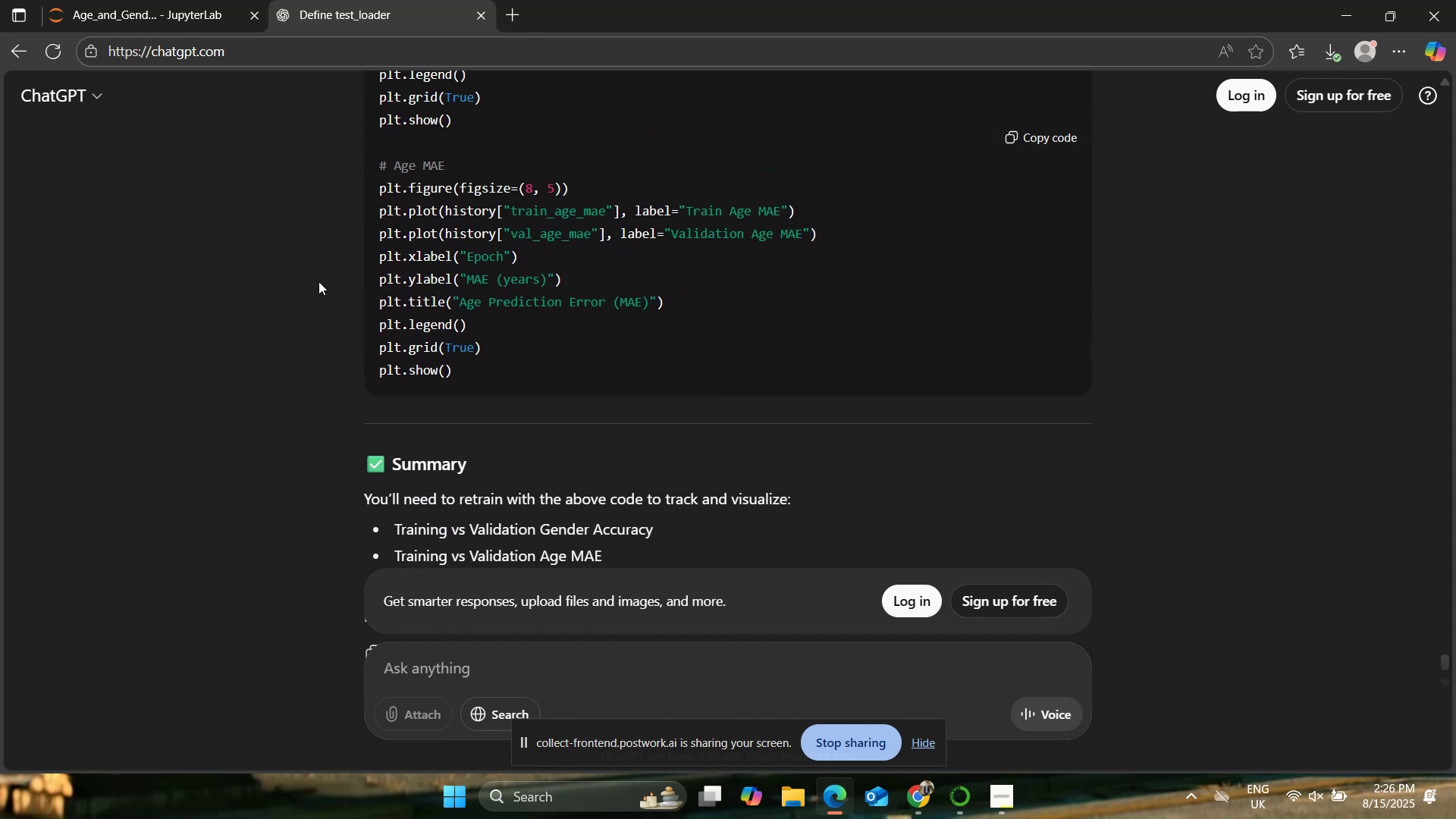 
left_click([218, 0])
 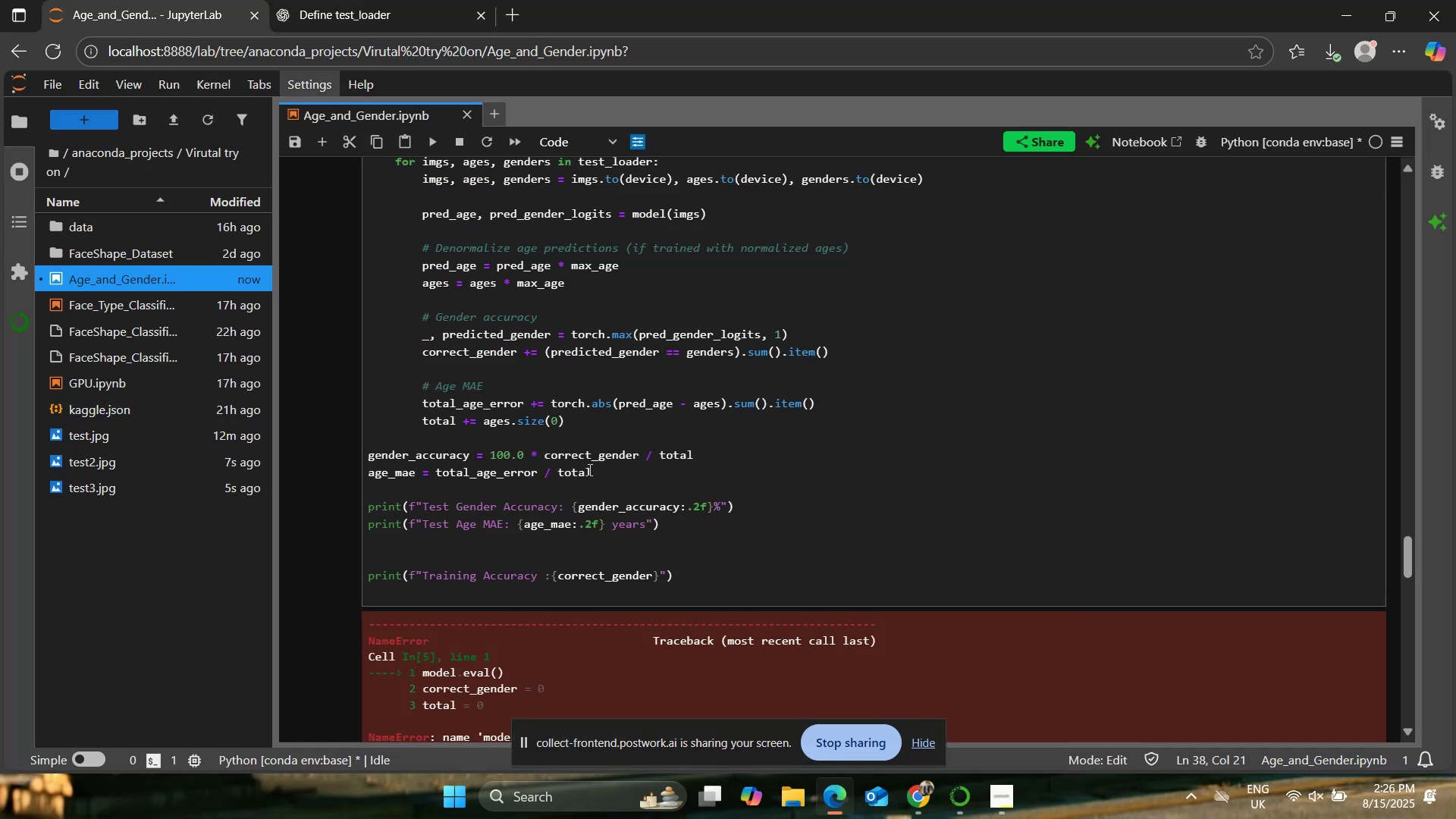 
scroll: coordinate [571, 469], scroll_direction: down, amount: 1.0
 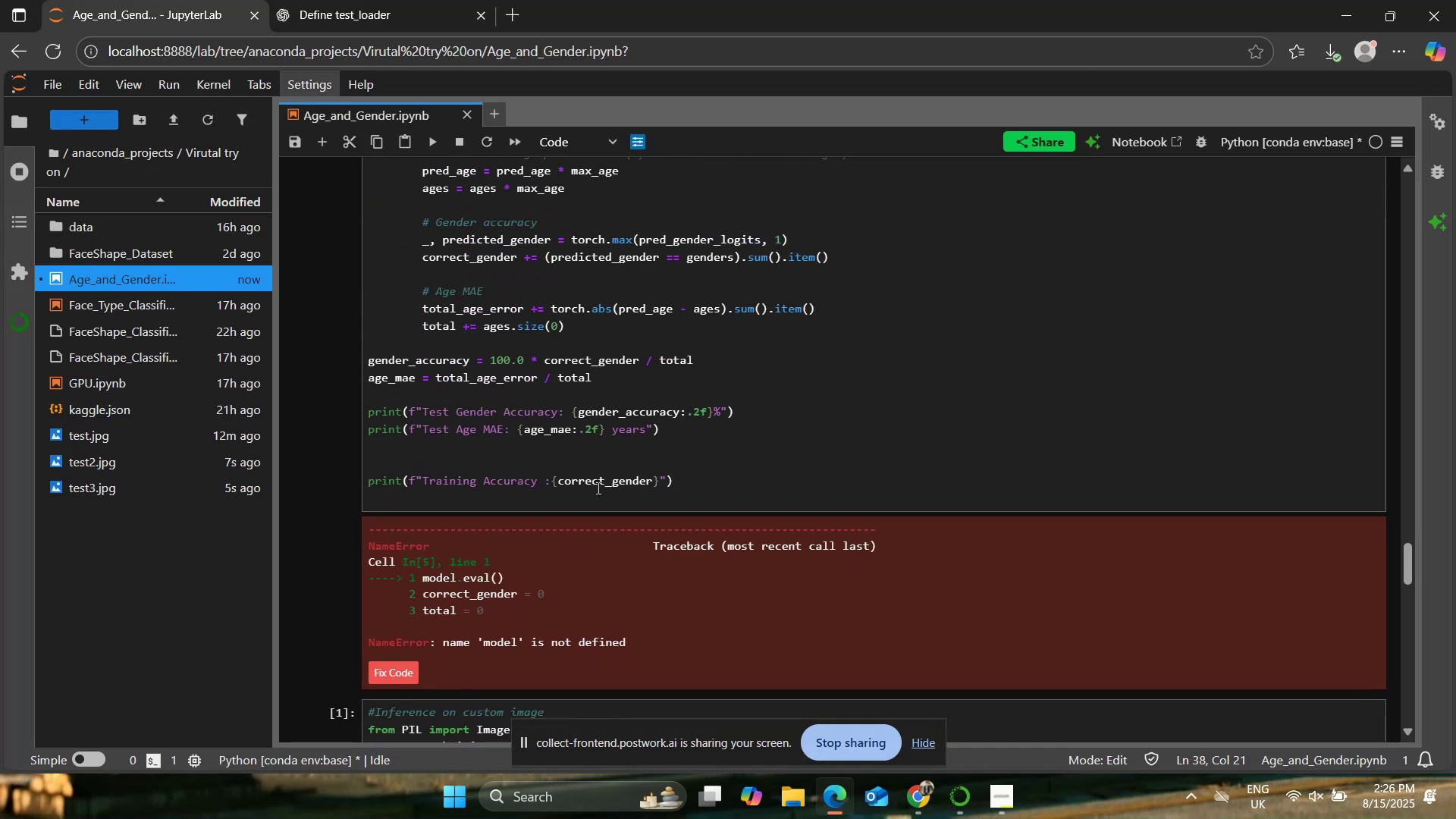 
left_click([604, 500])
 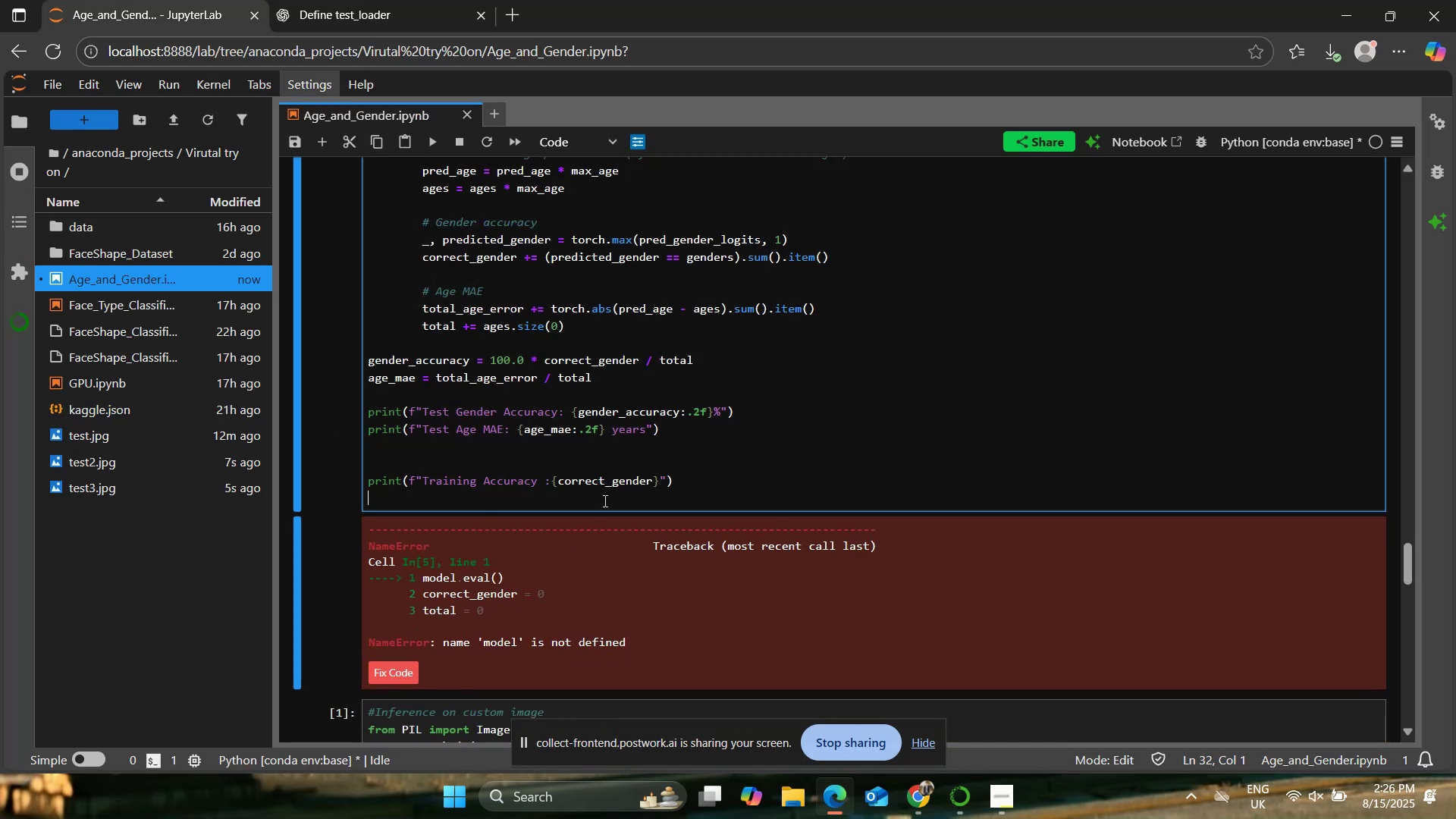 
scroll: coordinate [604, 500], scroll_direction: up, amount: 4.0
 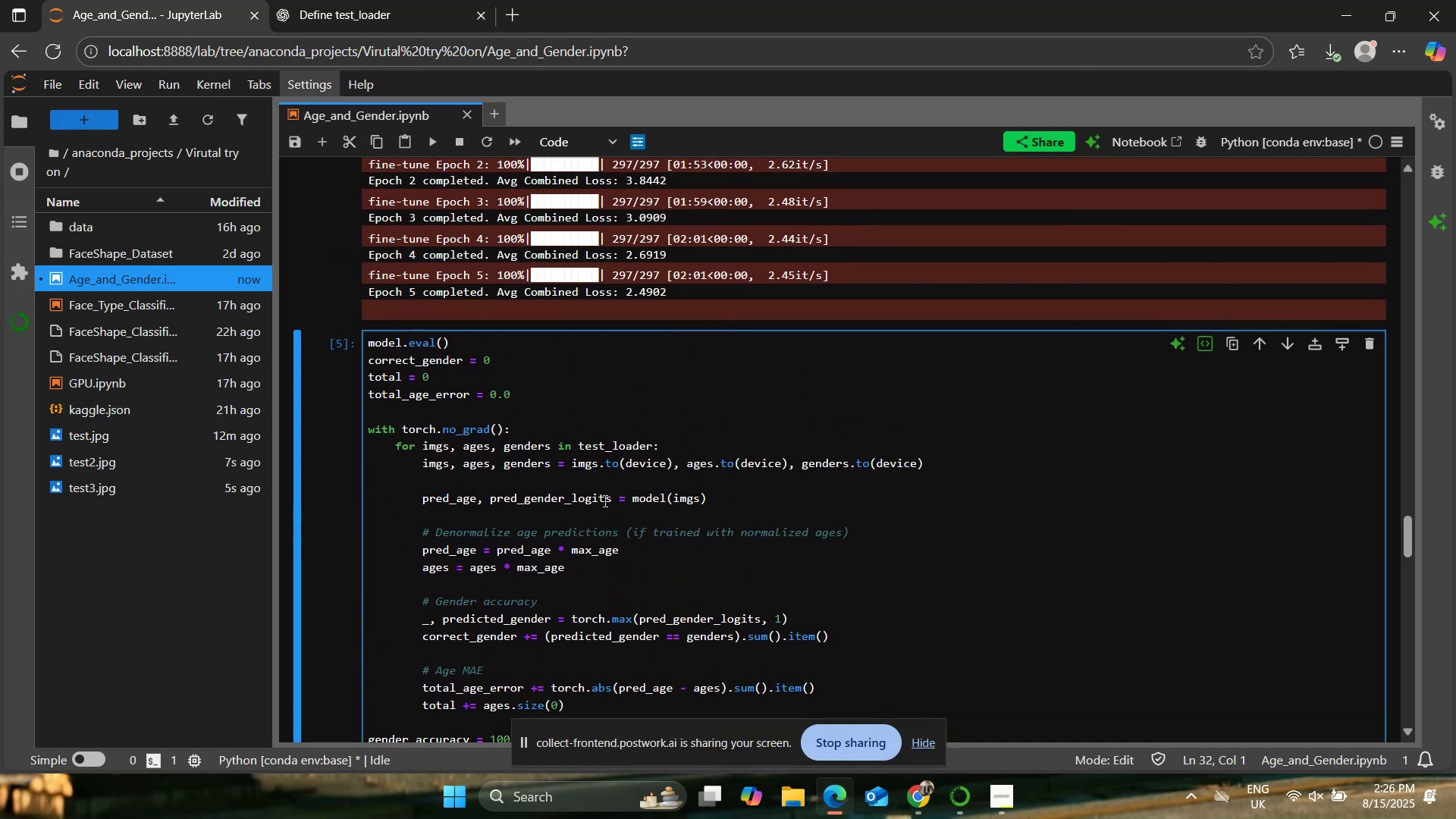 
scroll: coordinate [604, 500], scroll_direction: down, amount: 2.0
 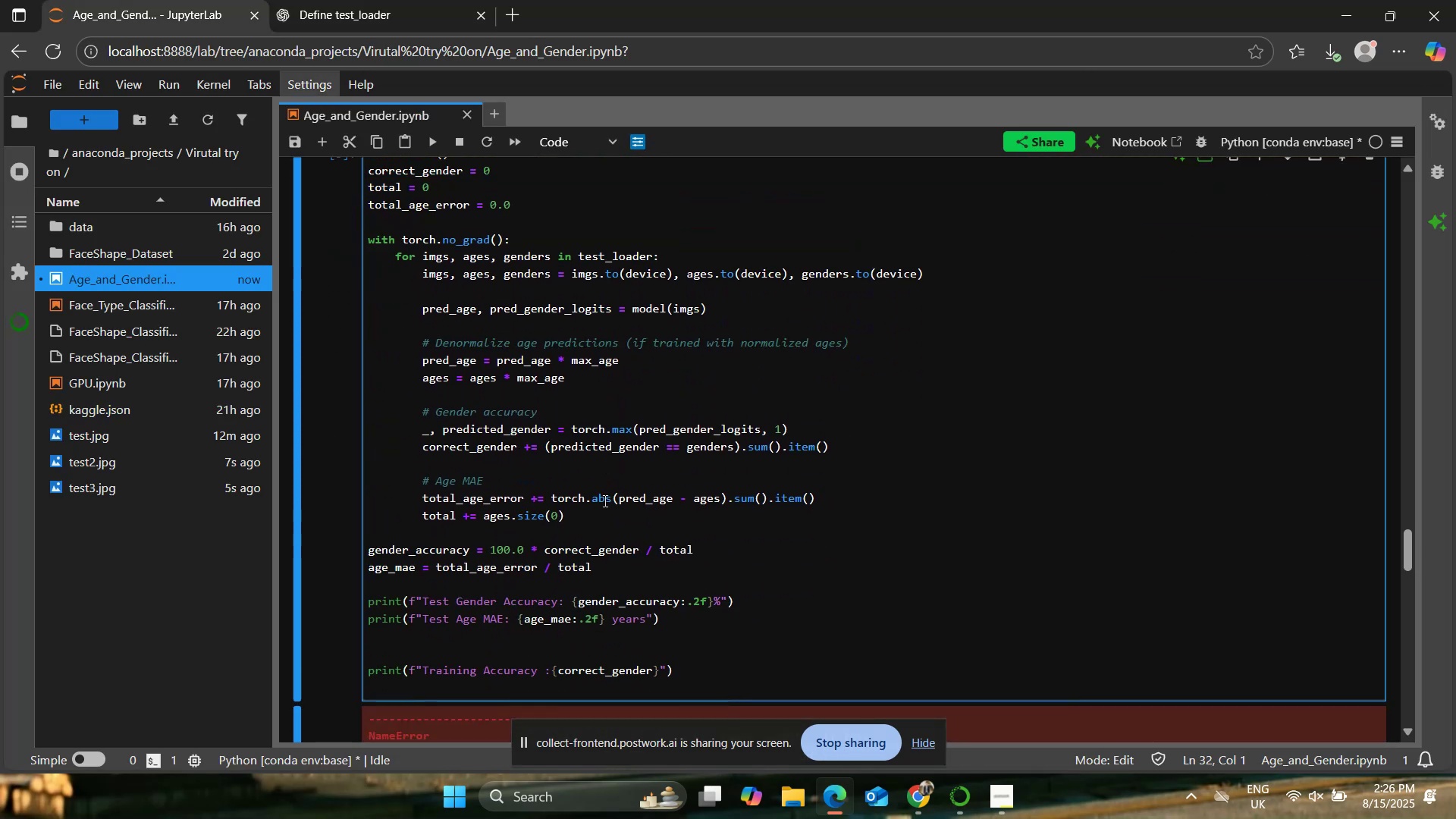 
scroll: coordinate [604, 500], scroll_direction: up, amount: 44.0
 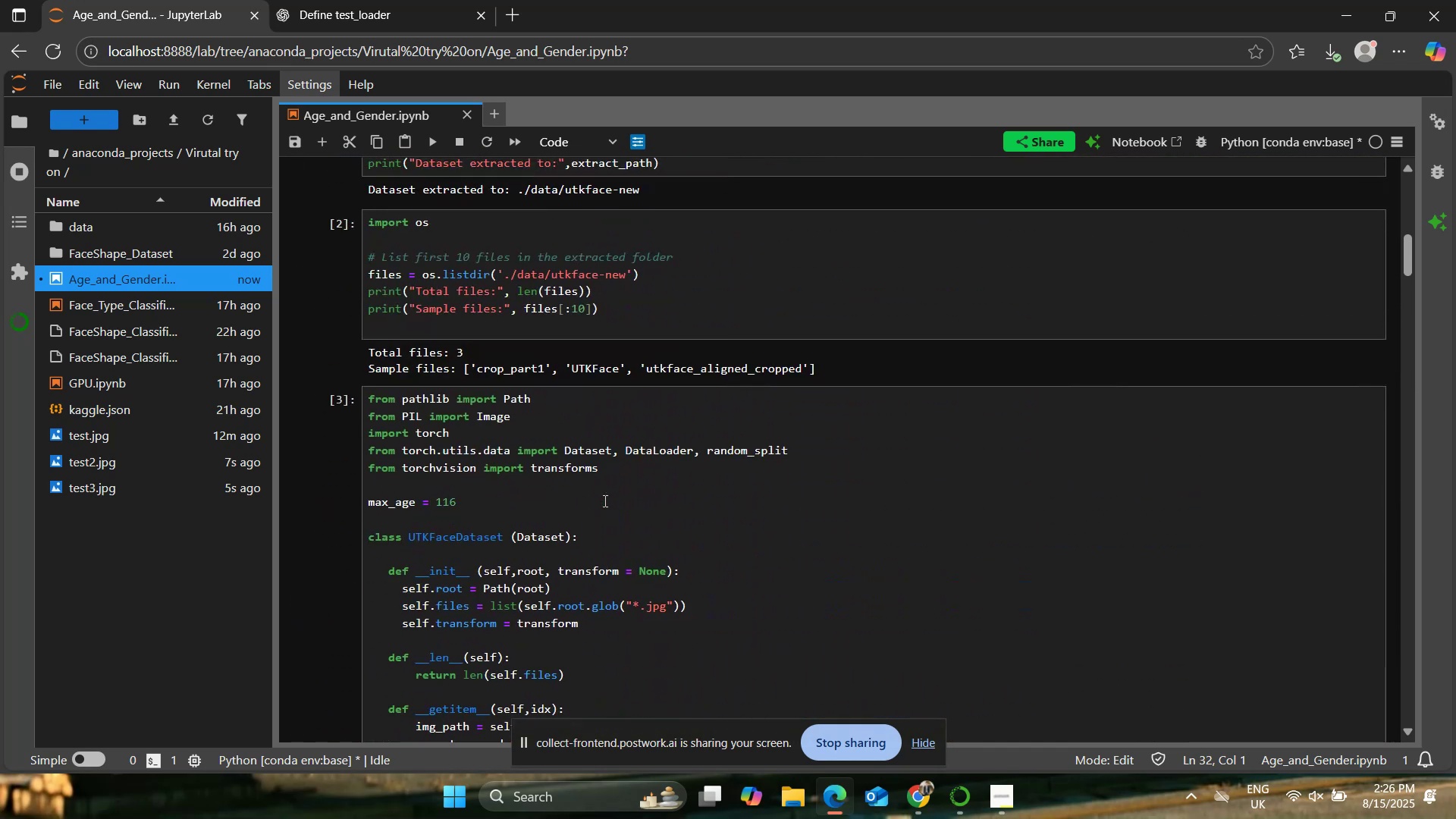 
scroll: coordinate [604, 500], scroll_direction: down, amount: 4.0
 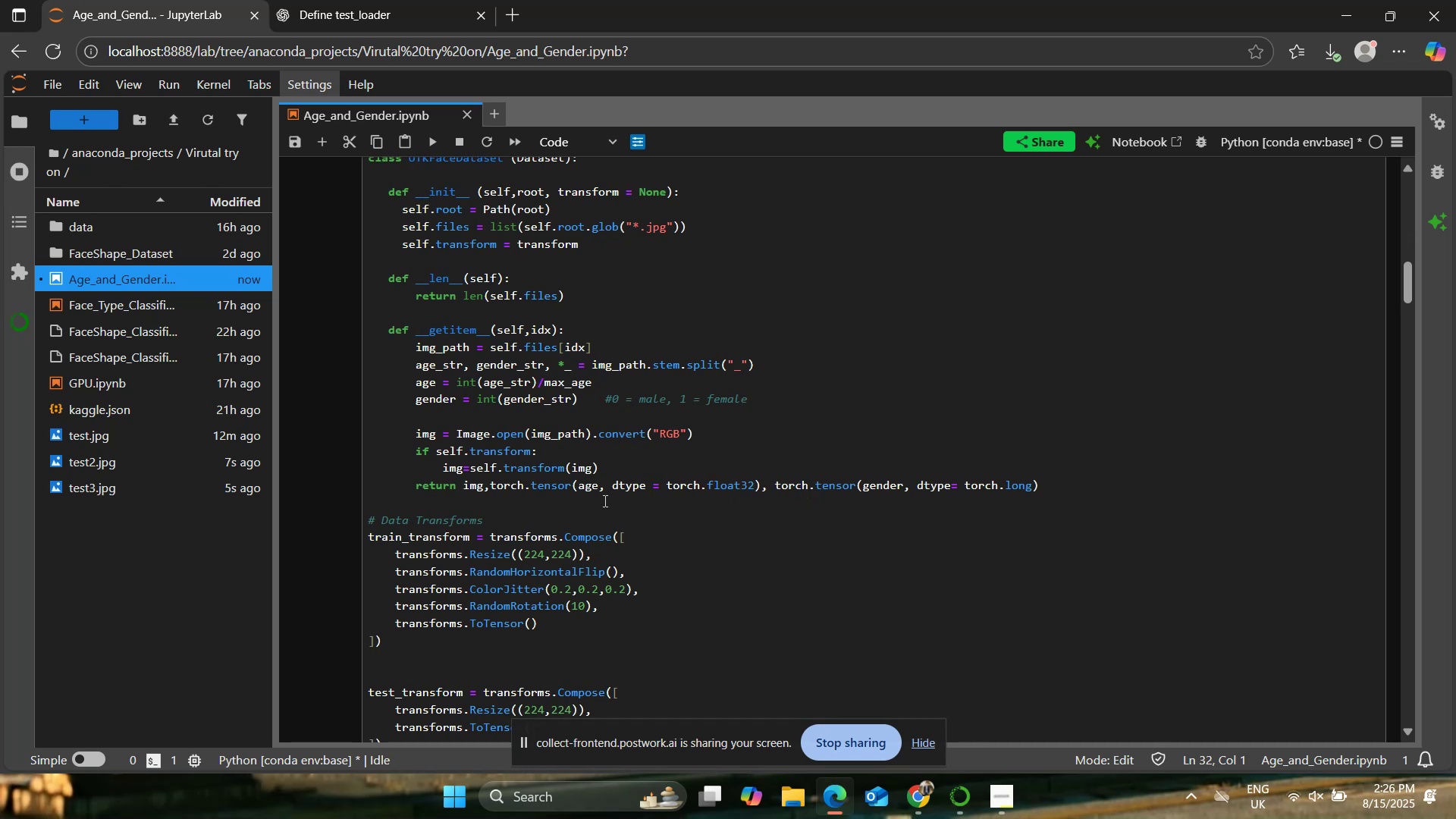 
wait(10.77)
 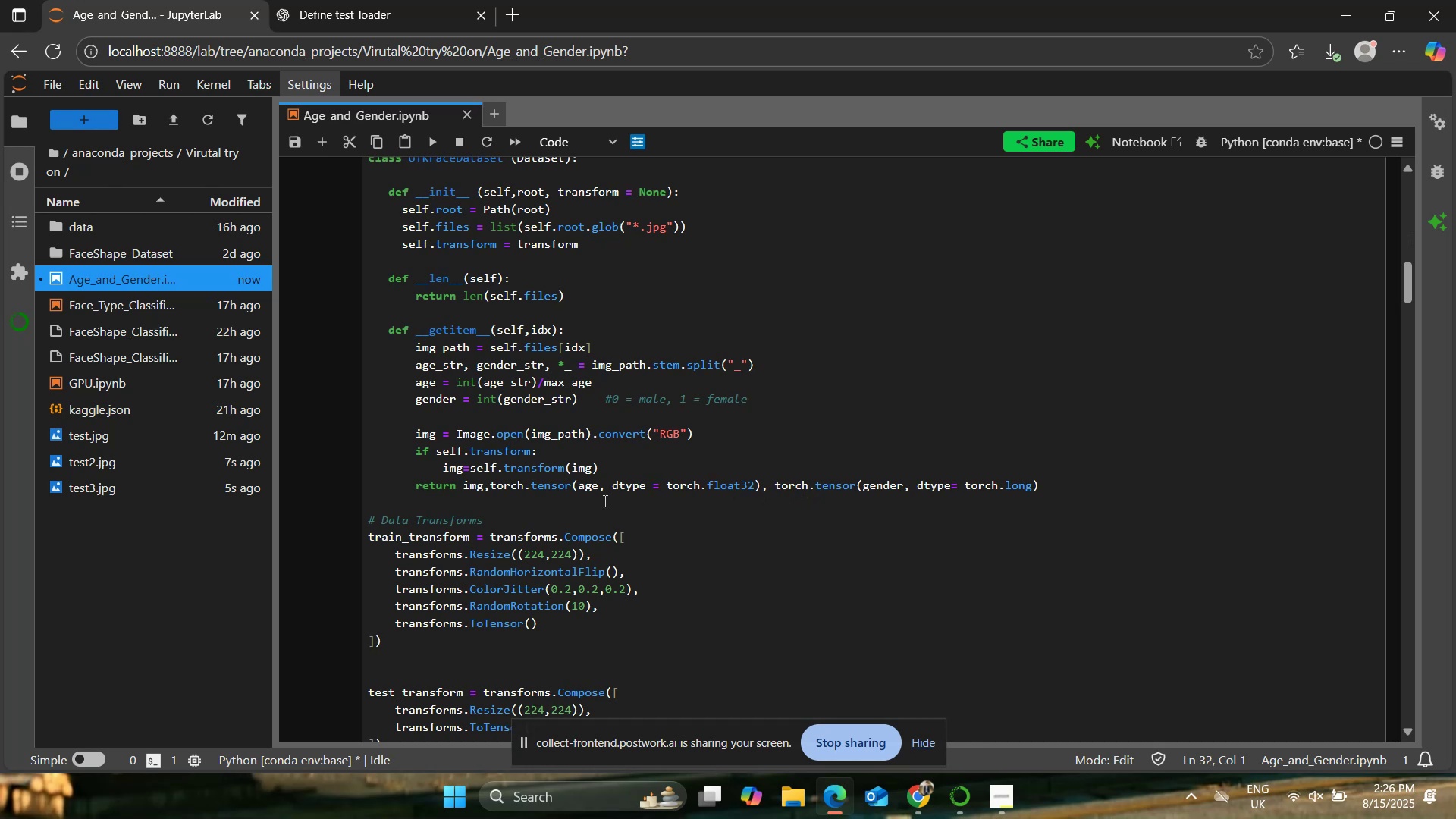 
scroll: coordinate [598, 504], scroll_direction: down, amount: 2.0
 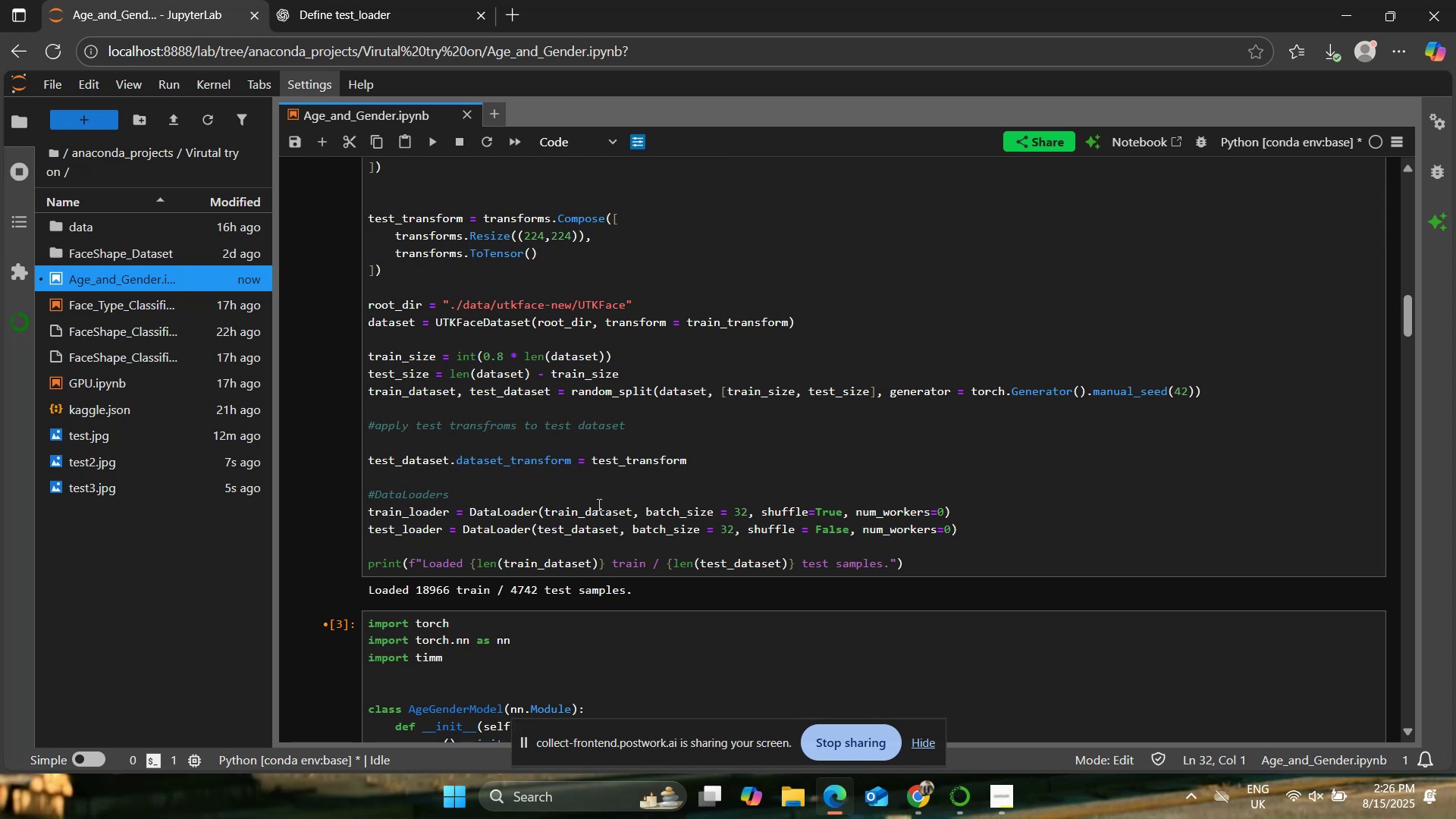 
scroll: coordinate [598, 504], scroll_direction: up, amount: 1.0
 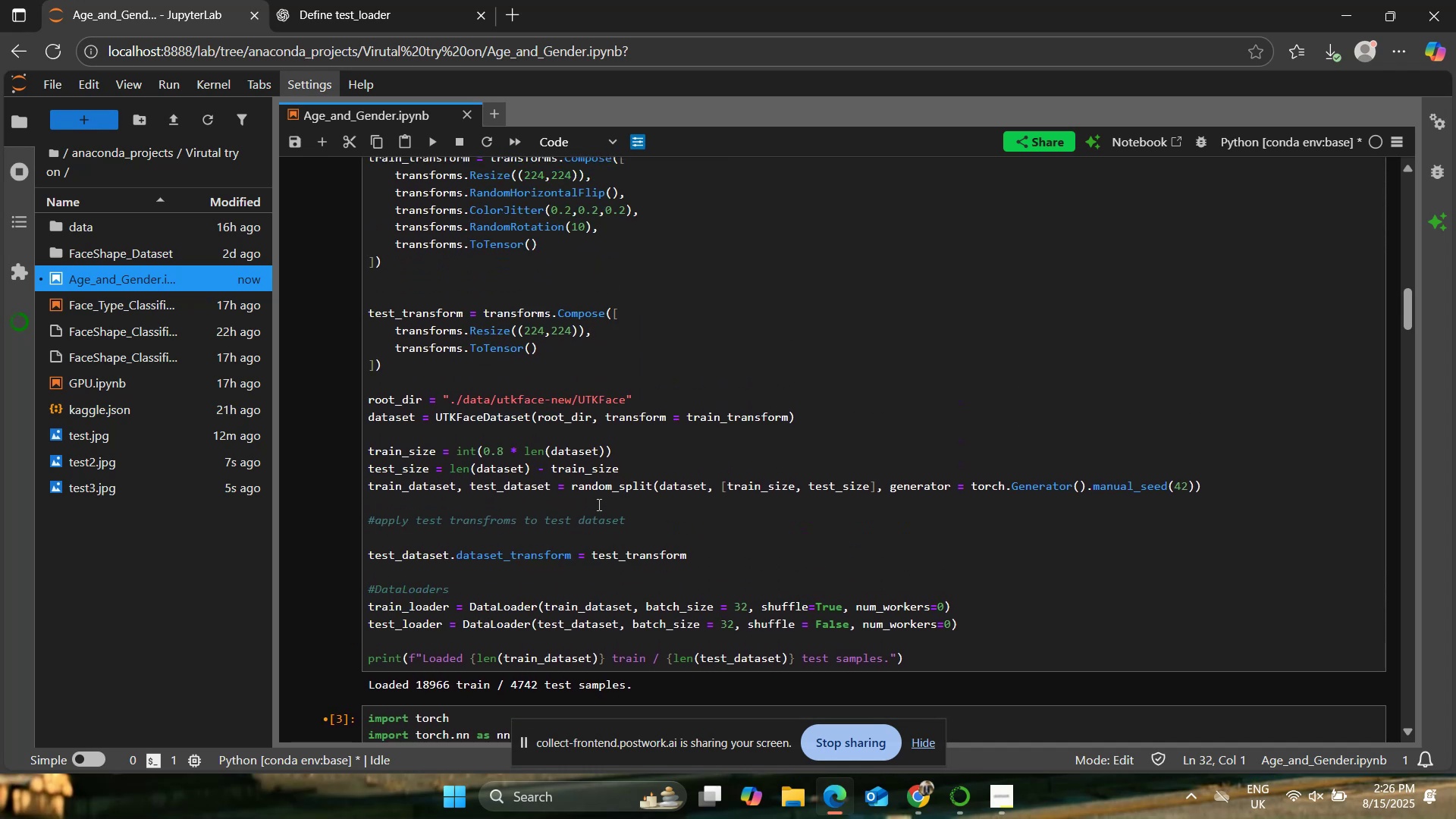 
scroll: coordinate [598, 504], scroll_direction: down, amount: 12.0
 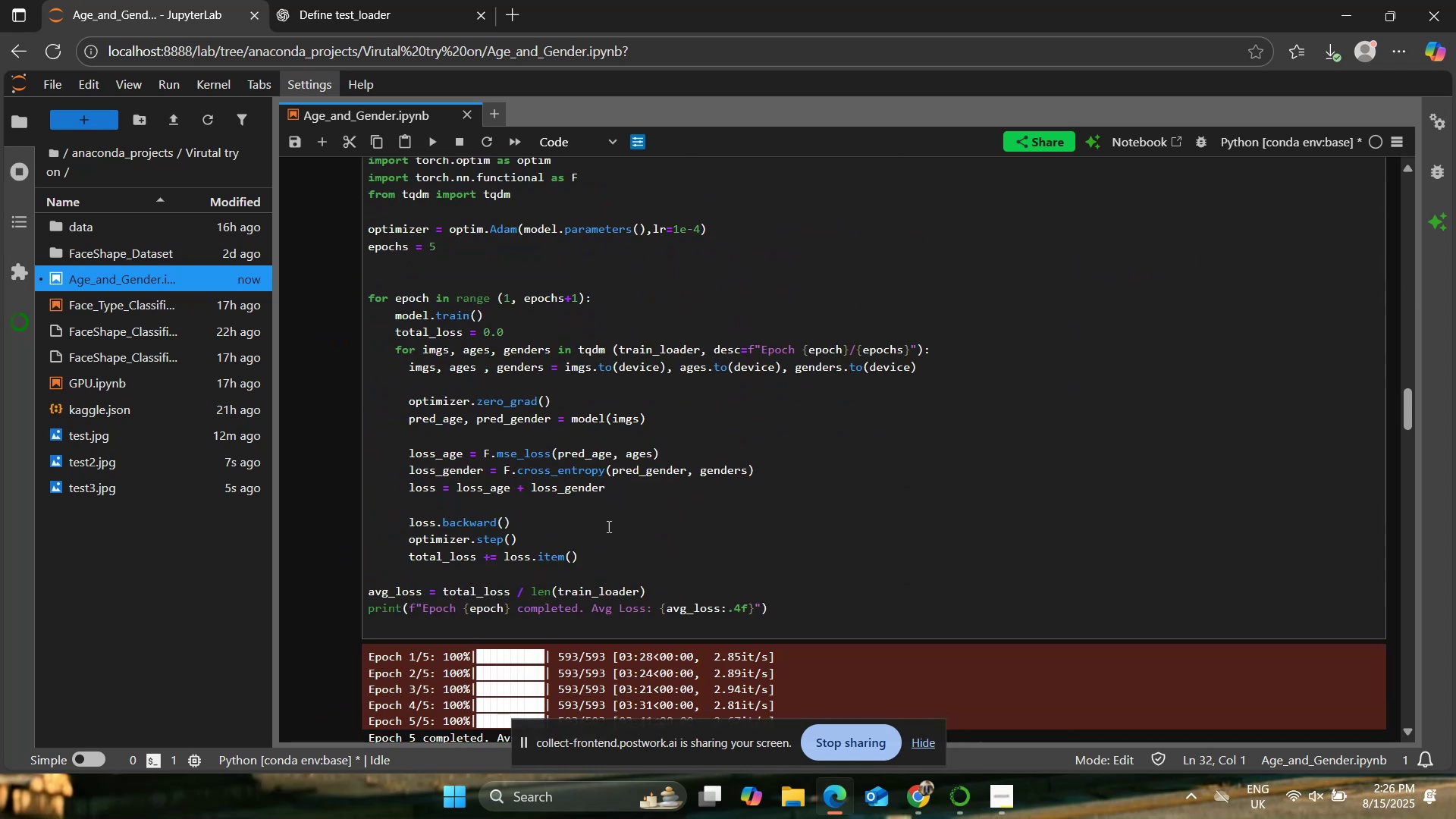 
left_click([625, 572])
 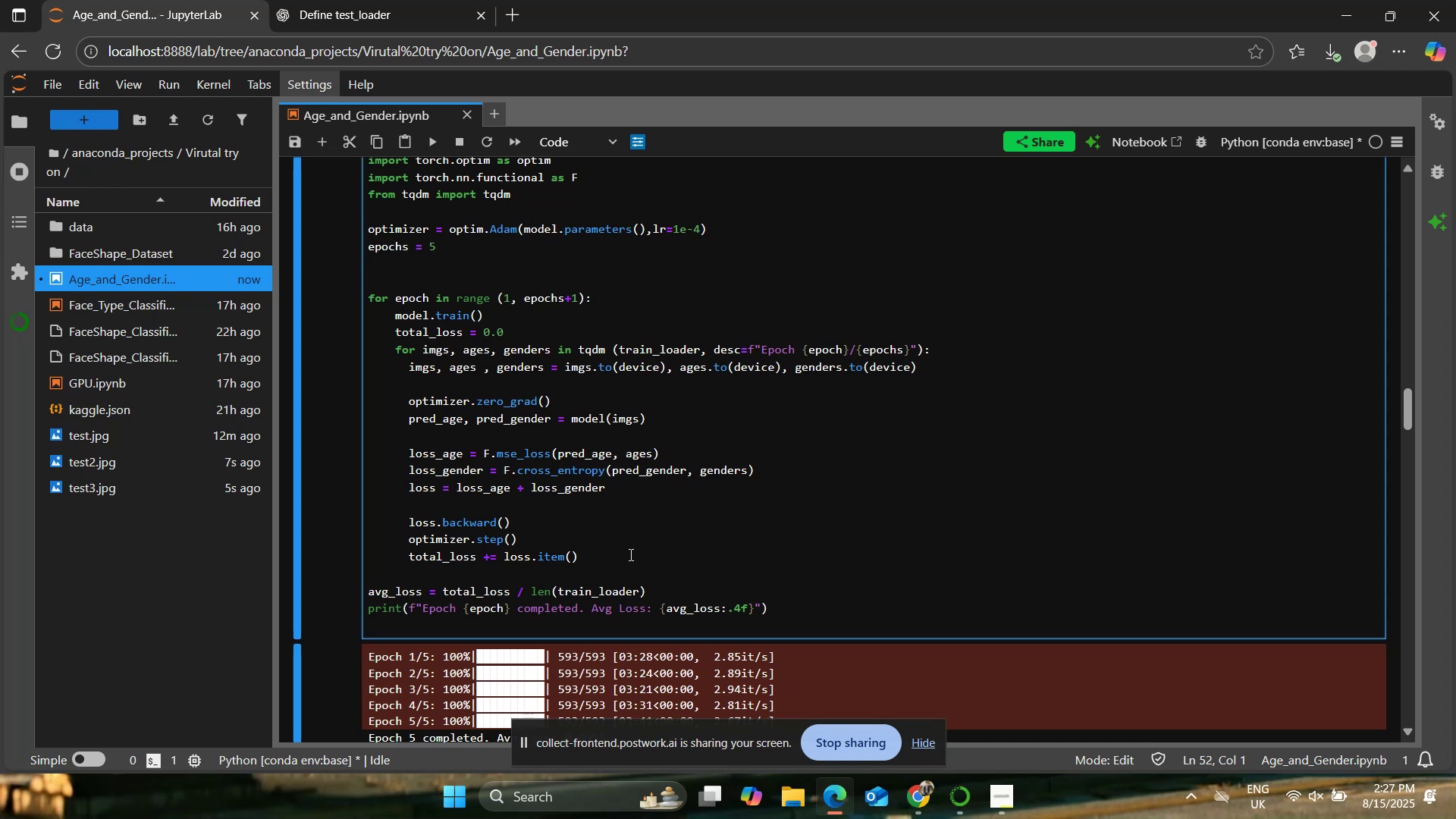 
wait(23.84)
 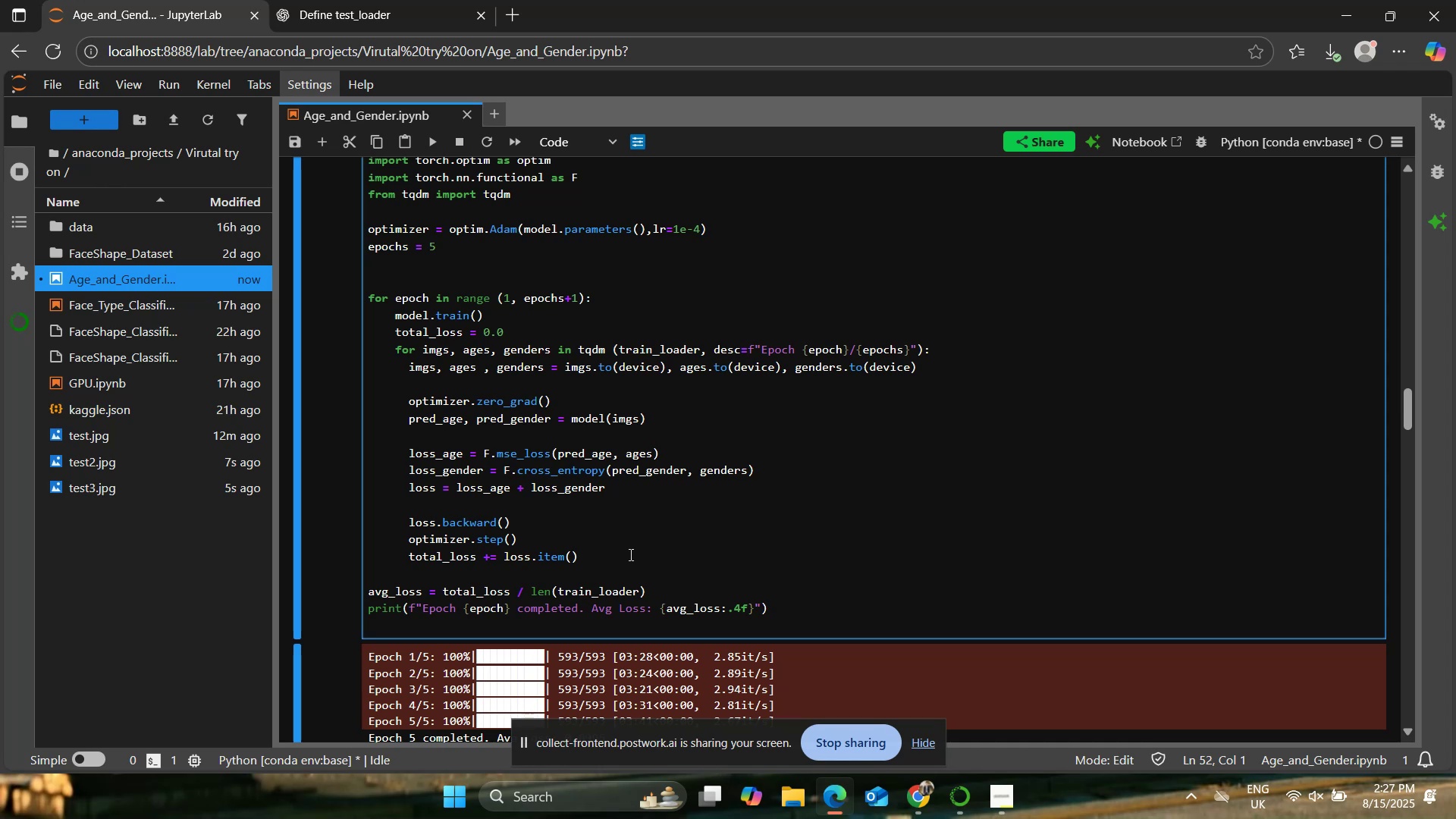 
key(Enter)
 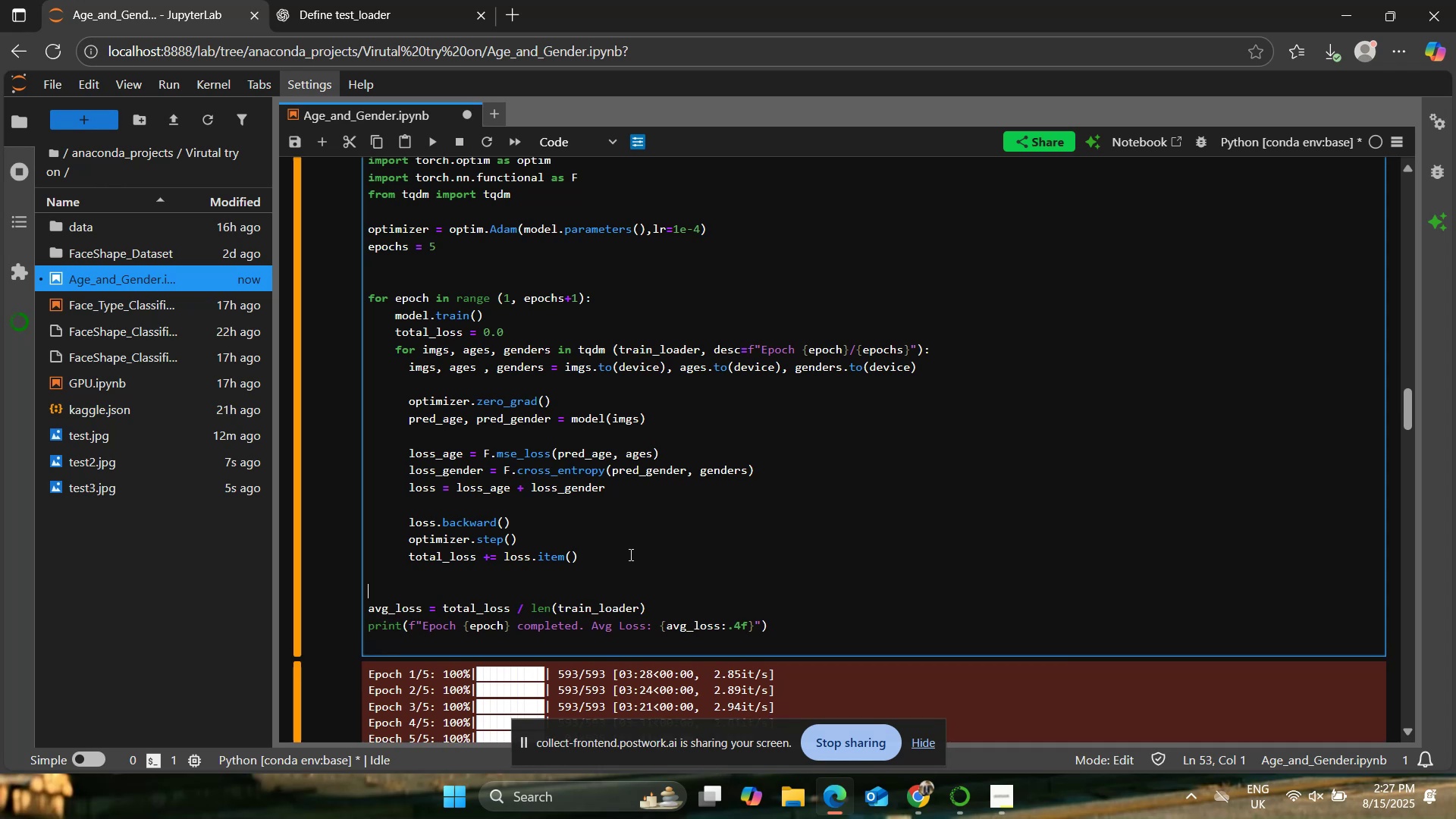 
key(Space)
 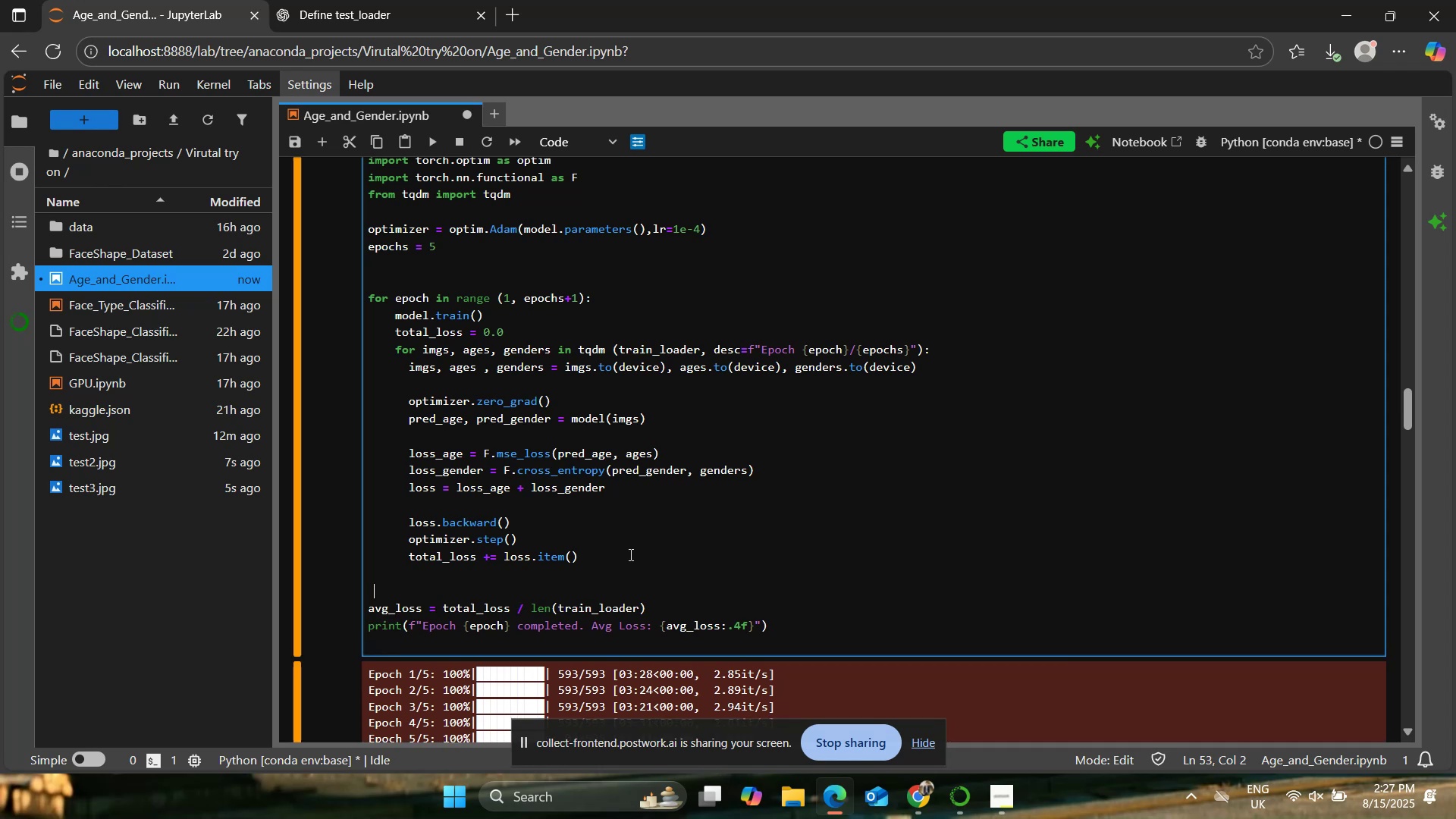 
key(Backspace)
 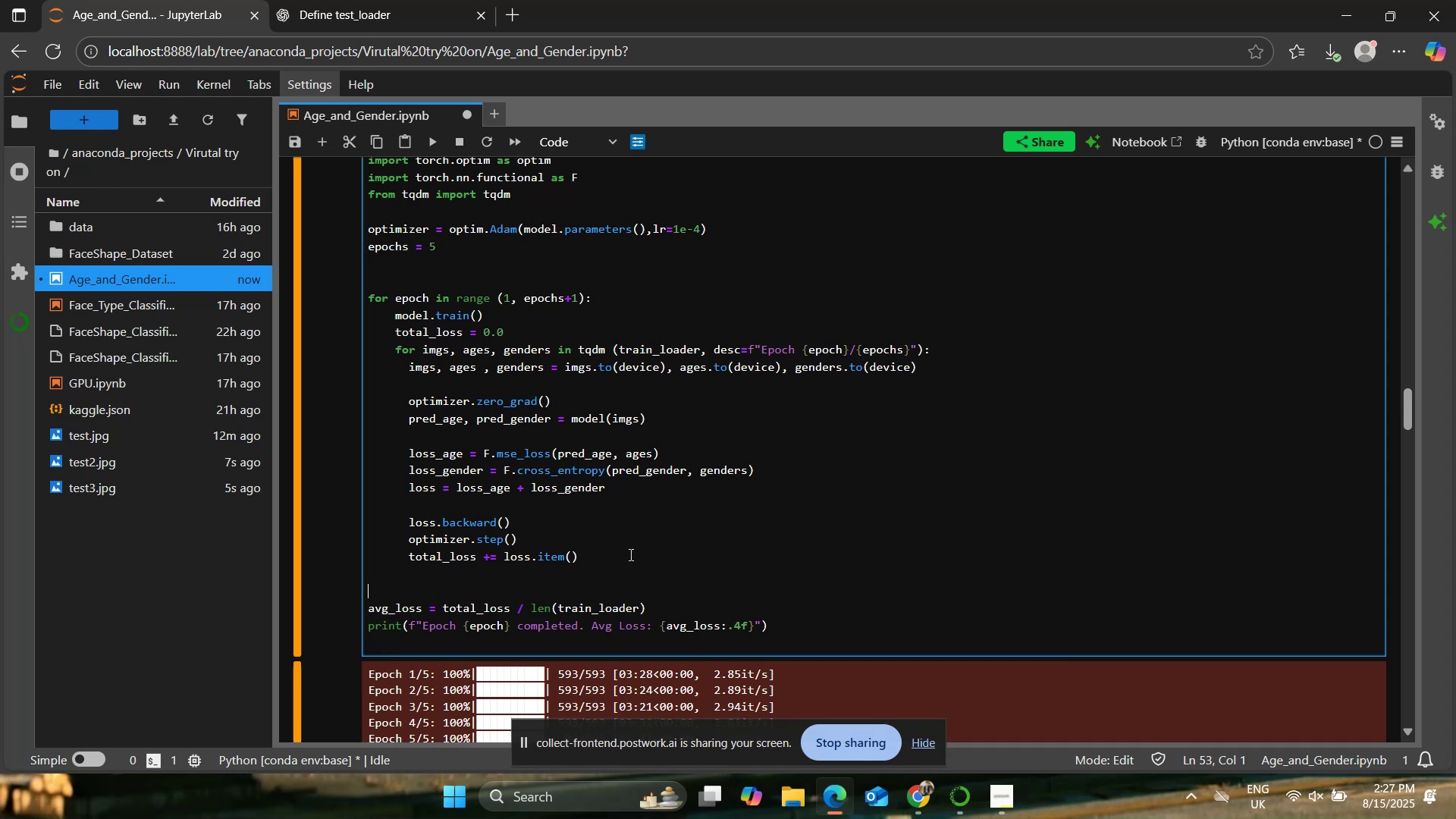 
key(Shift+3)
 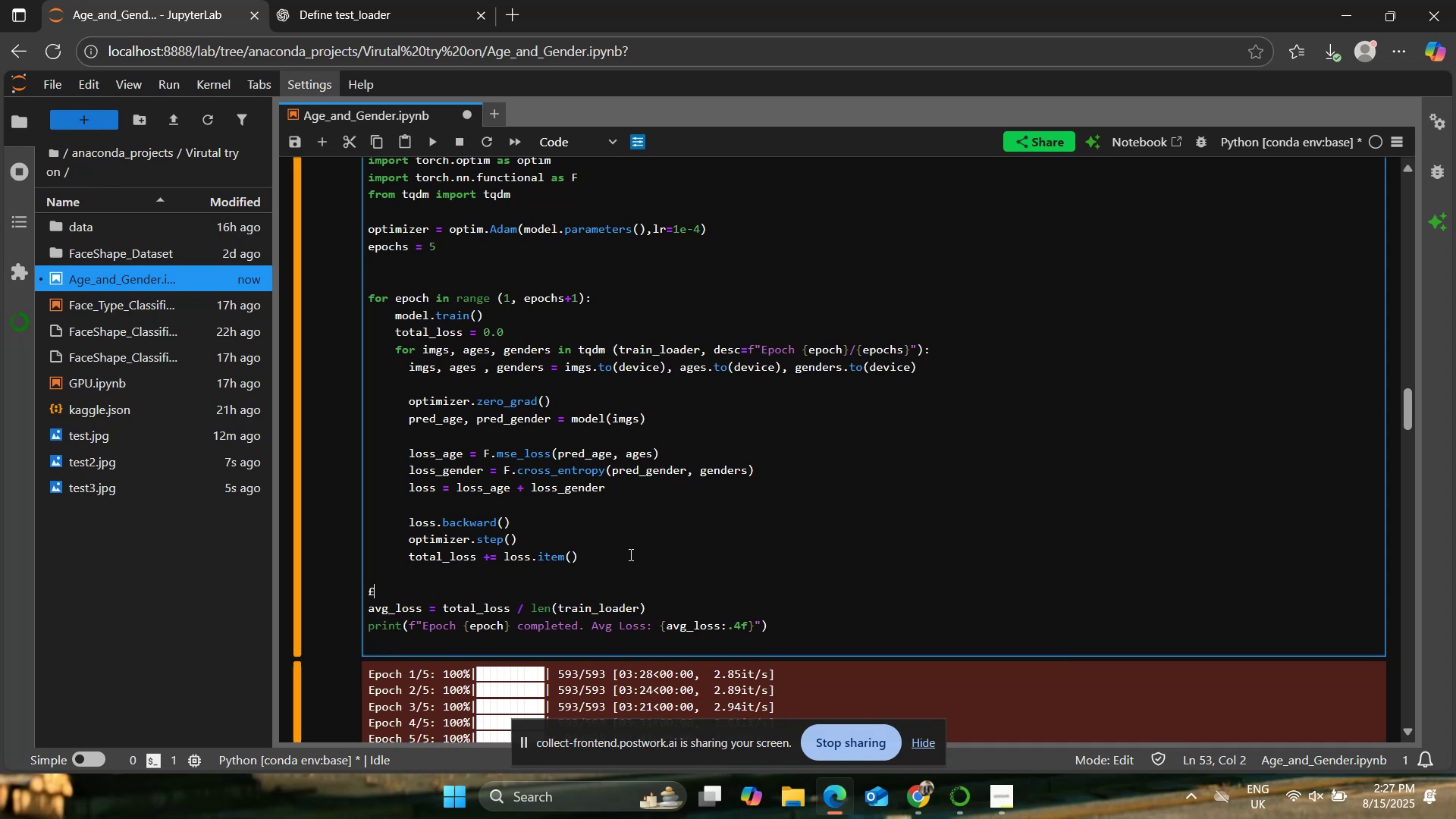 
key(Shift+ShiftRight)
 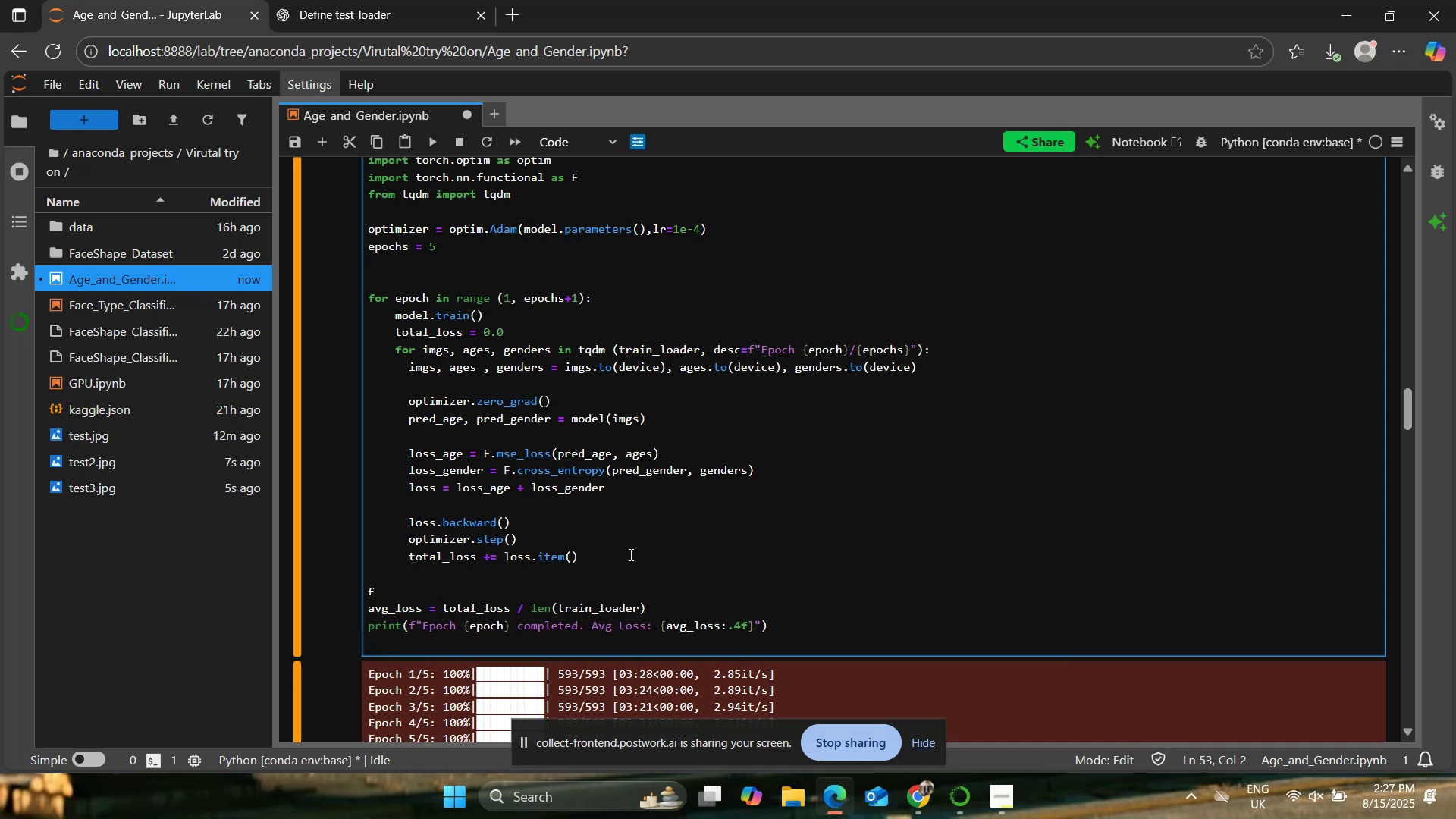 
key(Backspace)
 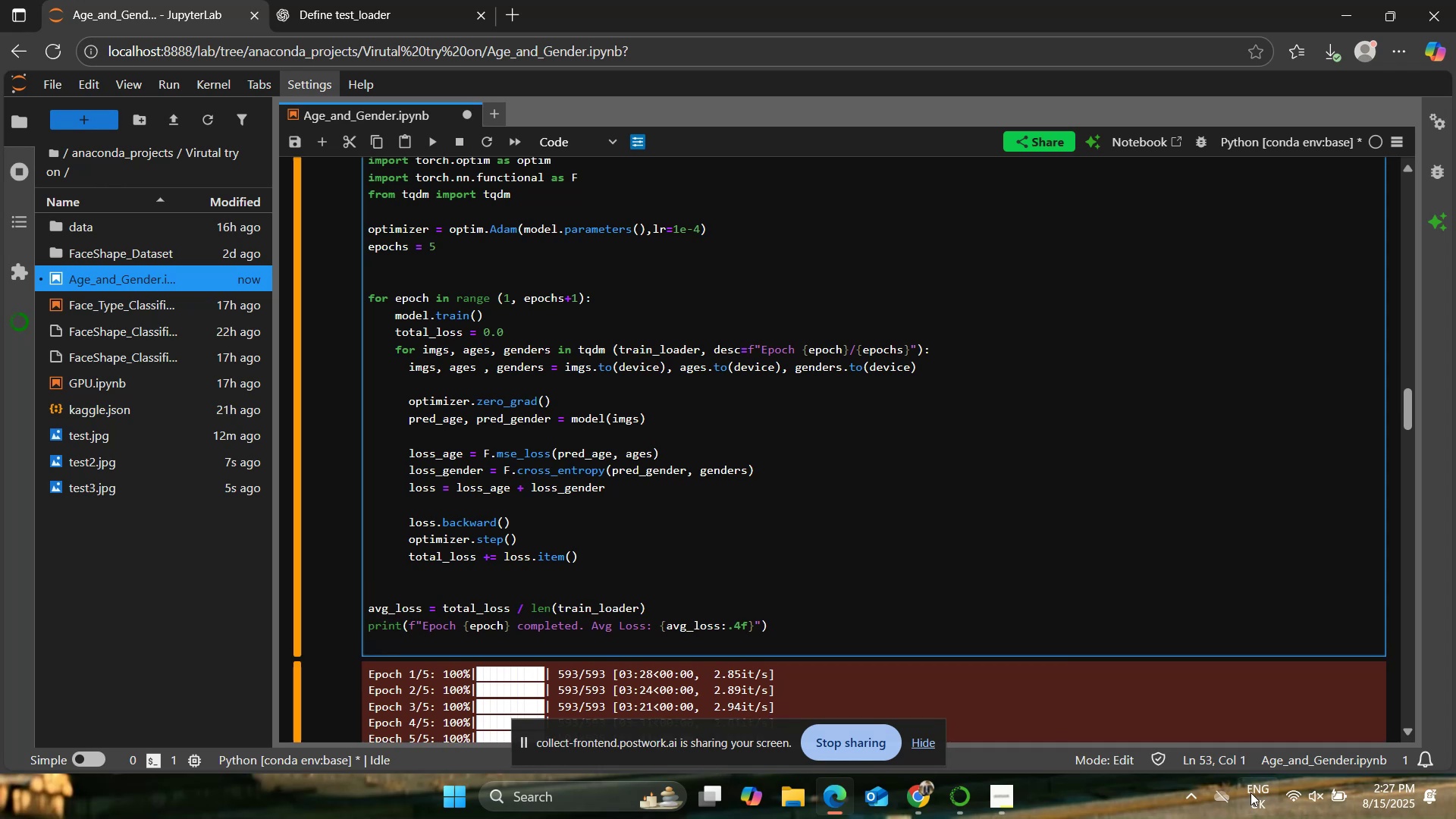 
left_click([1210, 692])
 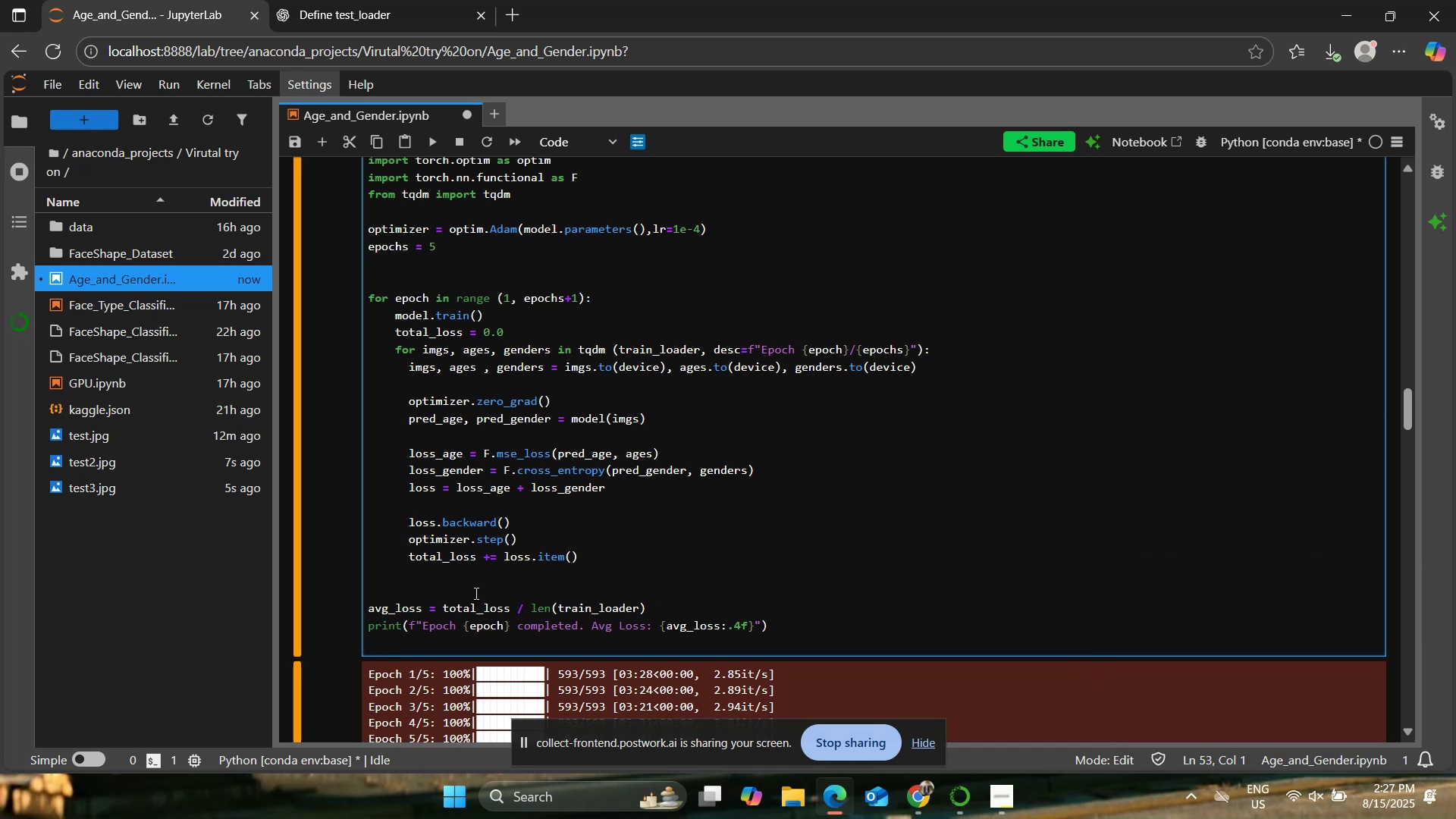 
left_click([469, 584])
 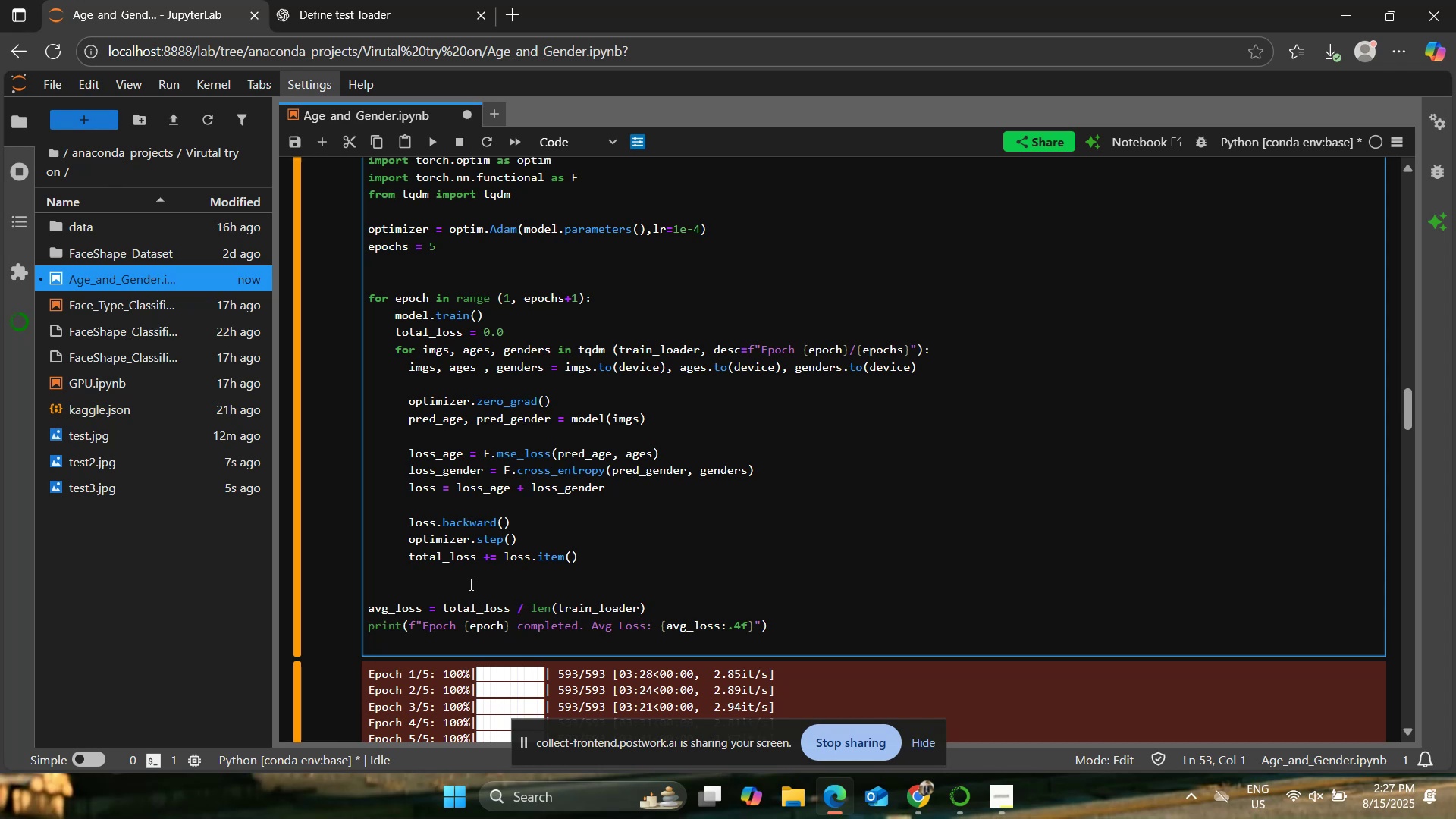 
type(#Trau)
key(Backspace)
type(ining metrics)
 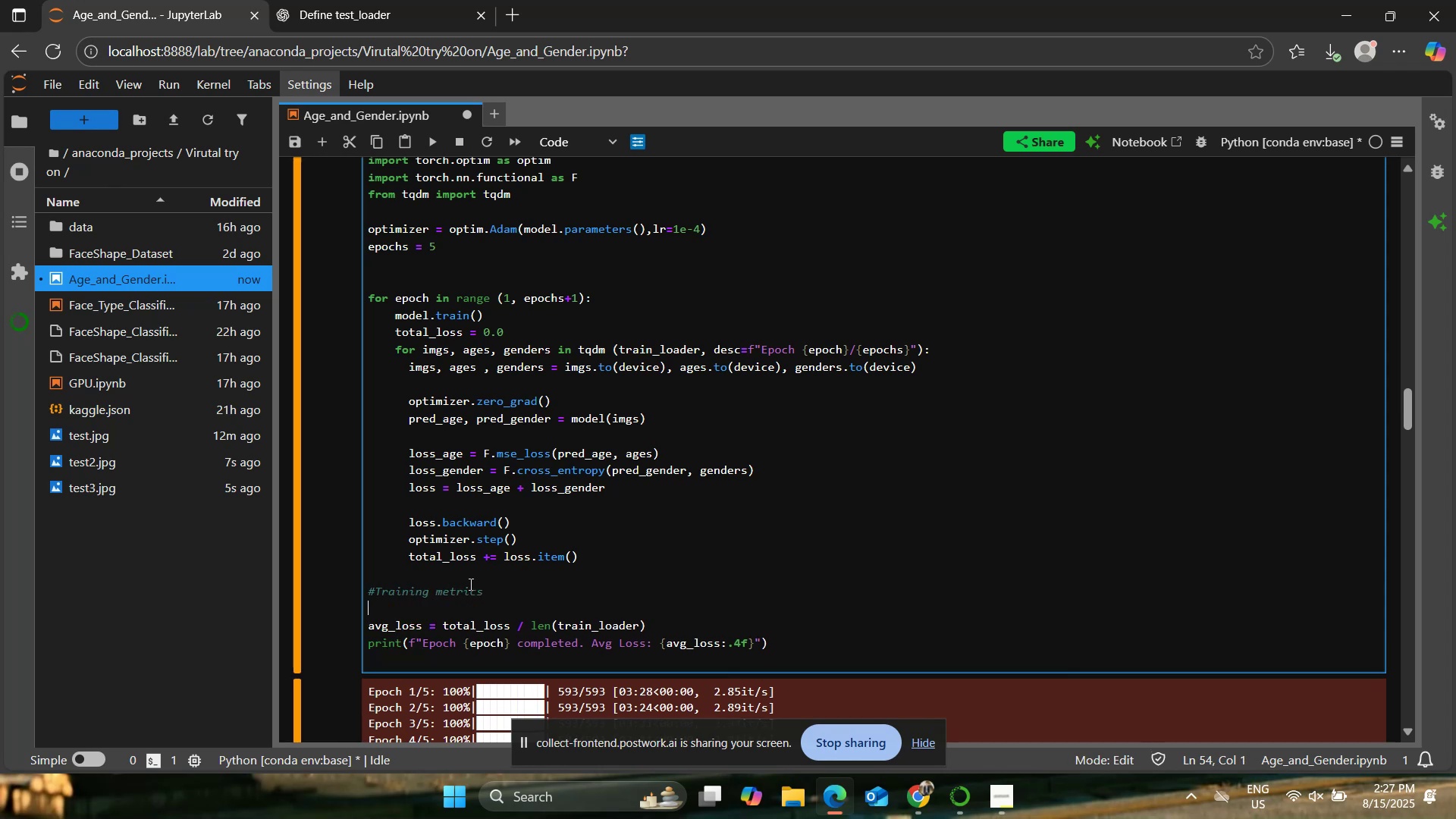 
 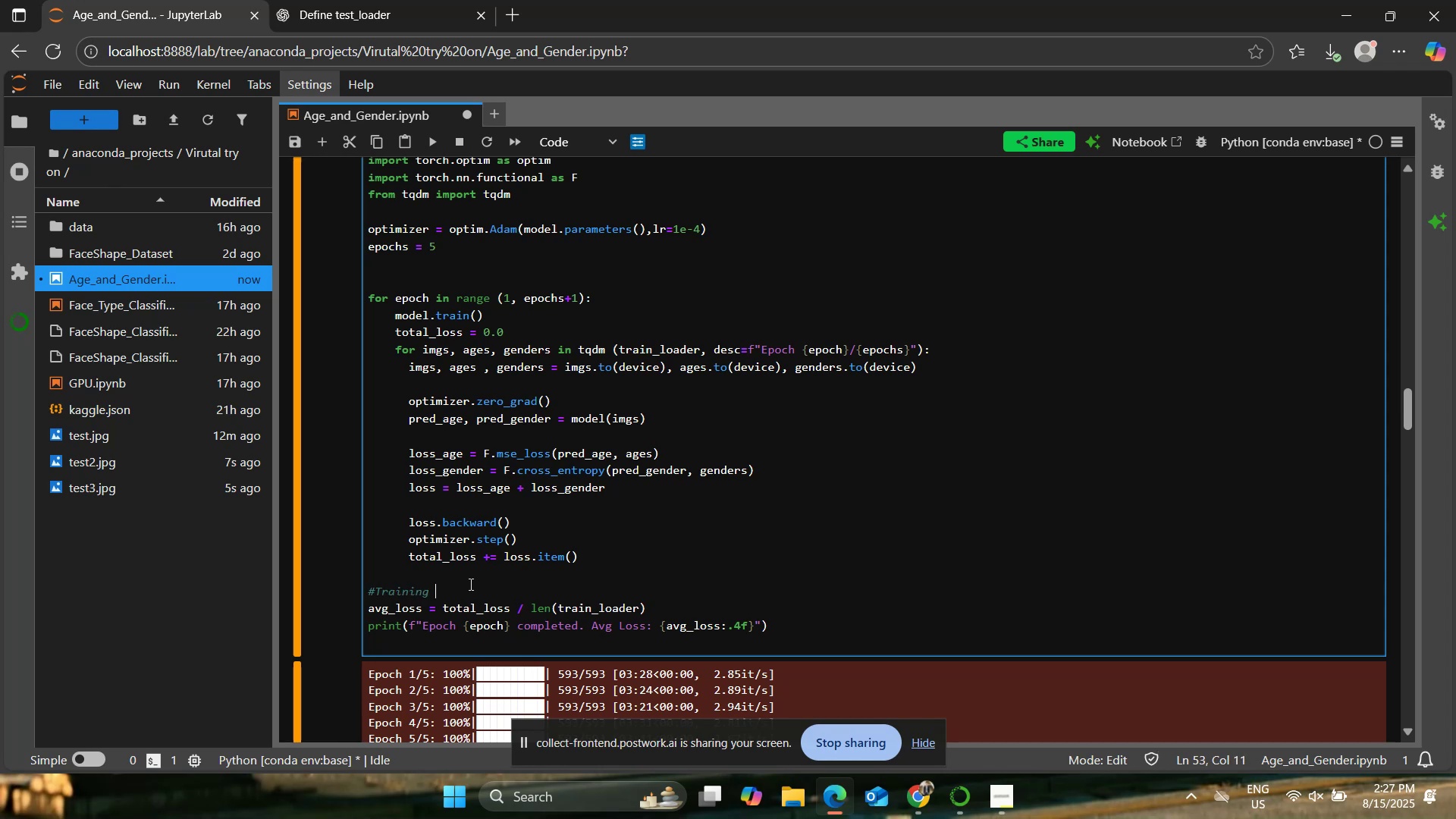 
key(Enter)
 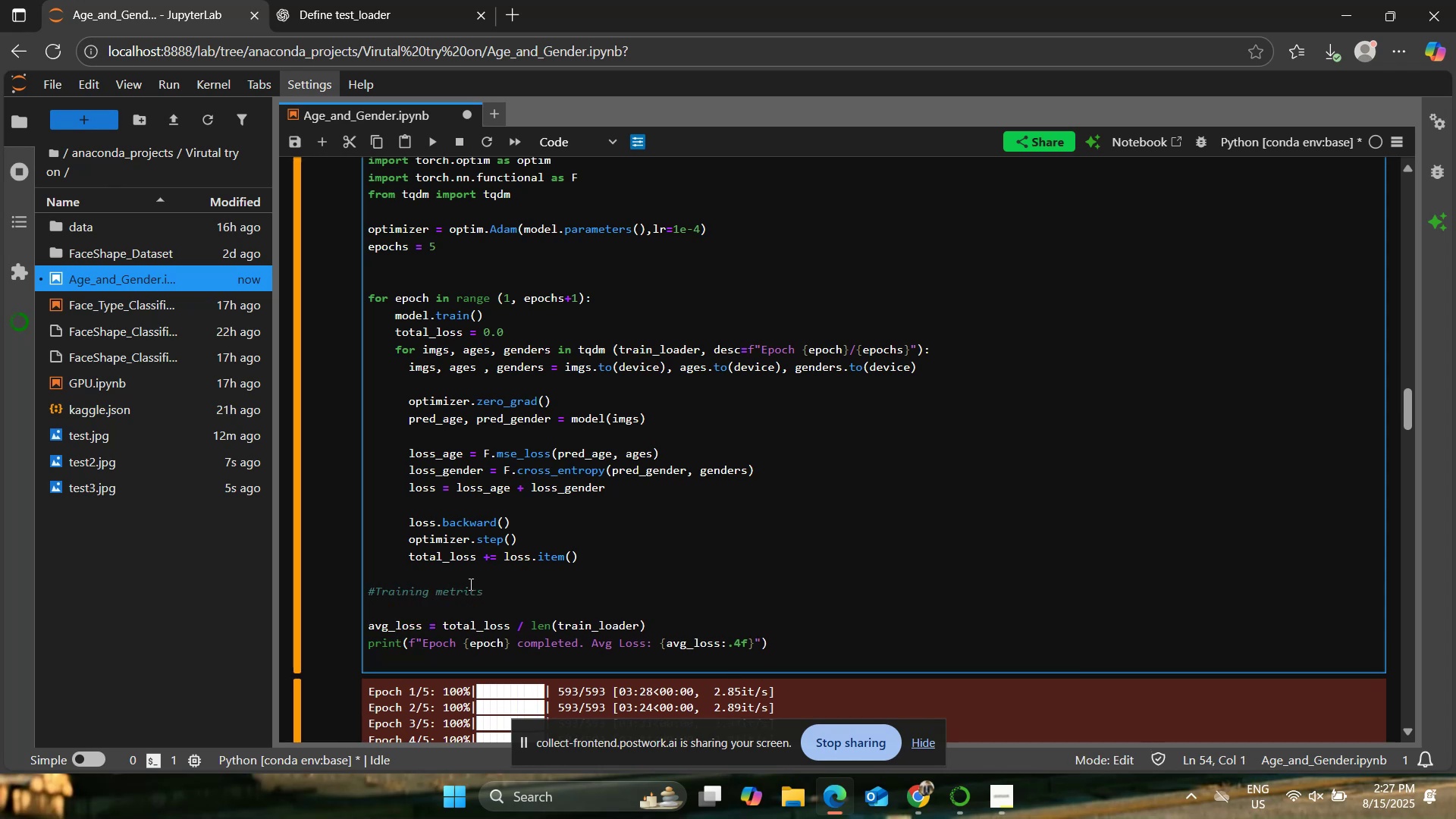 
type(_, ore)
key(Backspace)
key(Backspace)
key(Backspace)
type(predicted_gender = torch.max(pred_gender,1))
 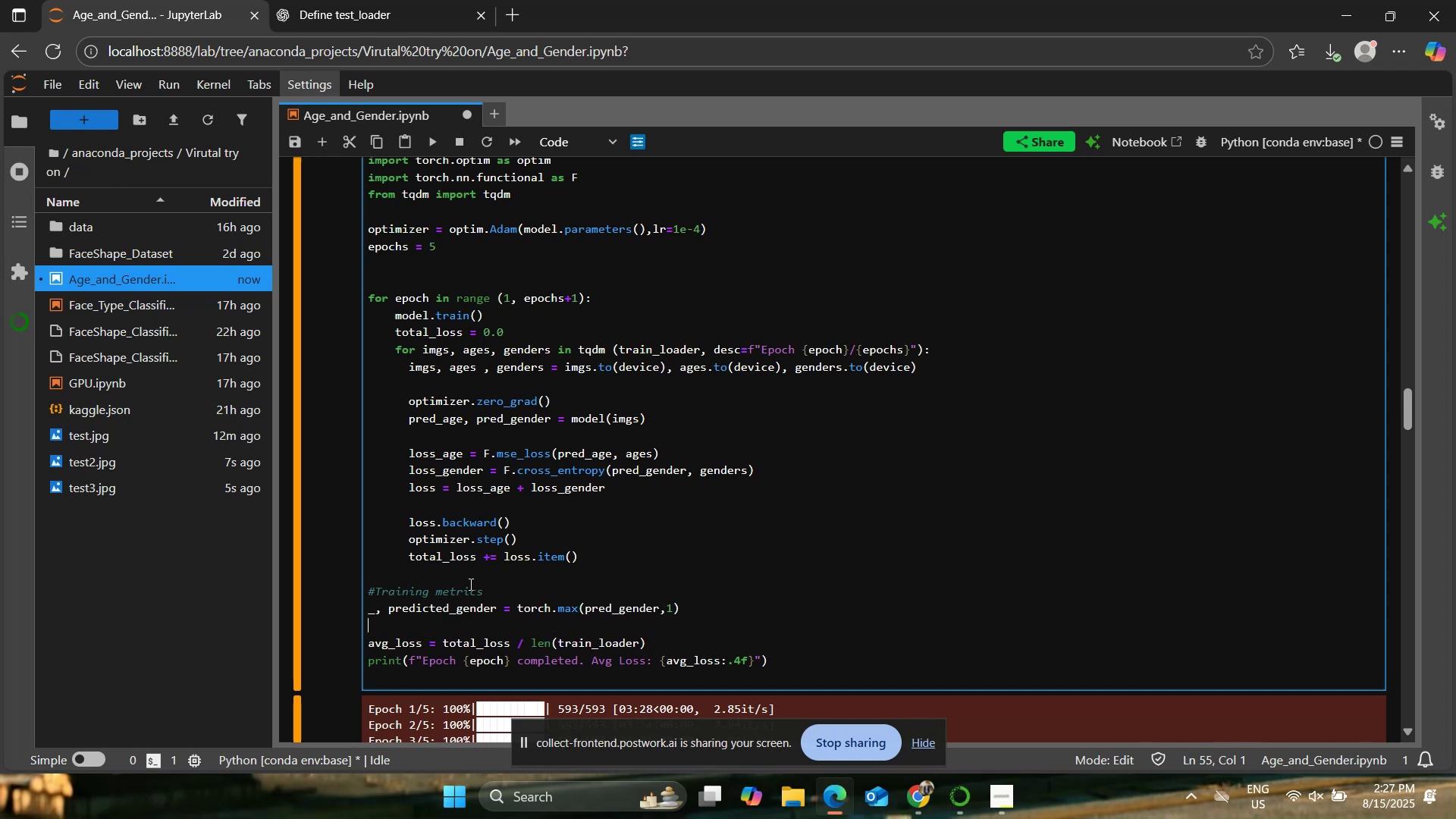 
 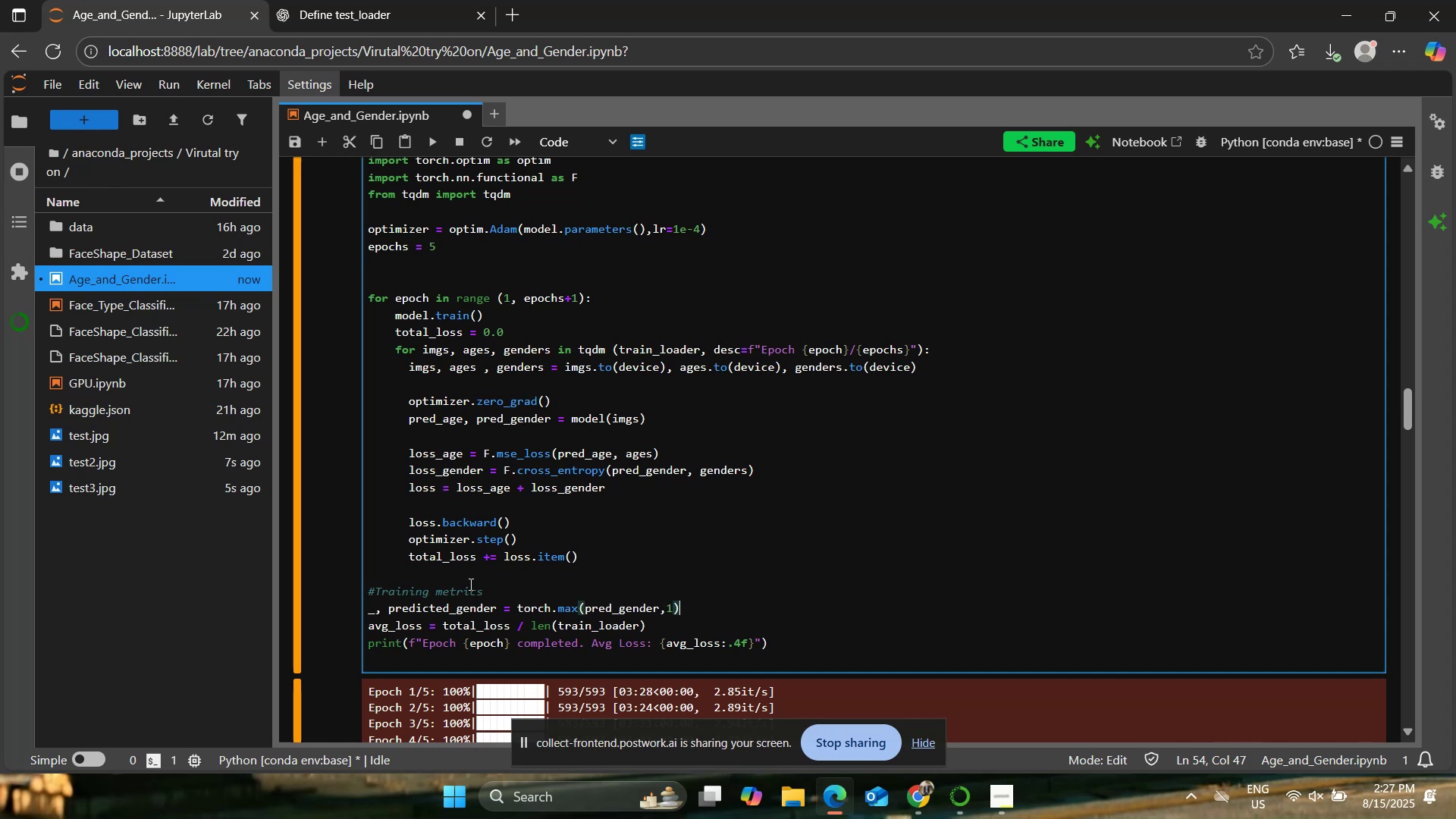 
key(Enter)
 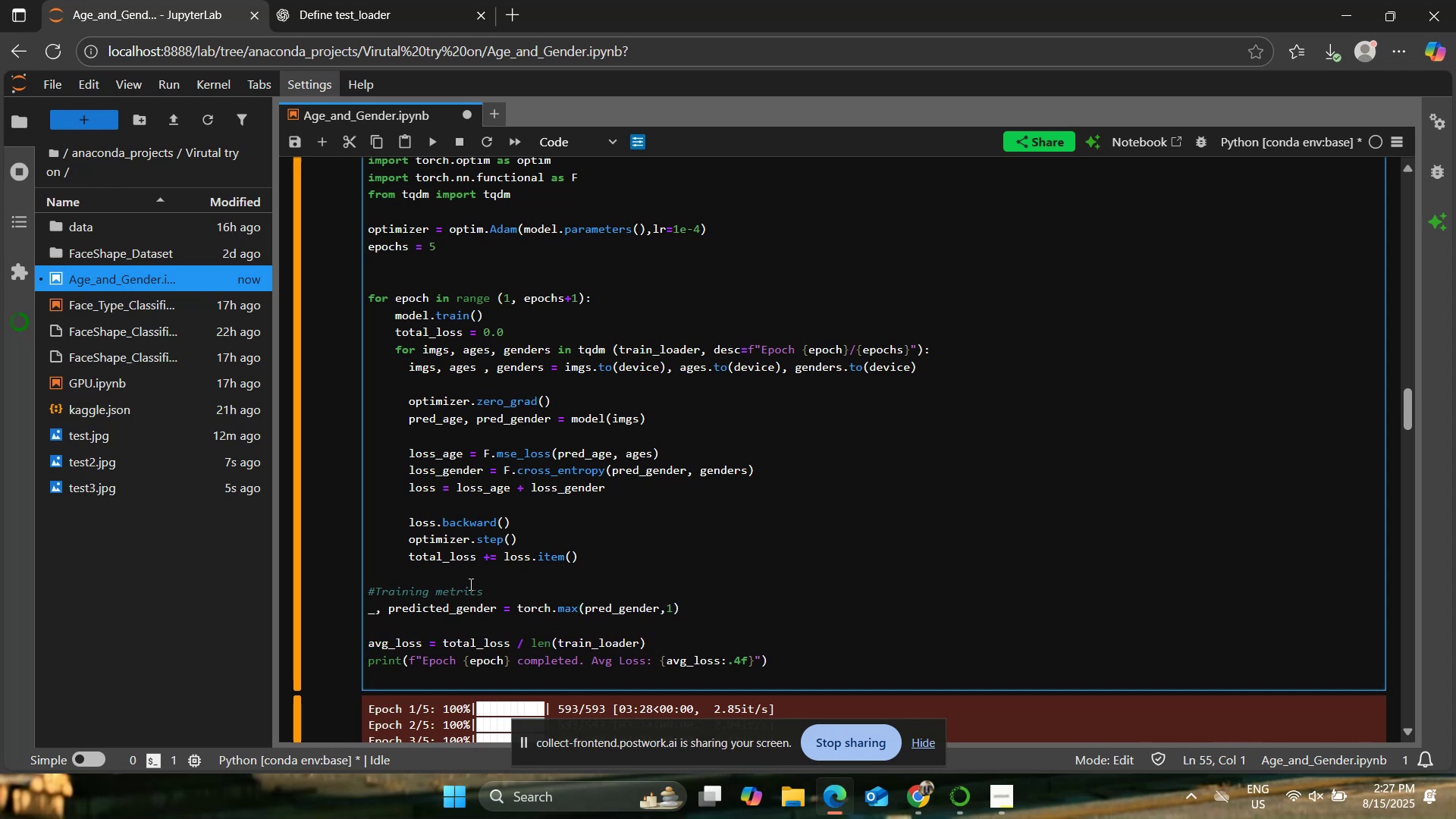 
type(correct)
 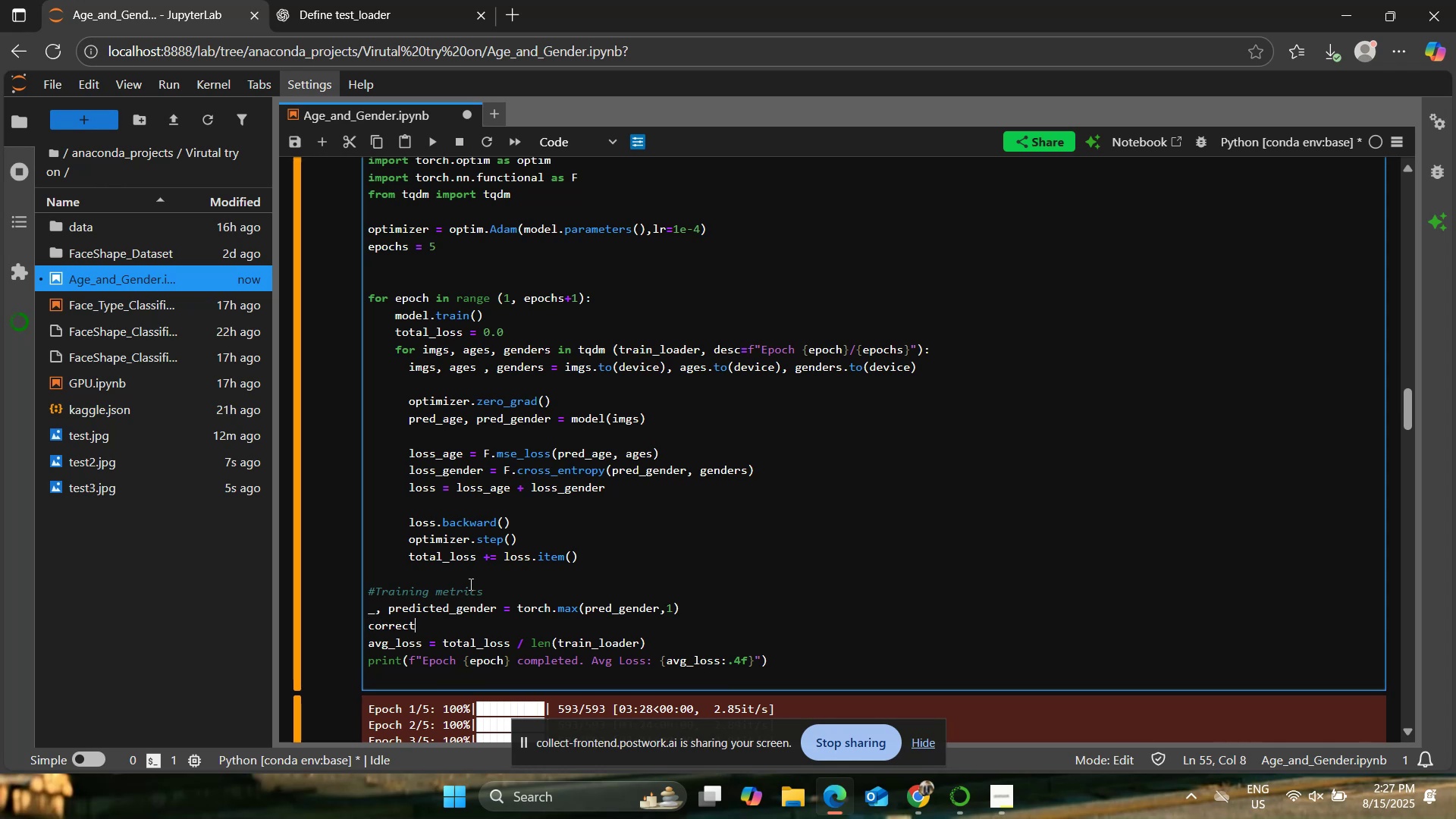 
key(Enter)
 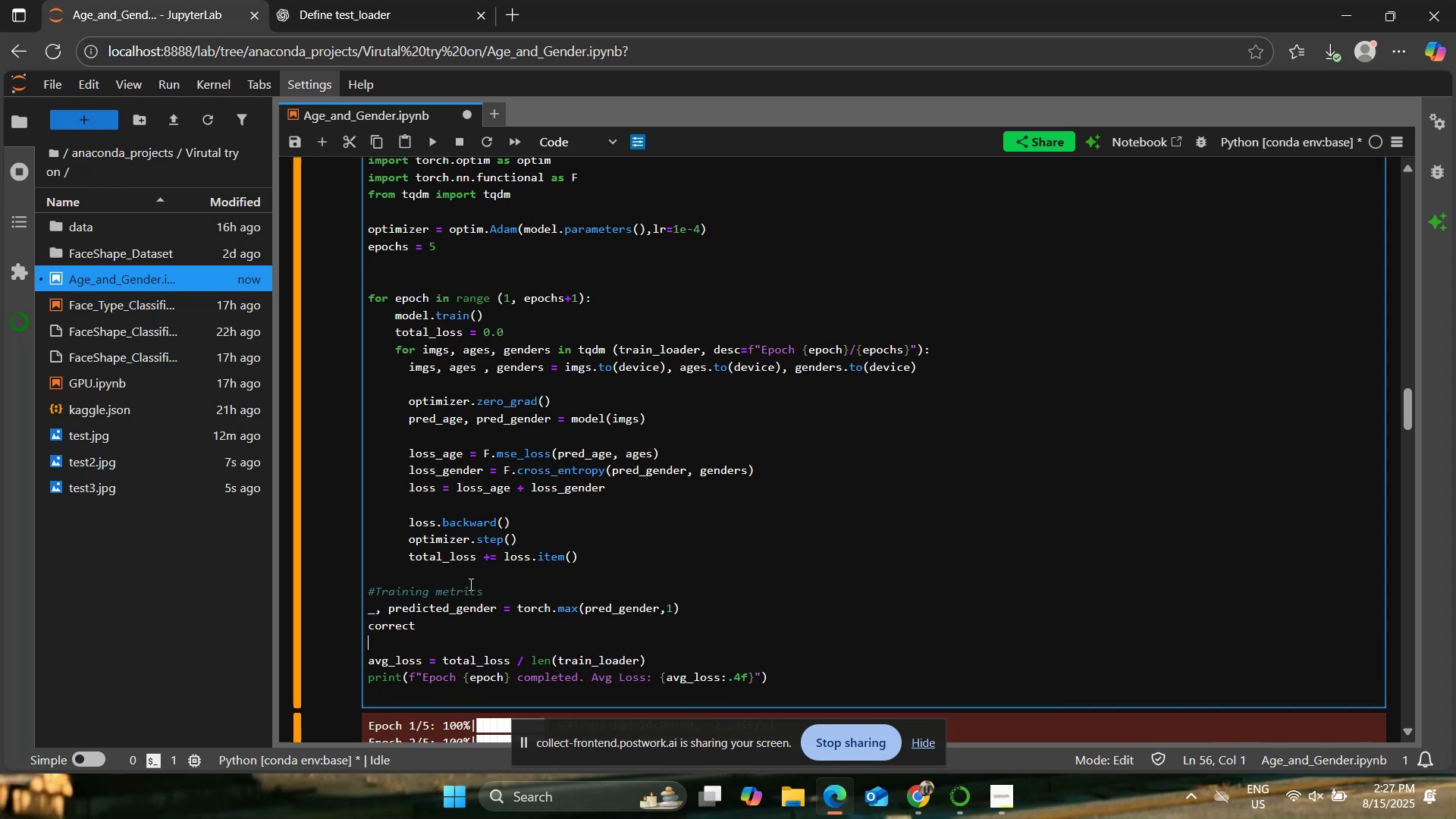 
key(Enter)
 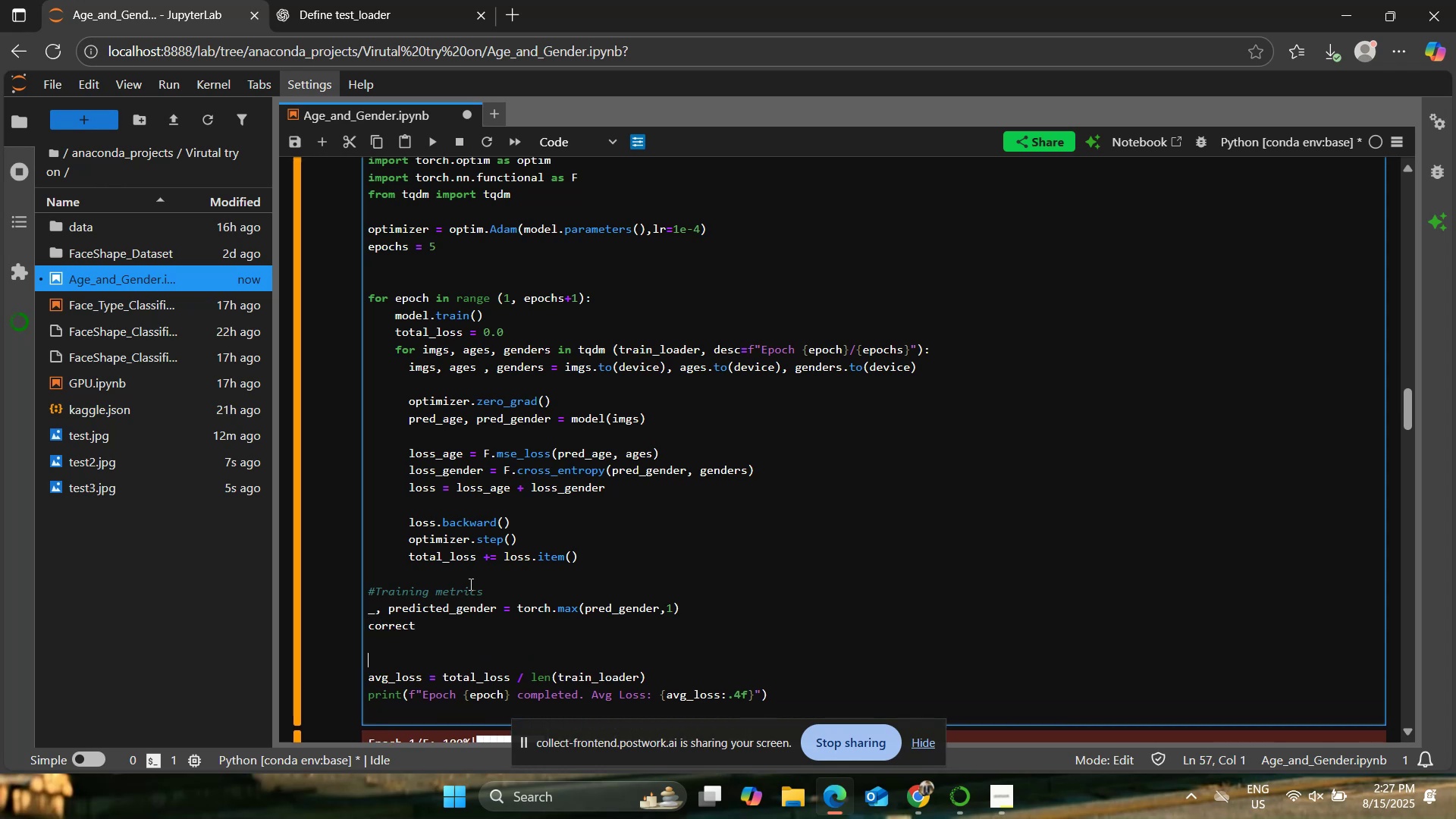 
key(ArrowLeft)
 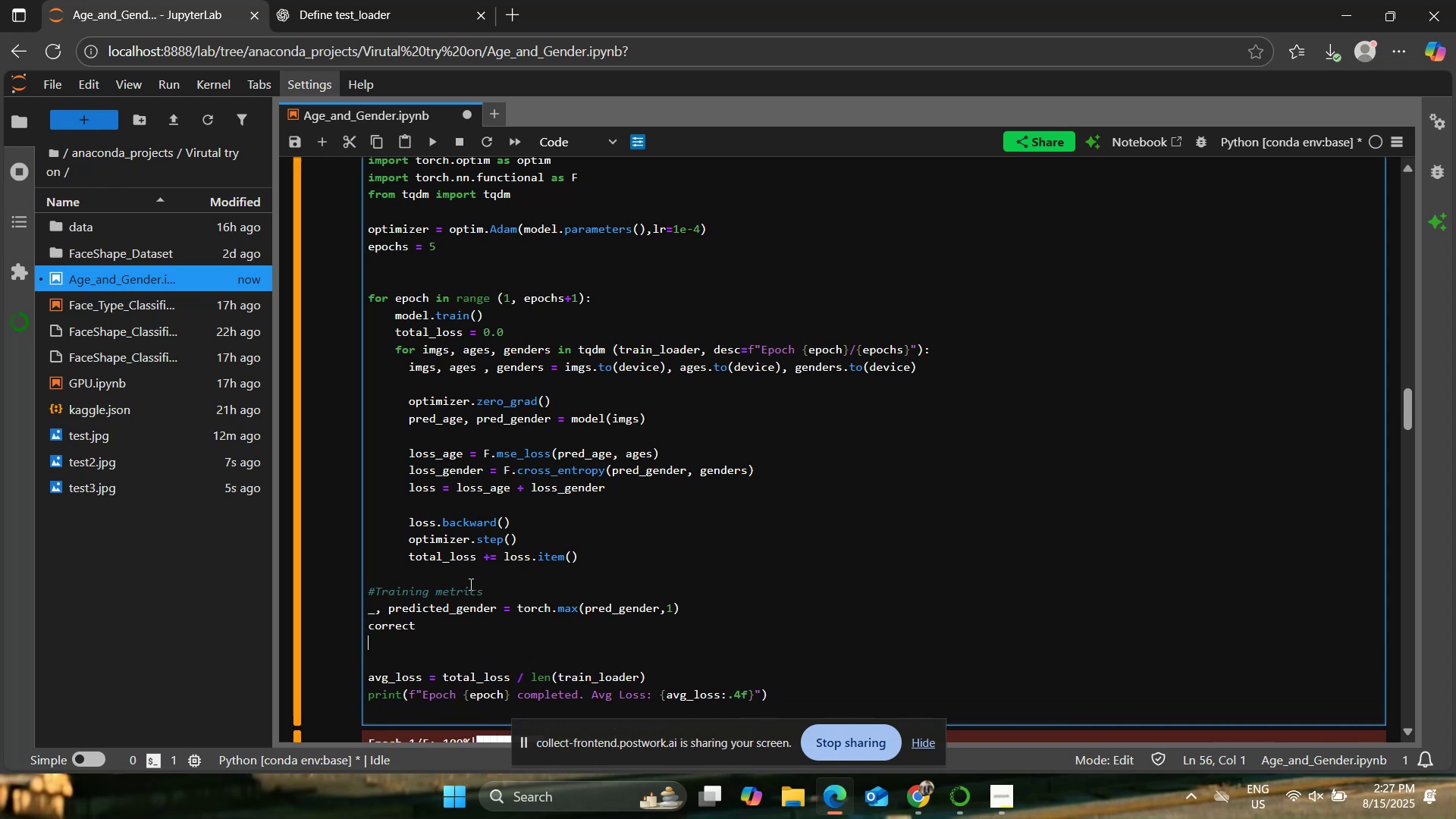 
key(ArrowLeft)
 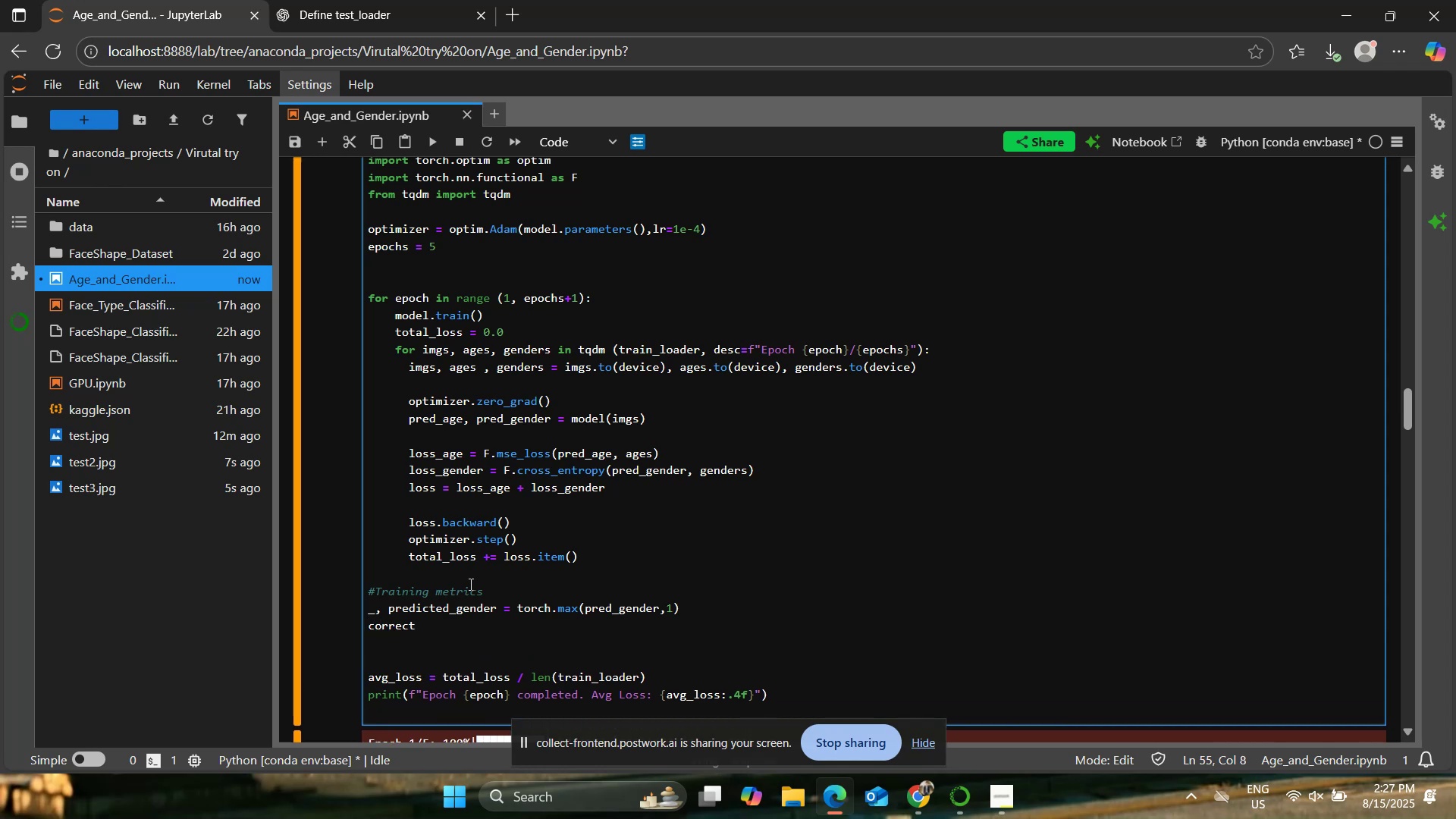 
type(_gender += (predicted_gender == genders).sum().item())
 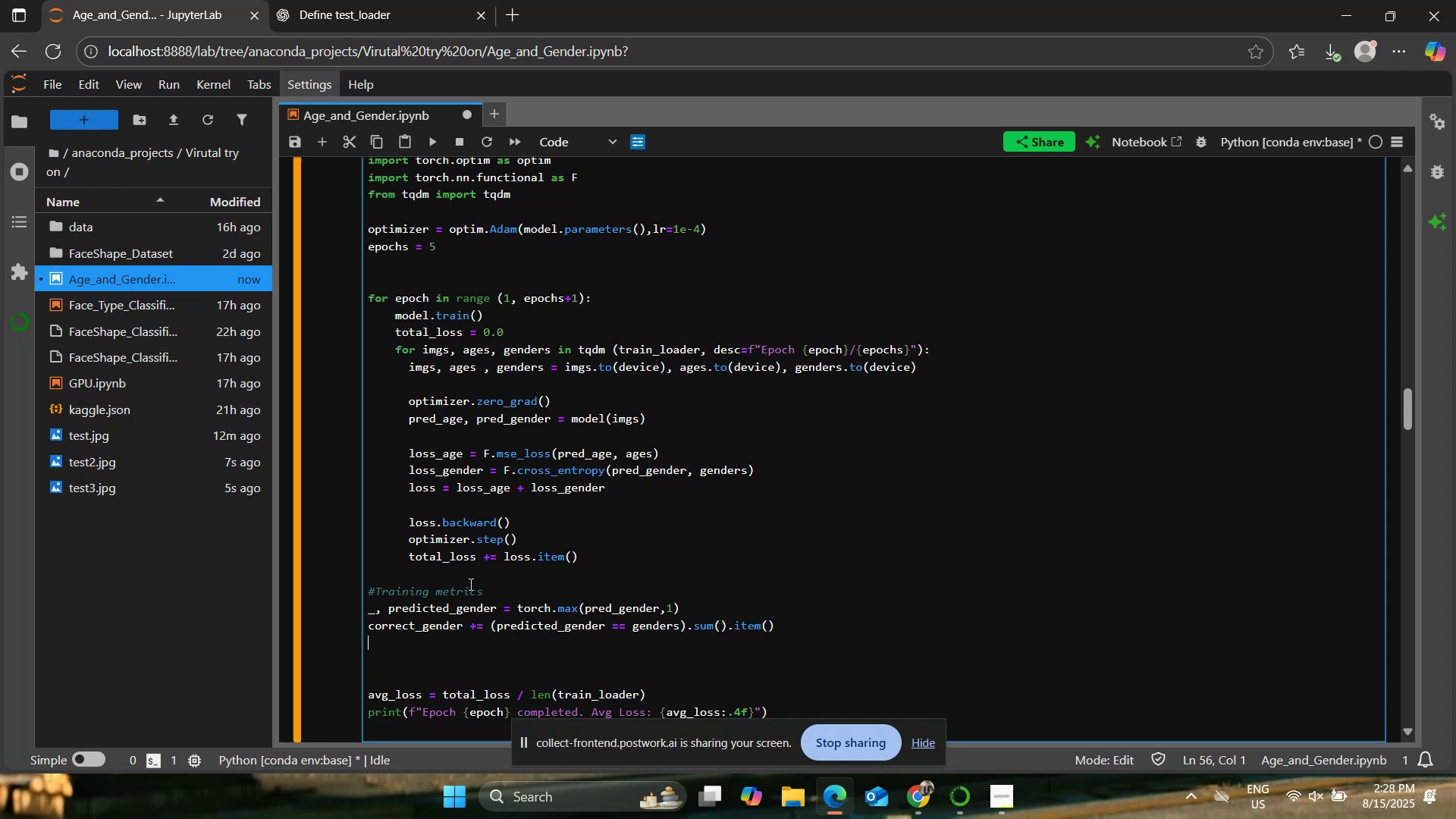 
 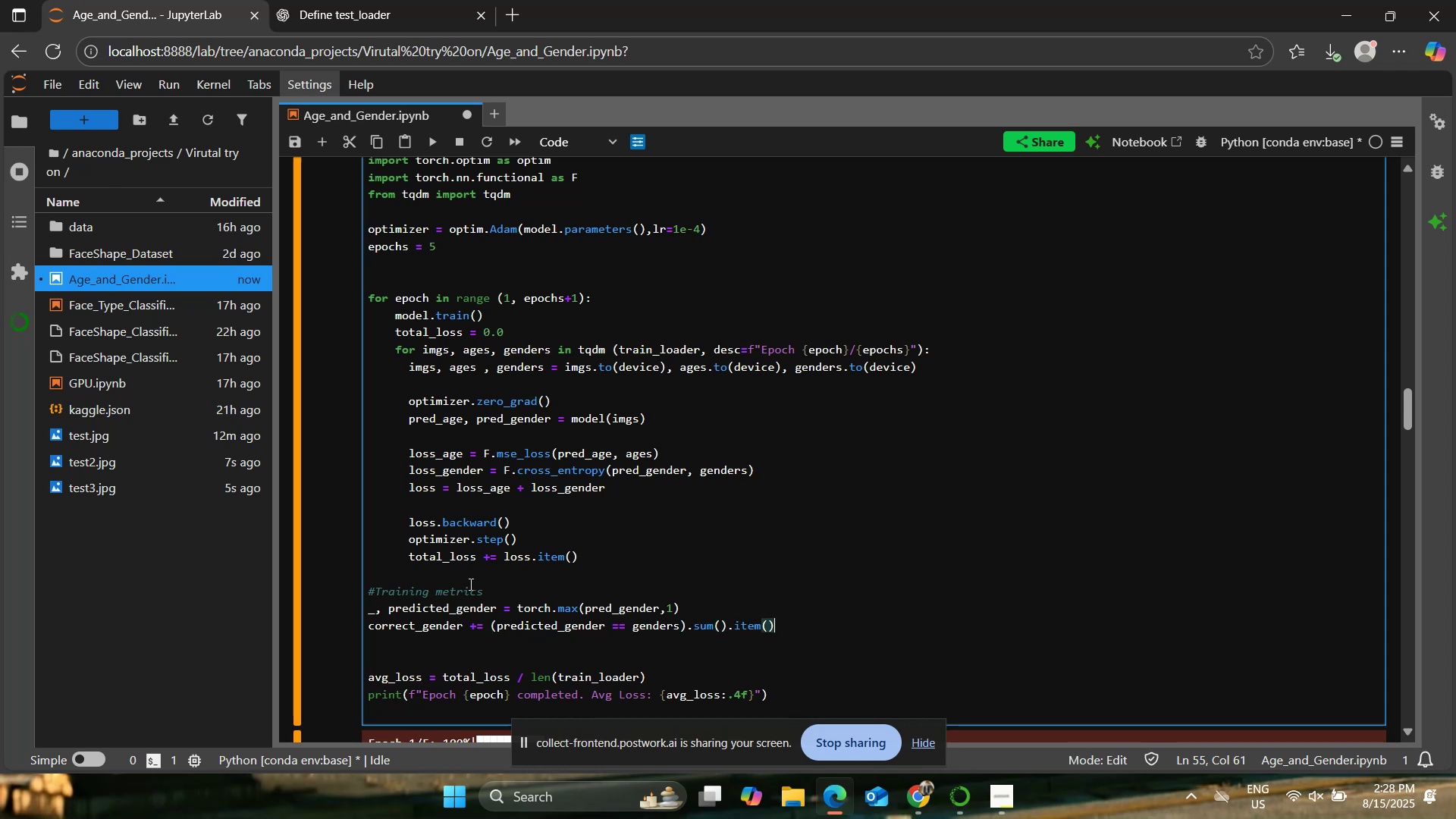 
key(Enter)
 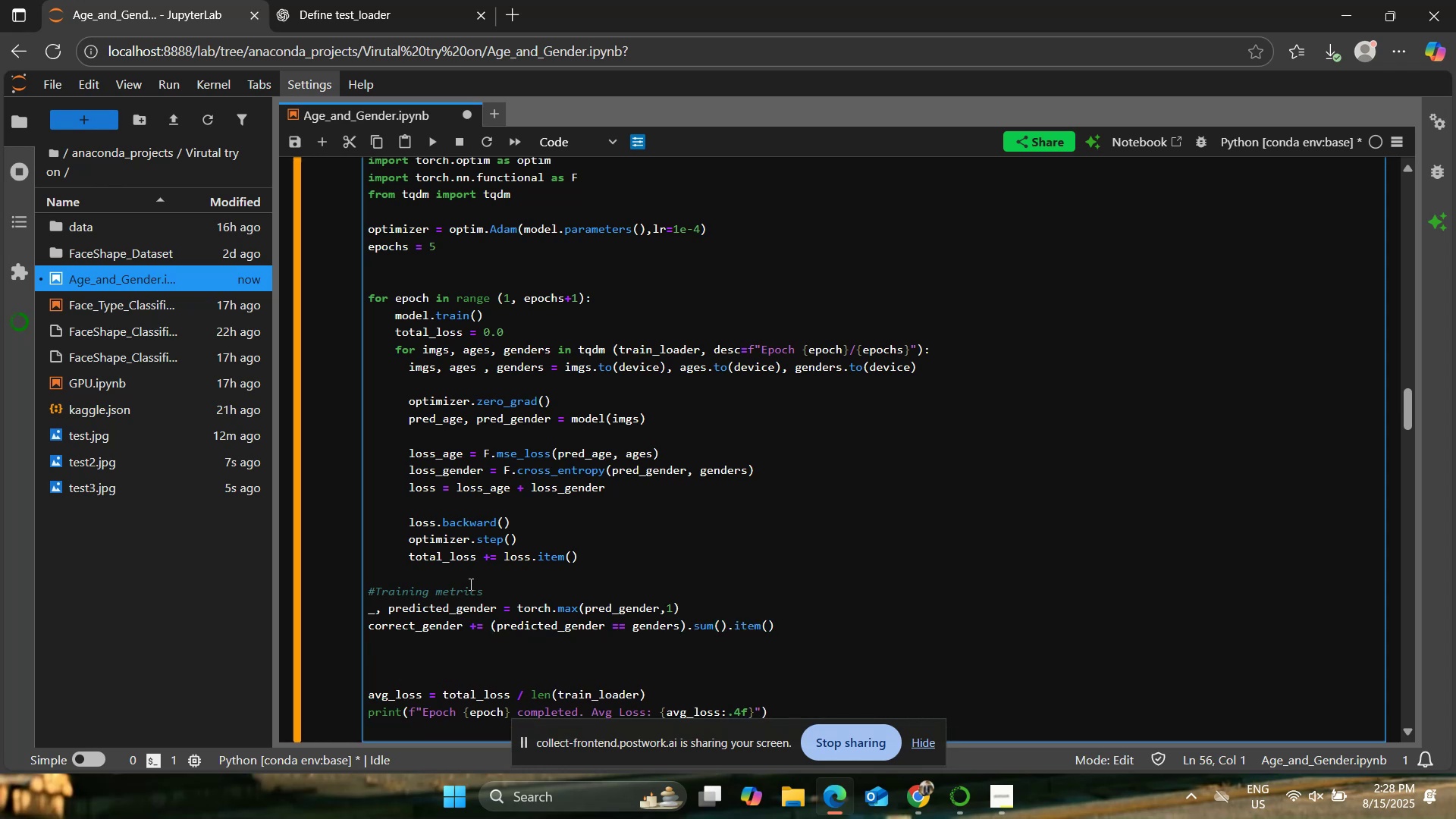 
type(total_age_error += toch)
key(Backspace)
key(Backspace)
type(rch.abs(pred_age - ge)
key(Backspace)
key(Backspace)
type(ages).sum().item())
 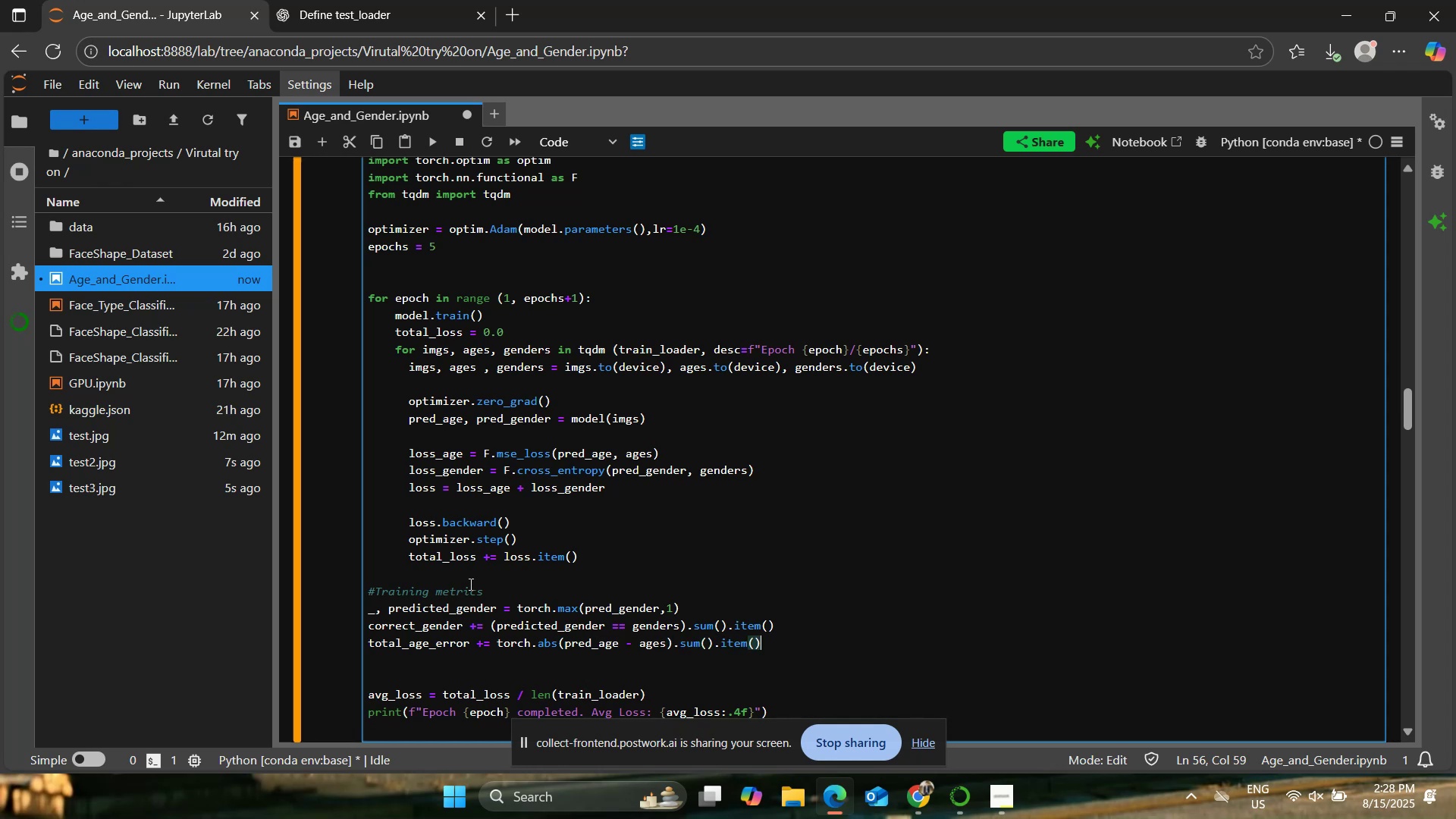 
 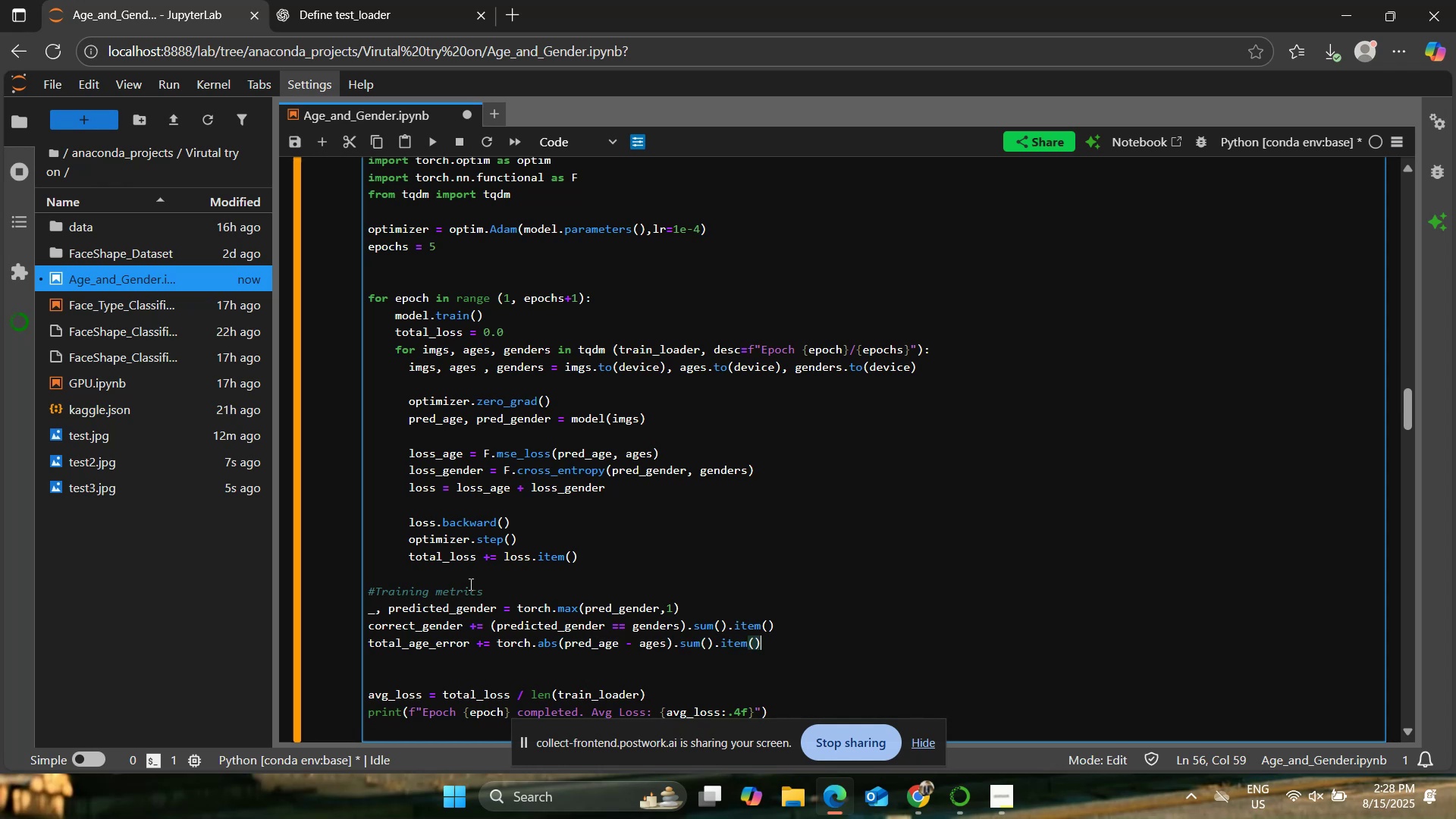 
key(Enter)
 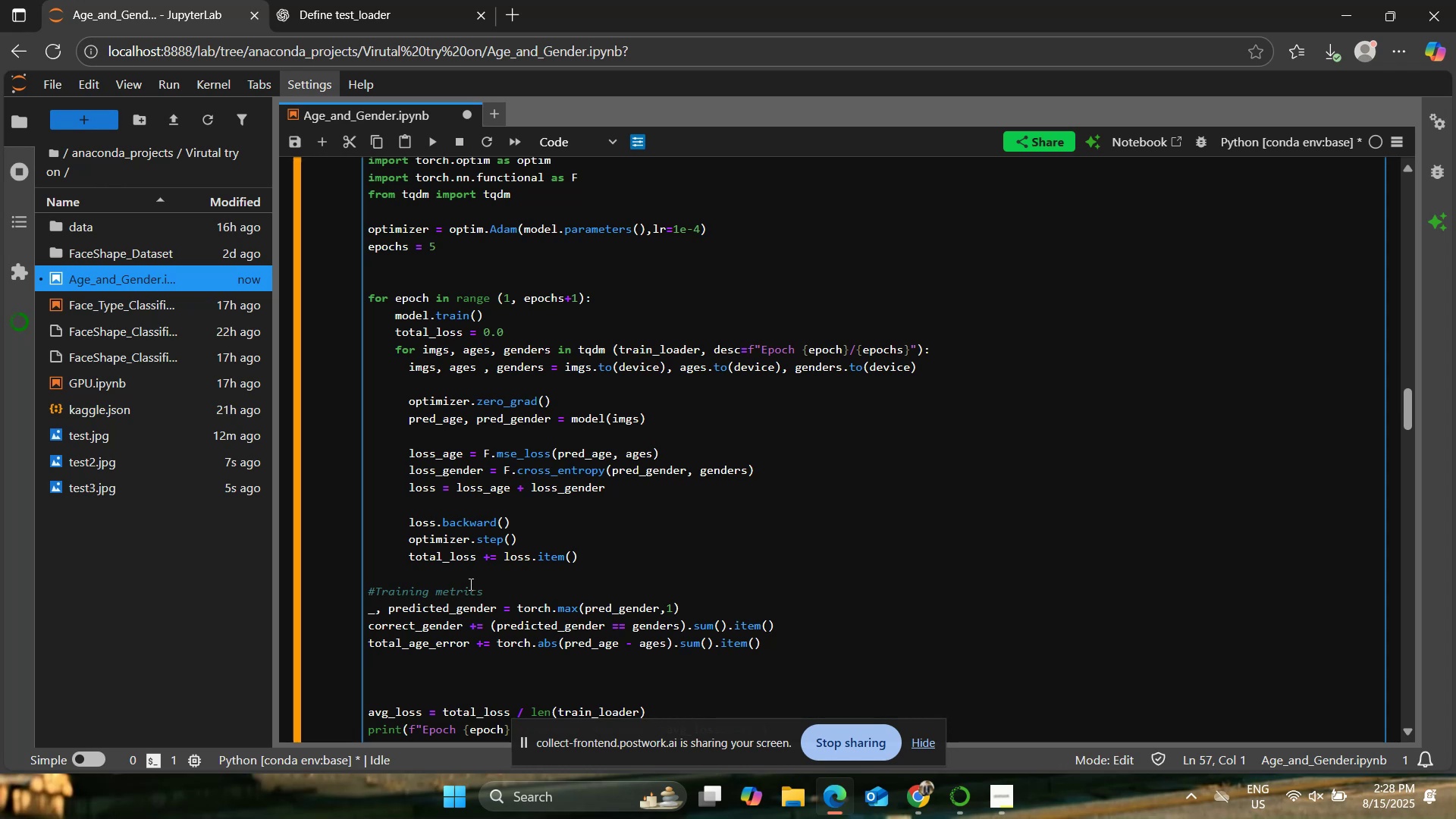 
type(total += ages.i)
key(Backspace)
type(size())
key(Backspace)
type(00)
key(Backspace)
type())
 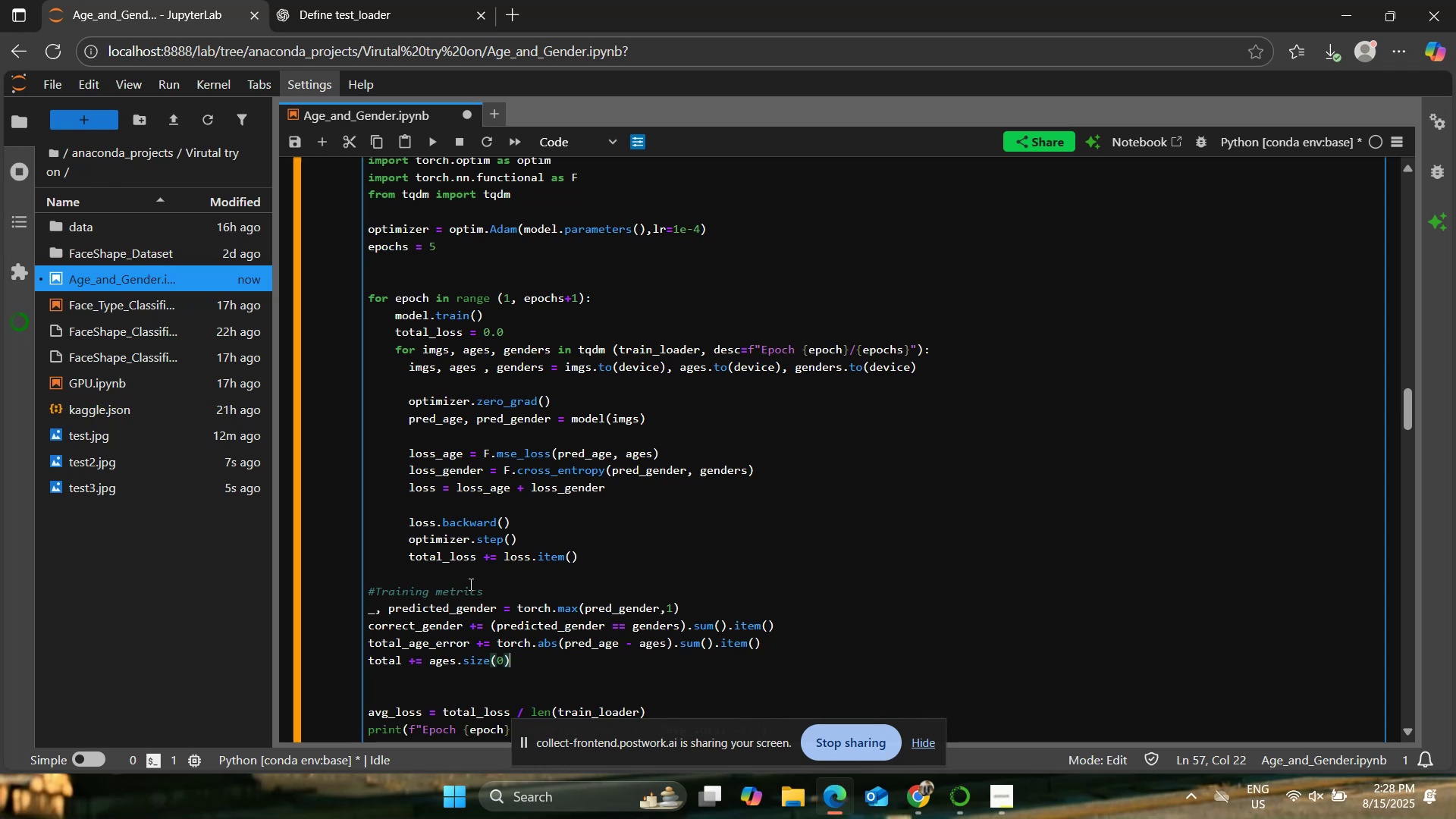 
key(Enter)
 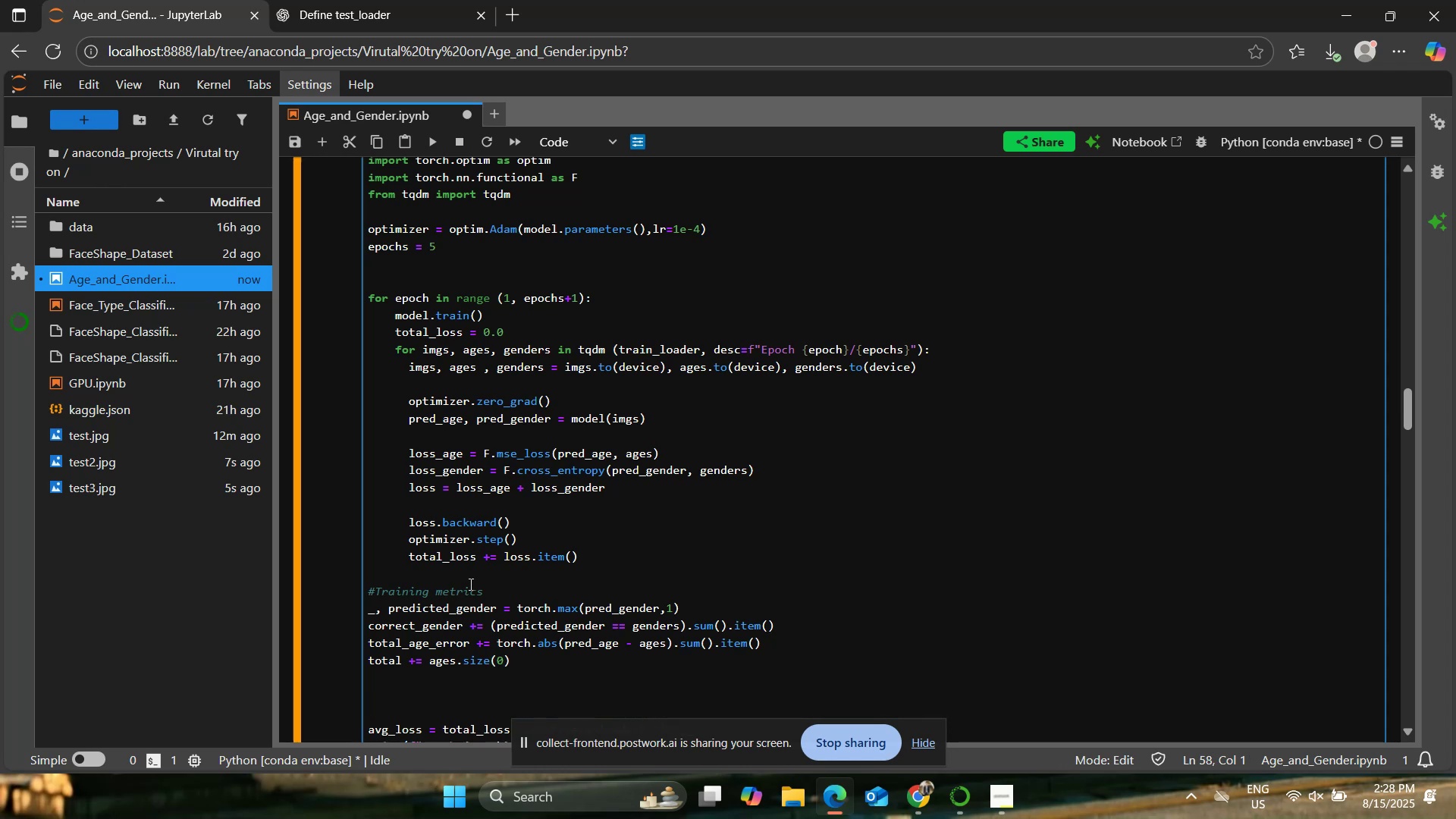 
key(Enter)
 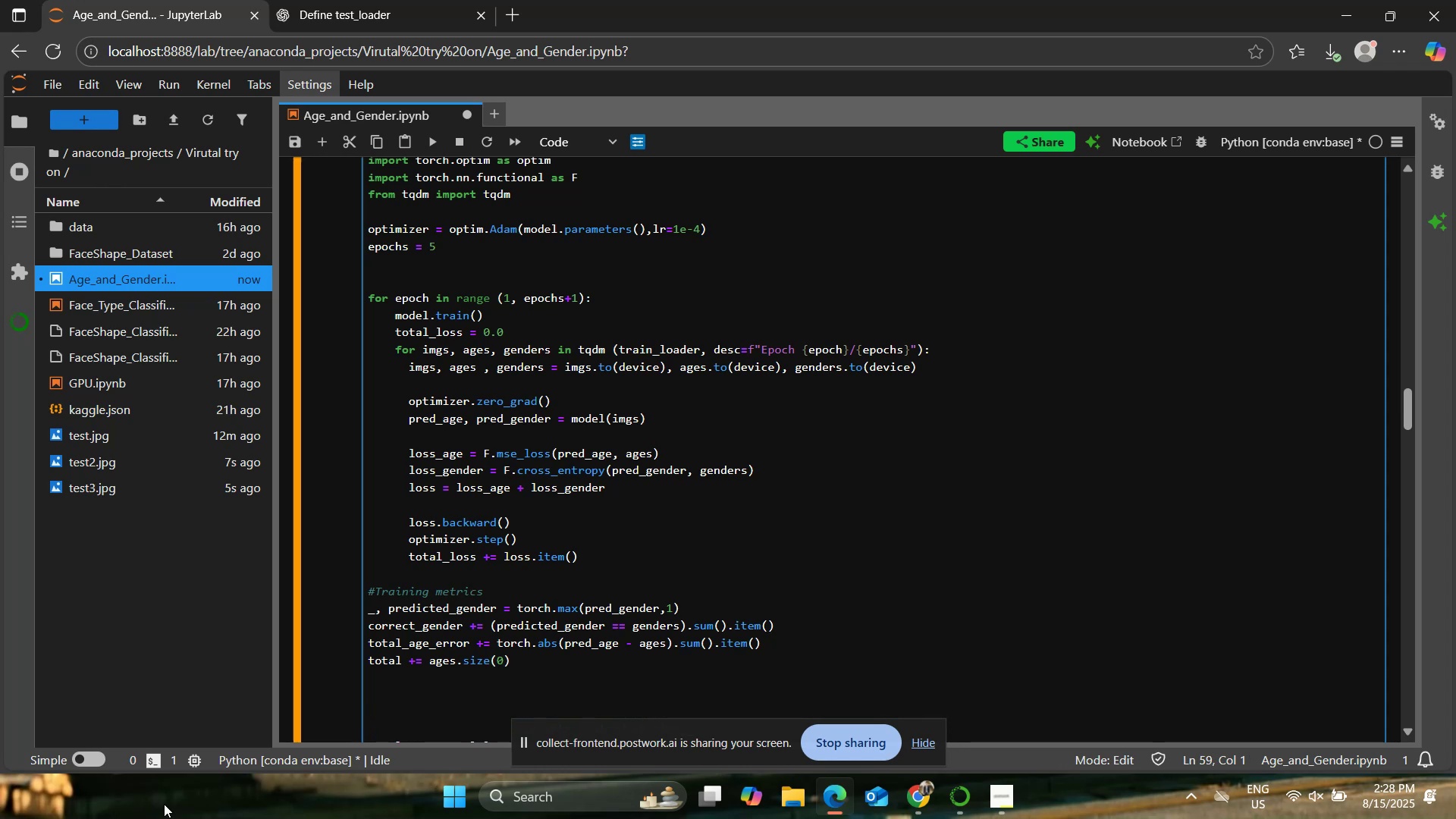 
scroll: coordinate [847, 399], scroll_direction: down, amount: 1.0
 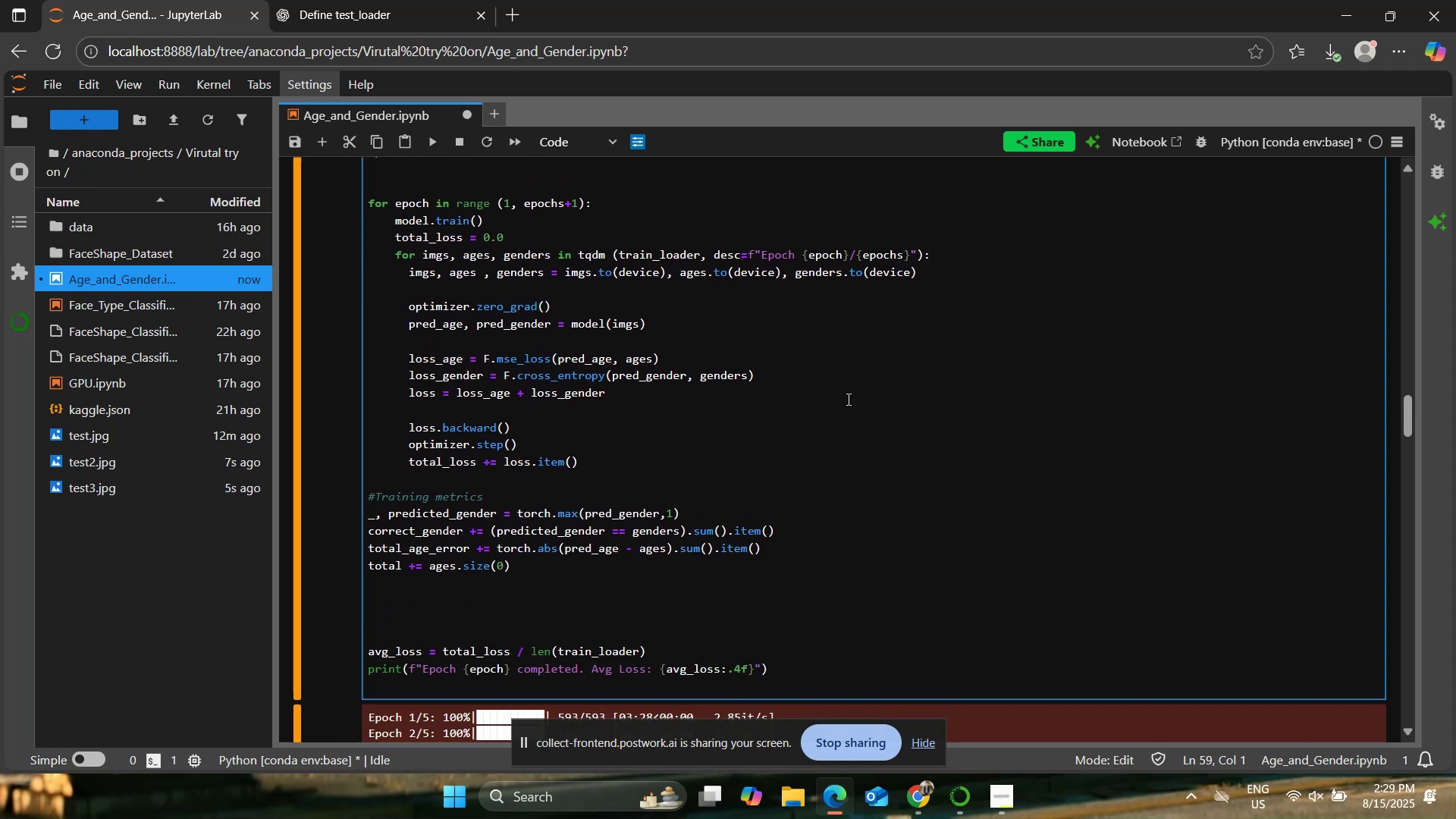 
scroll: coordinate [780, 538], scroll_direction: up, amount: 9.0
 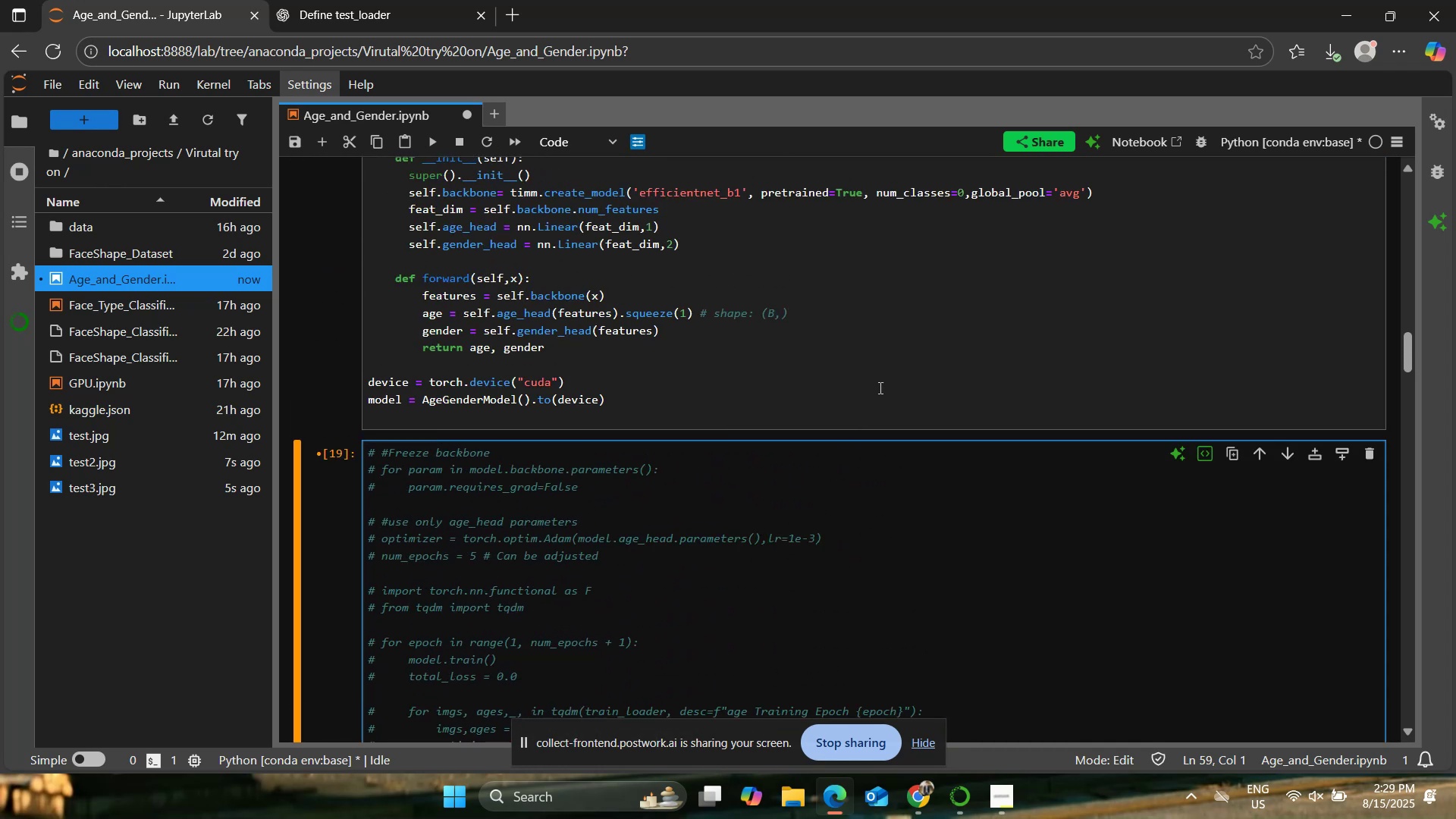 
left_click([879, 388])
 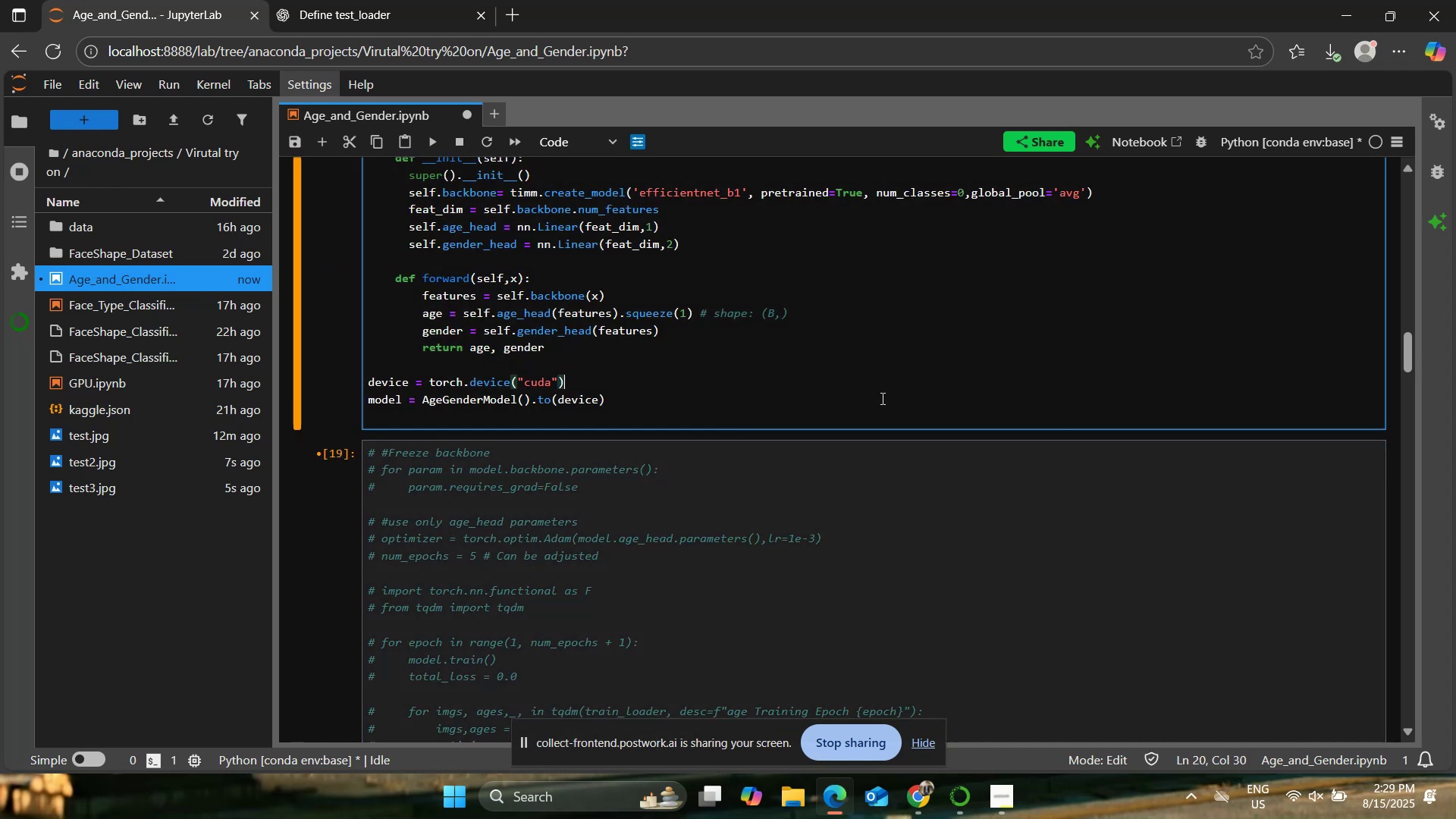 
scroll: coordinate [1071, 331], scroll_direction: up, amount: 4.0
 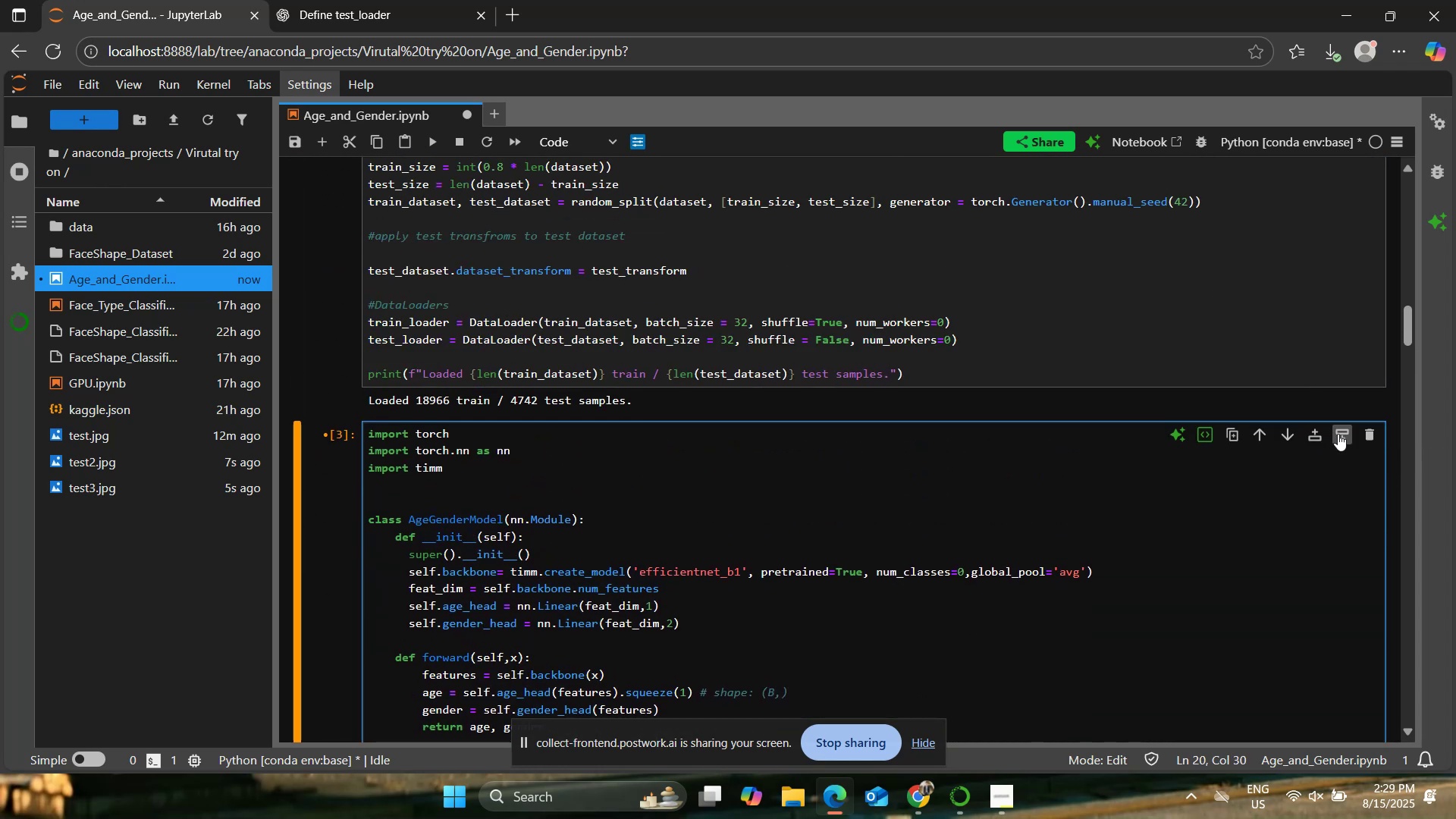 
left_click([1338, 434])
 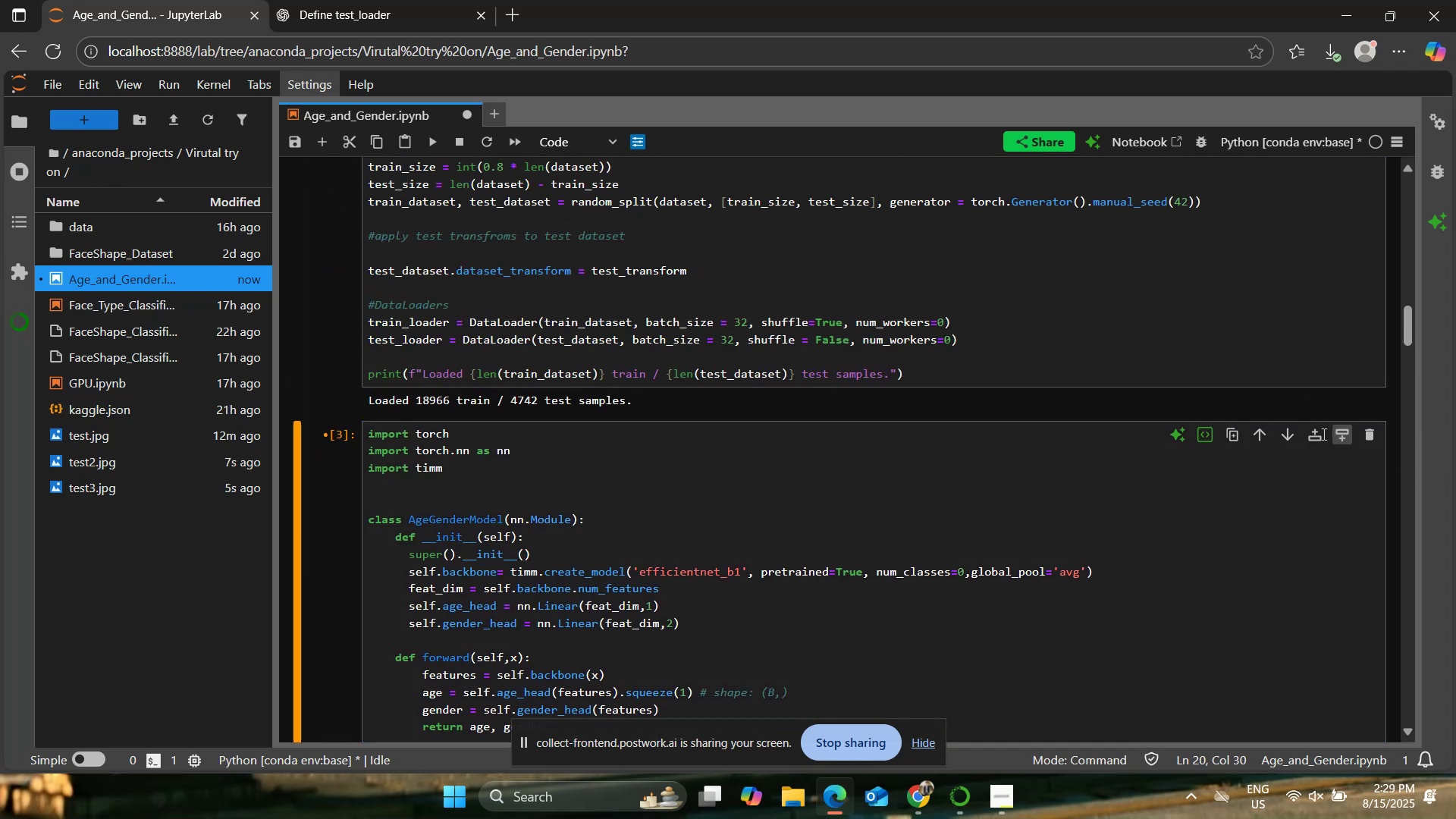 
scroll: coordinate [968, 451], scroll_direction: down, amount: 3.0
 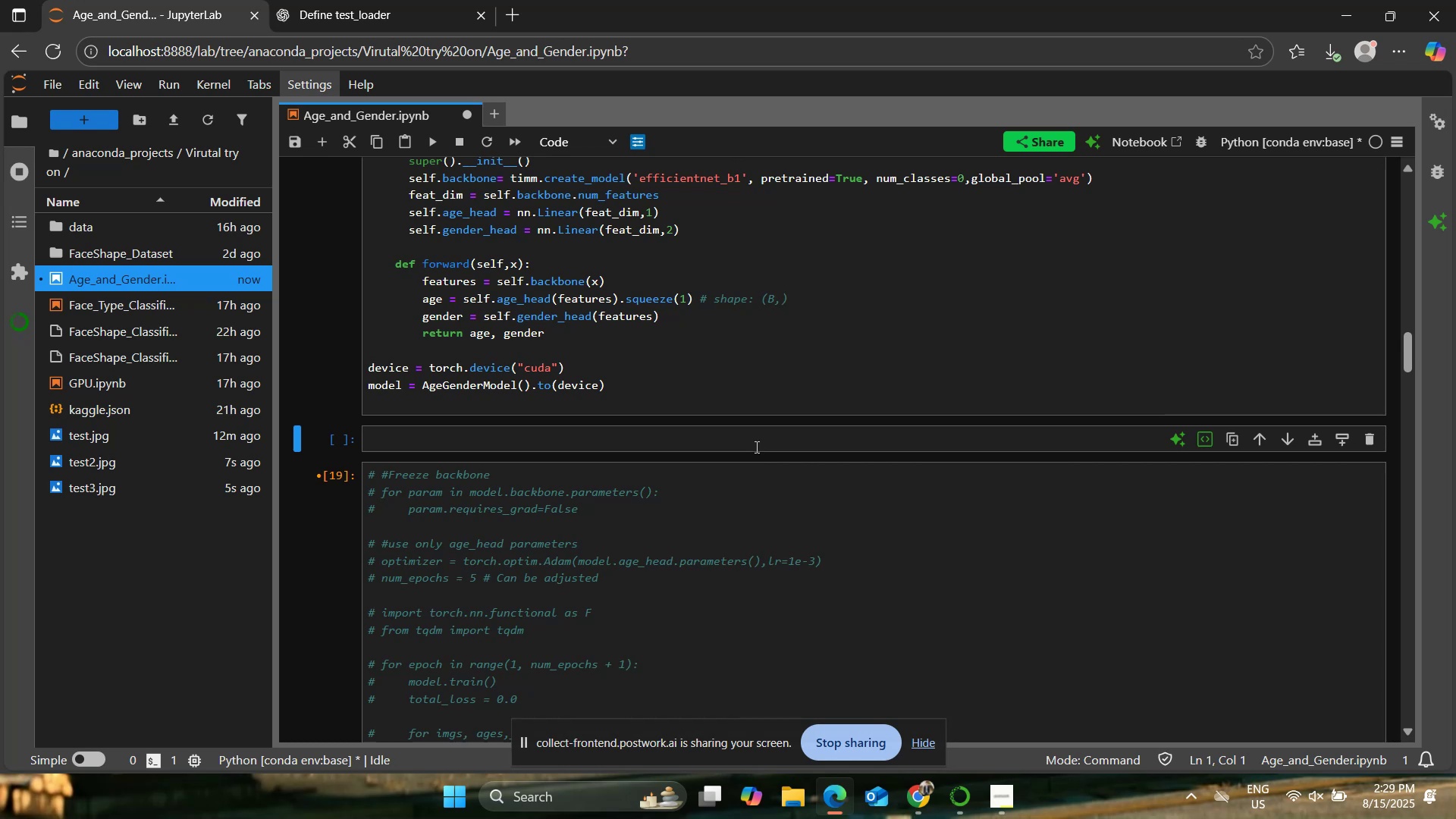 
wait(5.06)
 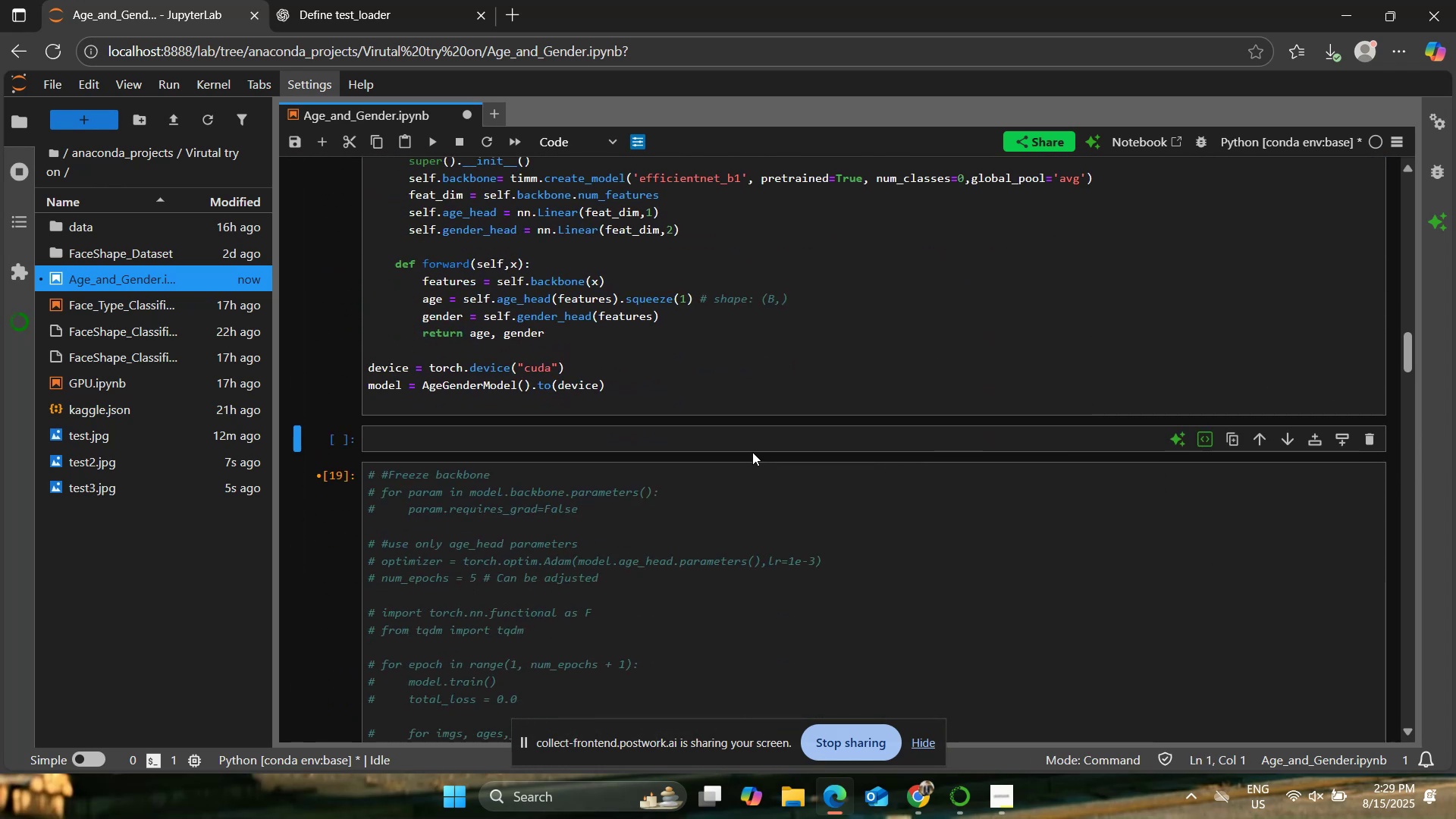 
type(bi)
key(Backspace)
key(Backspace)
type(history -)
key(Backspace)
type(={{)
key(Backspace)
 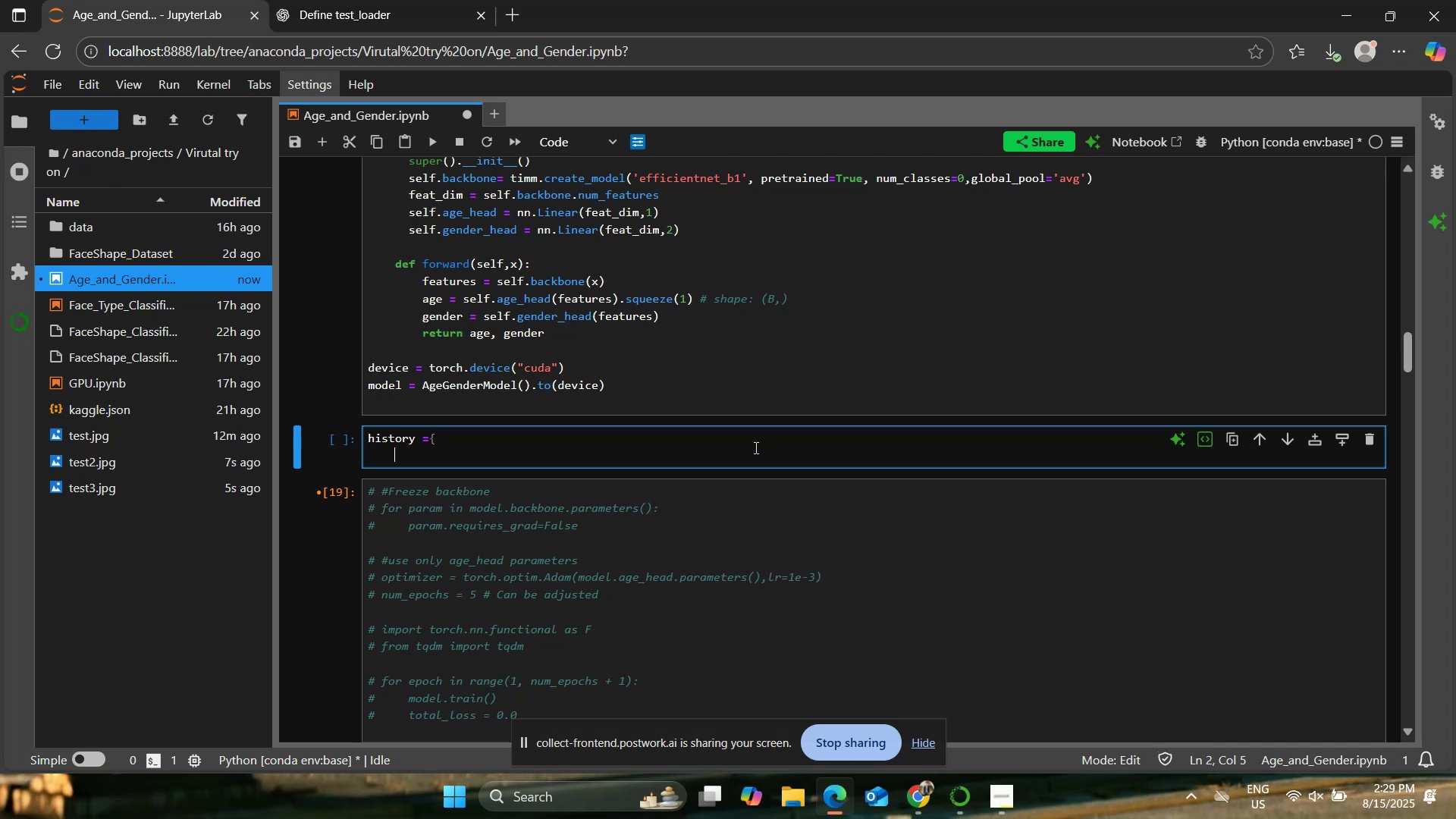 
 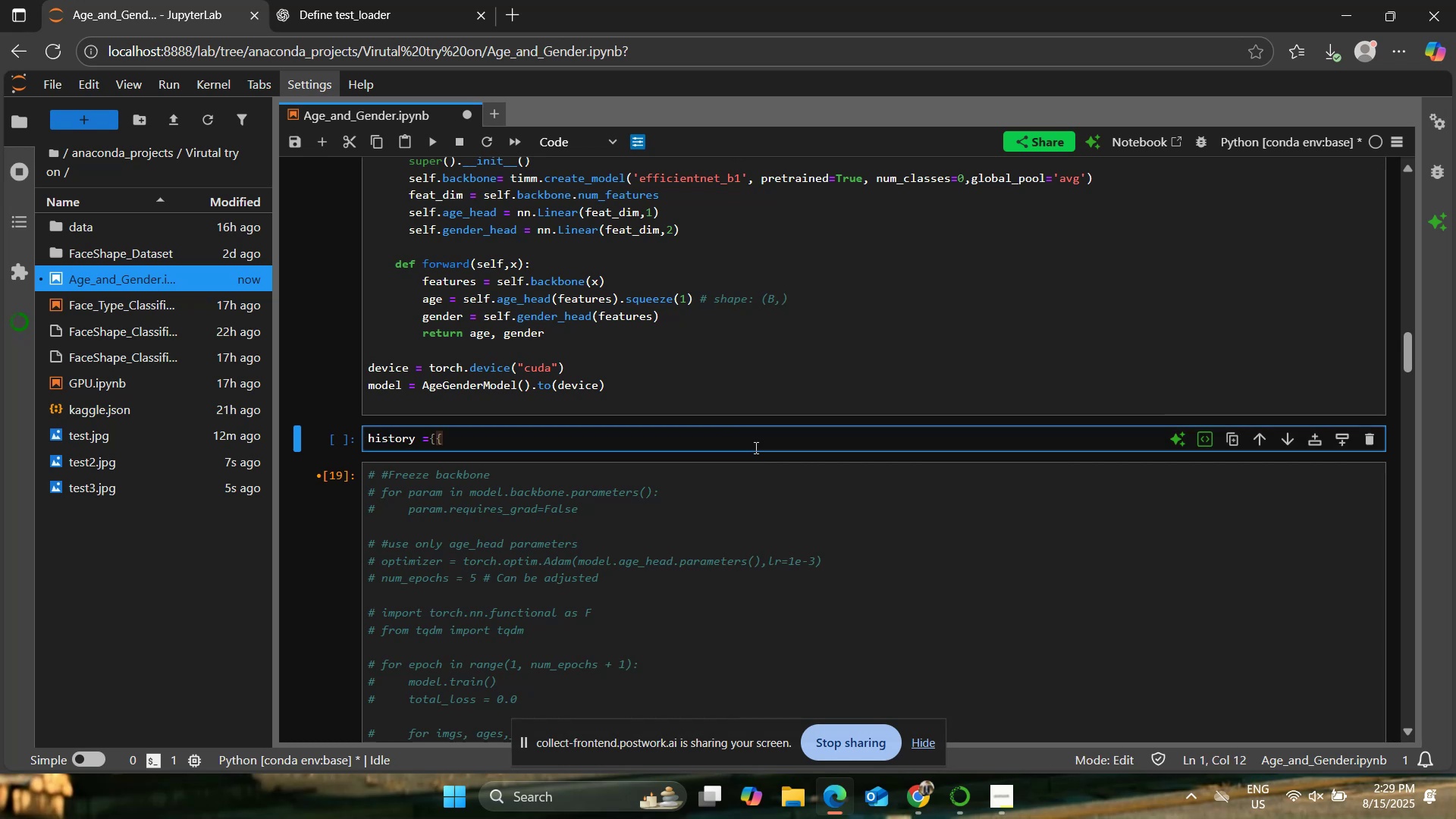 
key(Enter)
 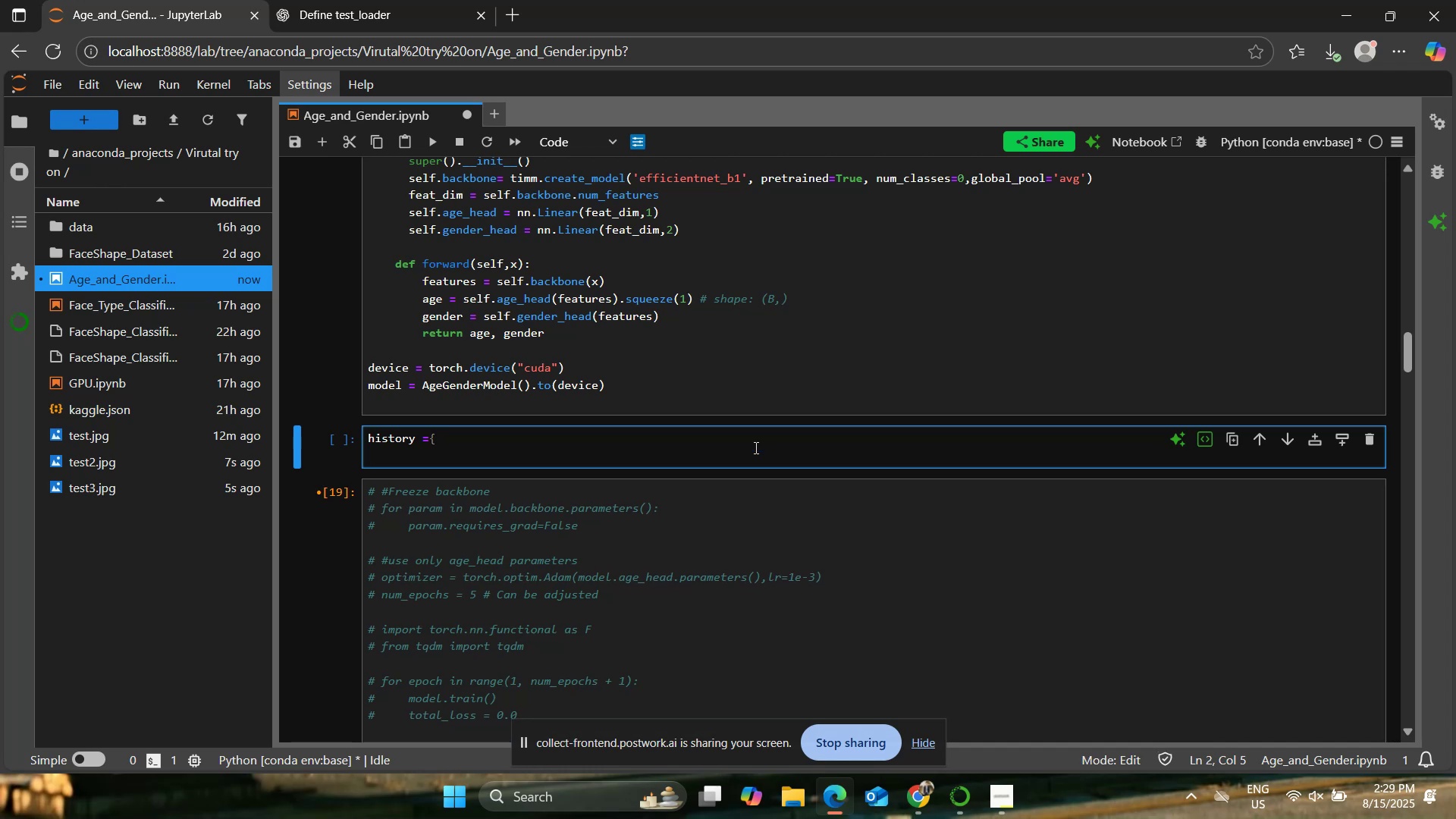 
key(Shift+BracketRight)
 